 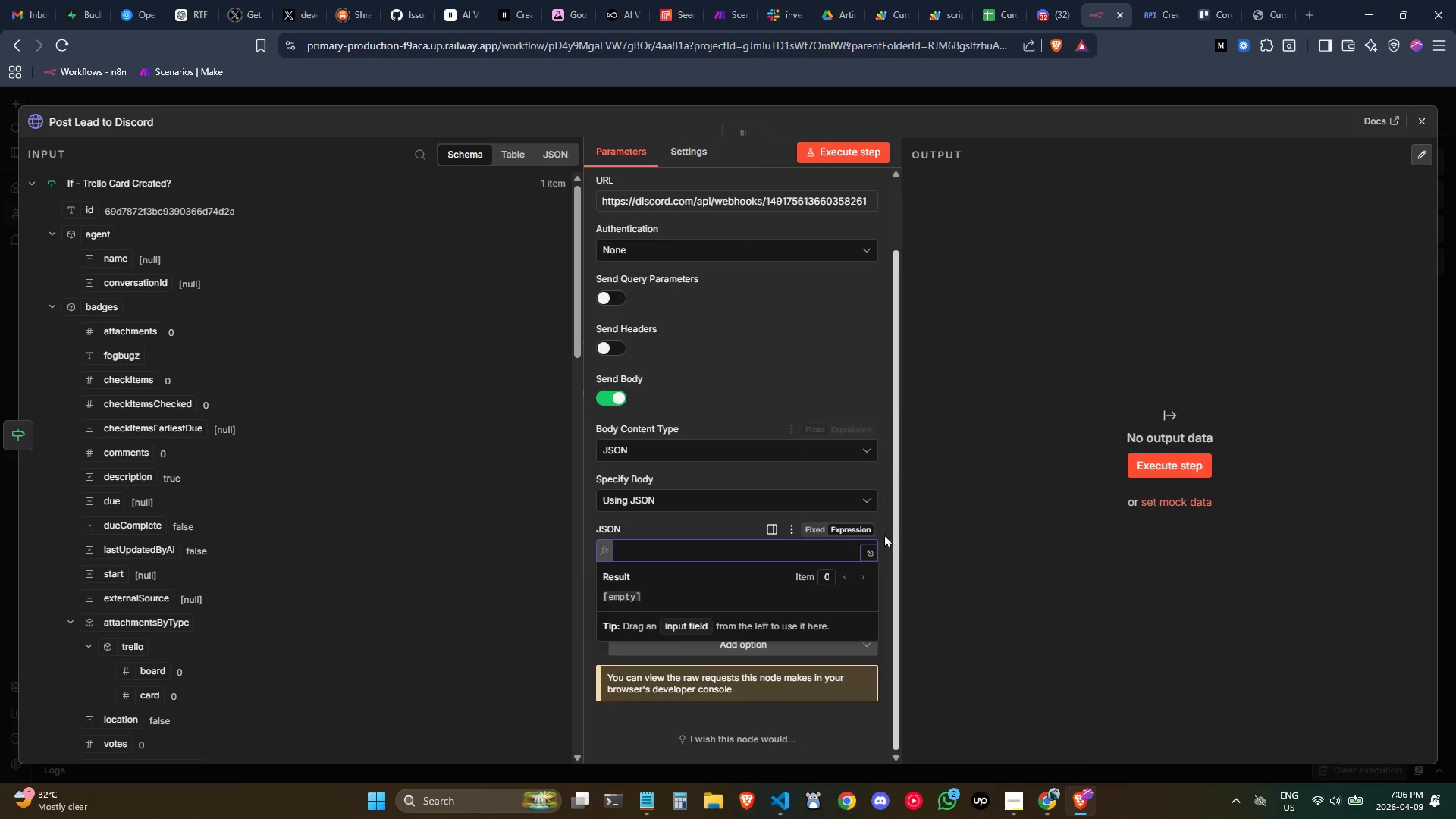 
left_click([685, 419])
 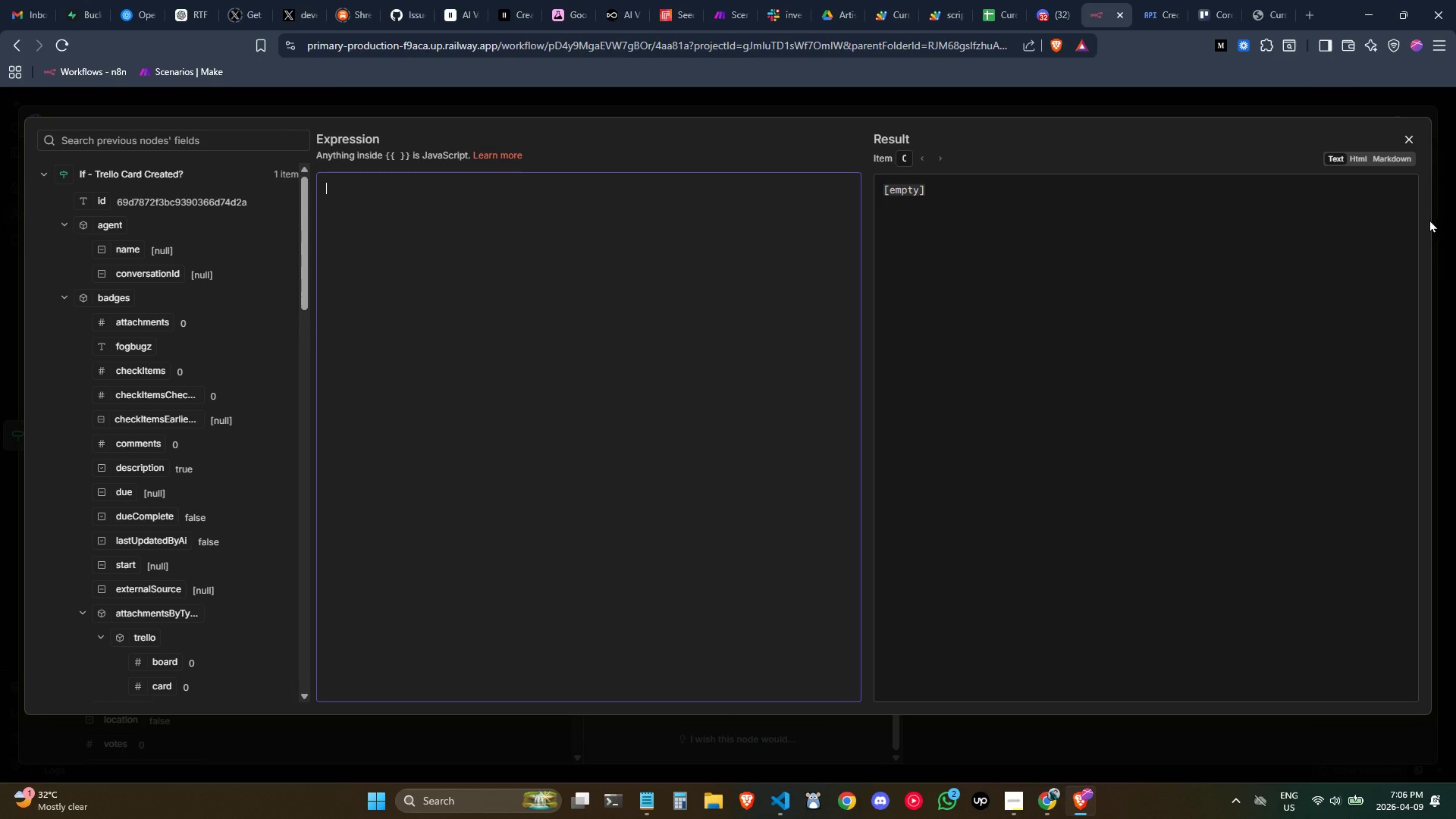 
left_click([1403, 141])
 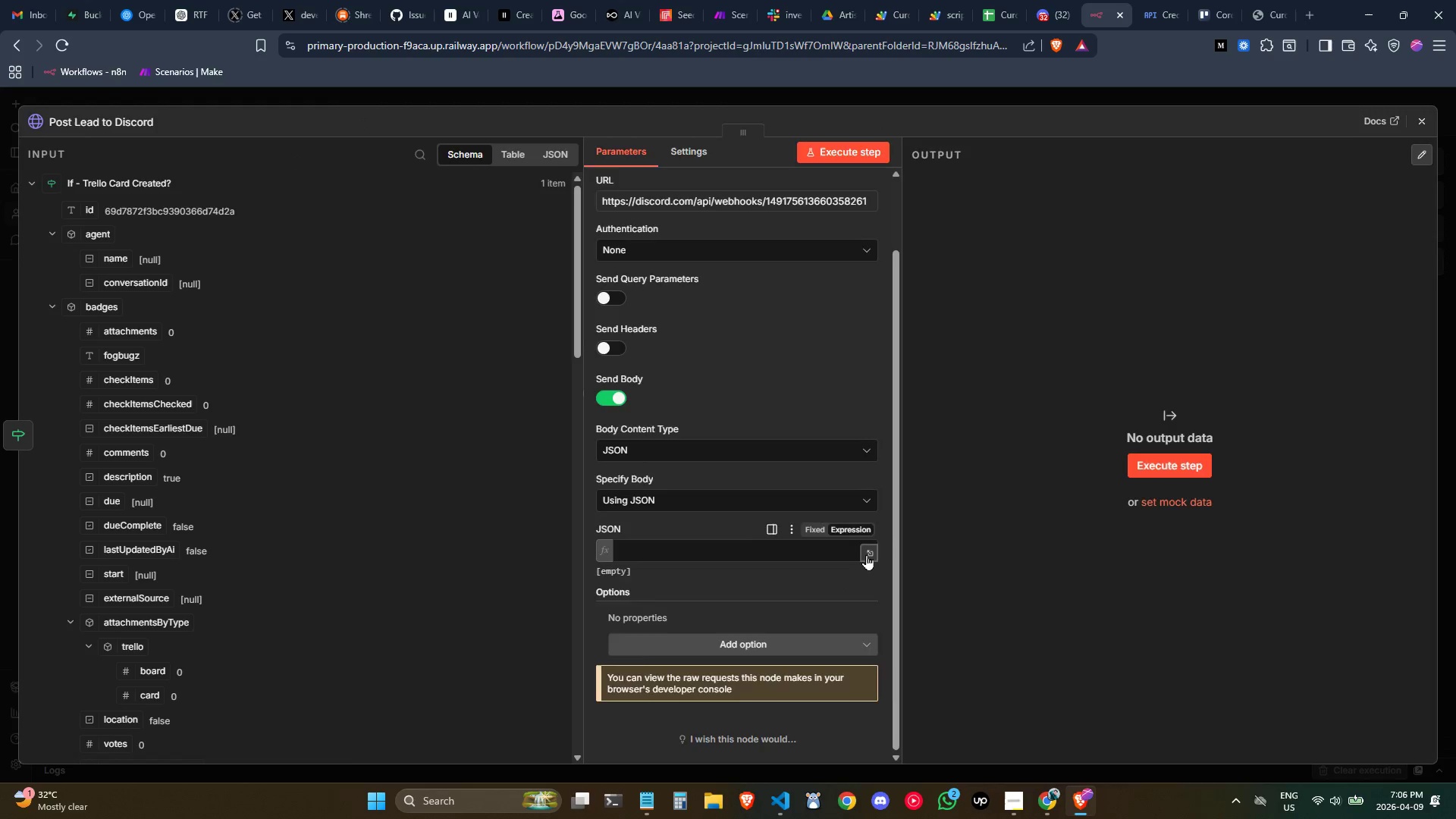 
left_click([619, 329])
 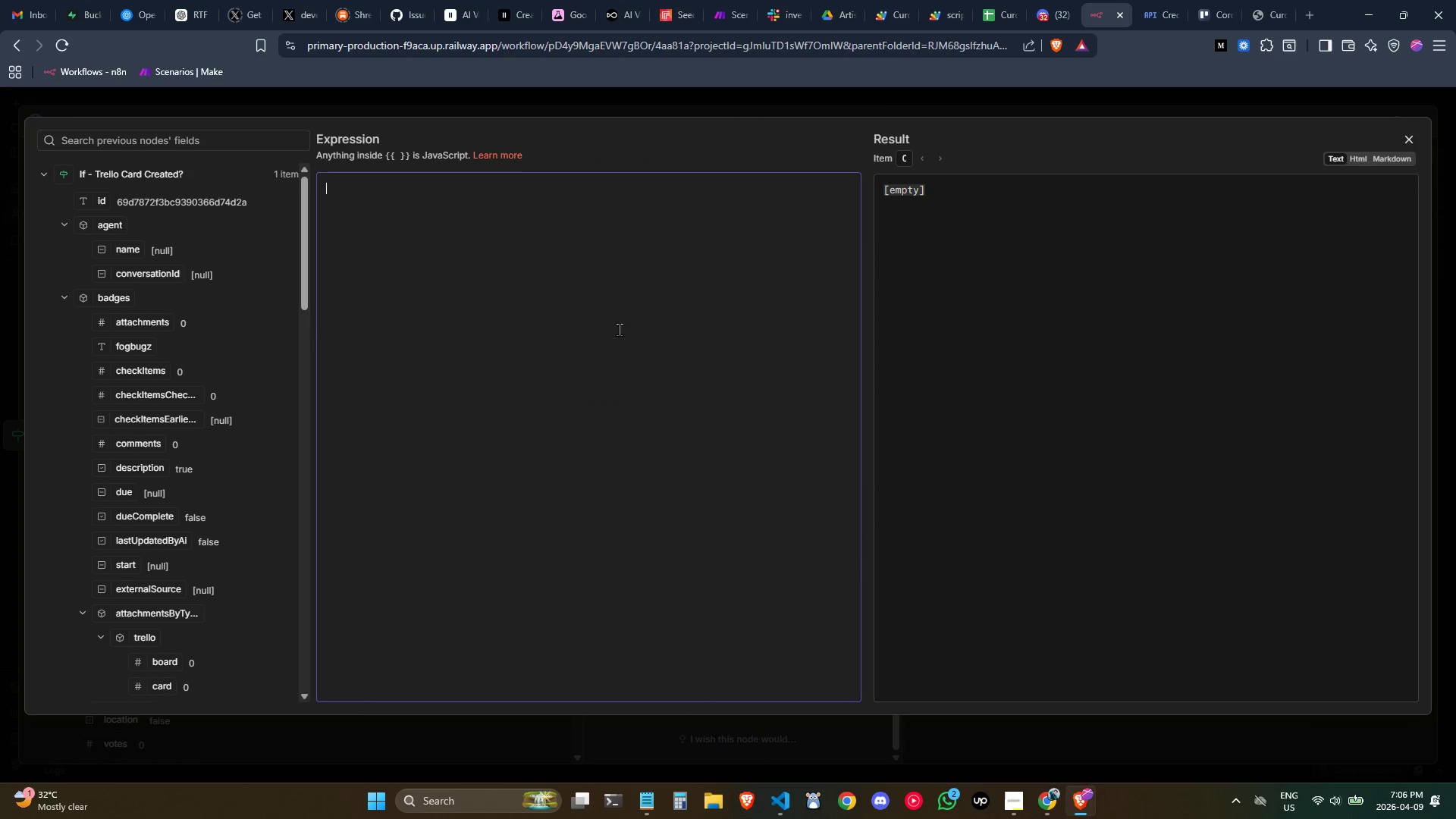 
wait(5.92)
 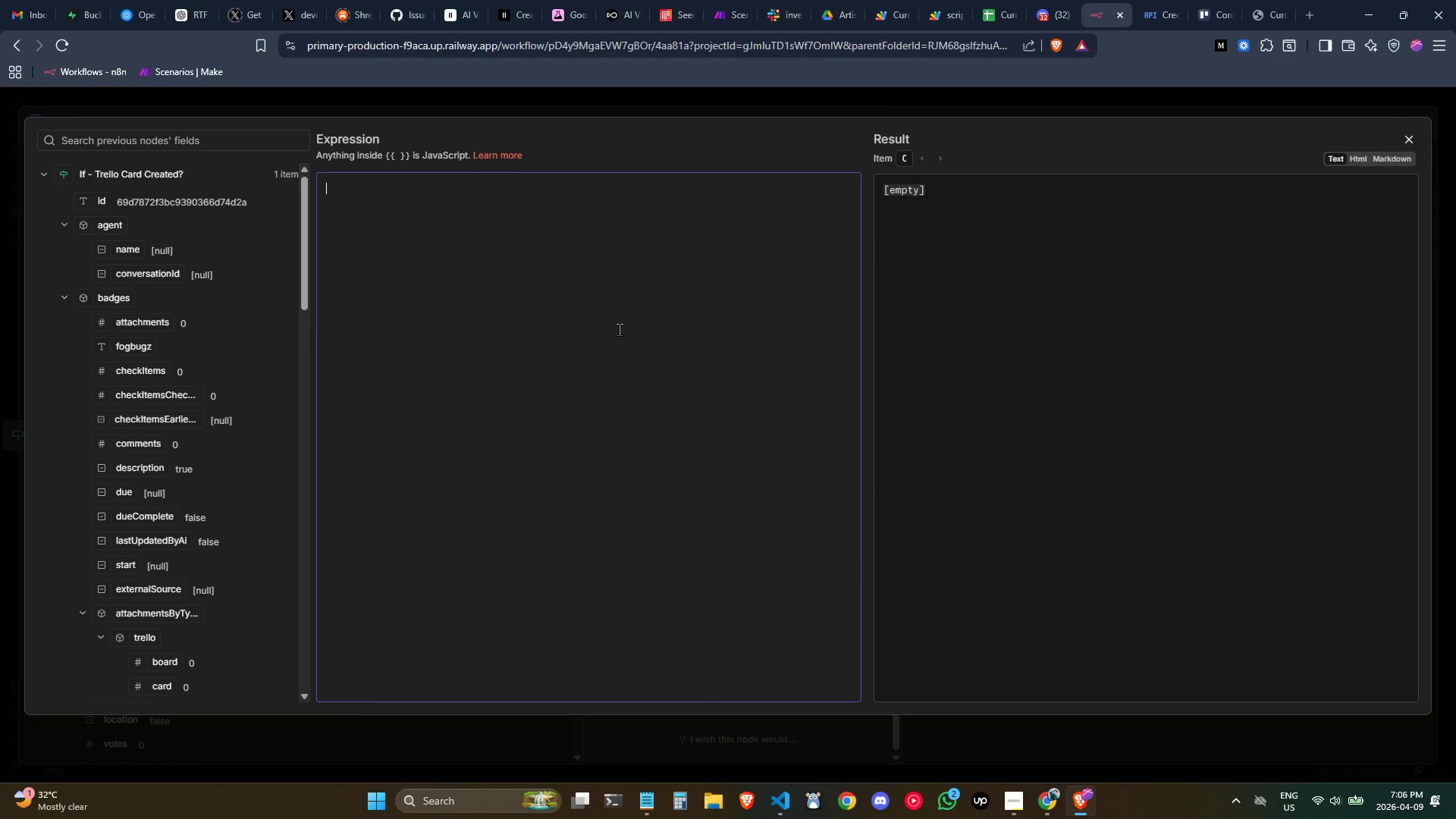 
type({{JSON.tringi)
key(Backspace)
key(Backspace)
key(Backspace)
key(Backspace)
key(Backspace)
key(Backspace)
type(stringu)
key(Backspace)
type(ify())
 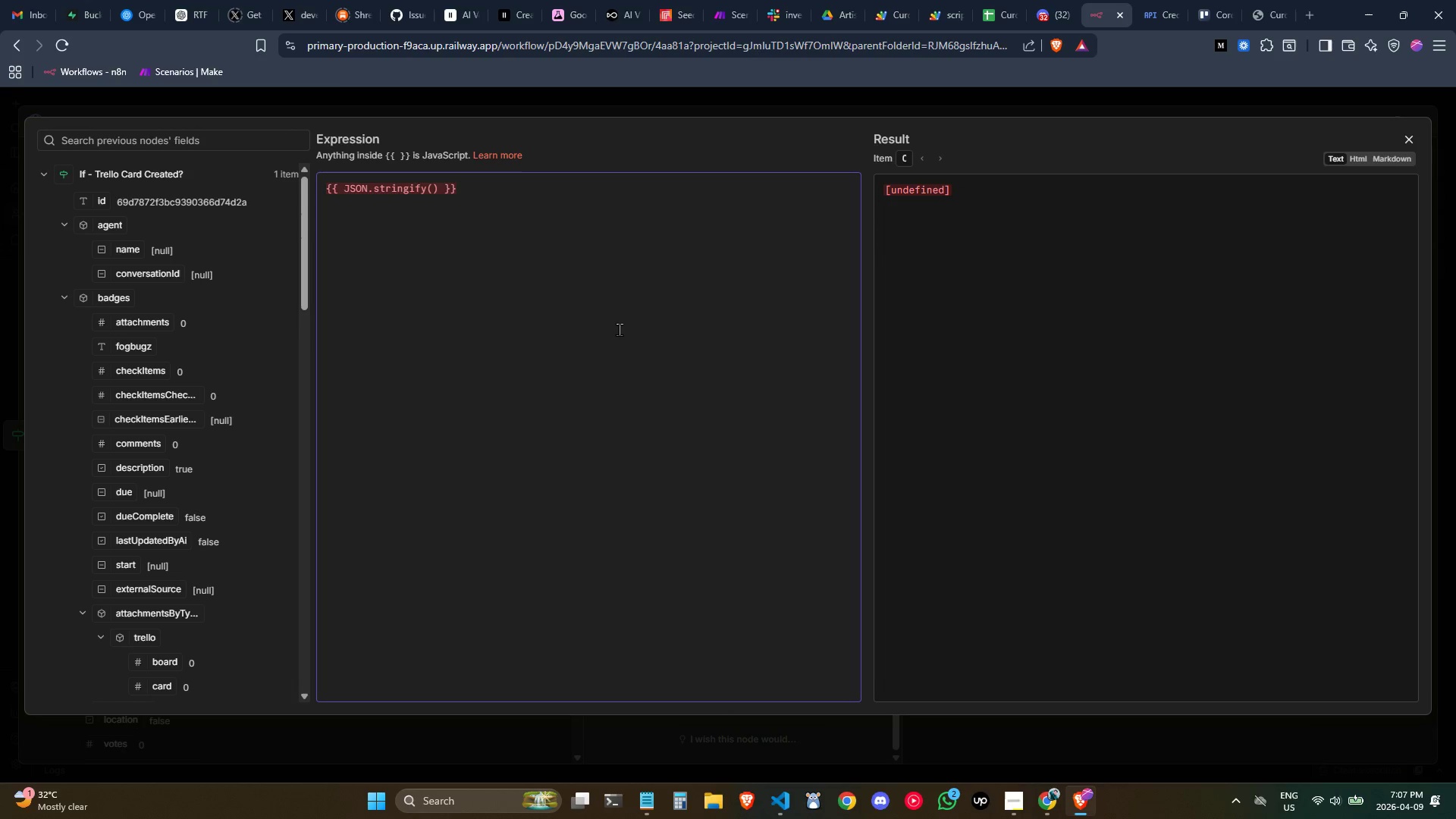 
key(ArrowLeft)
 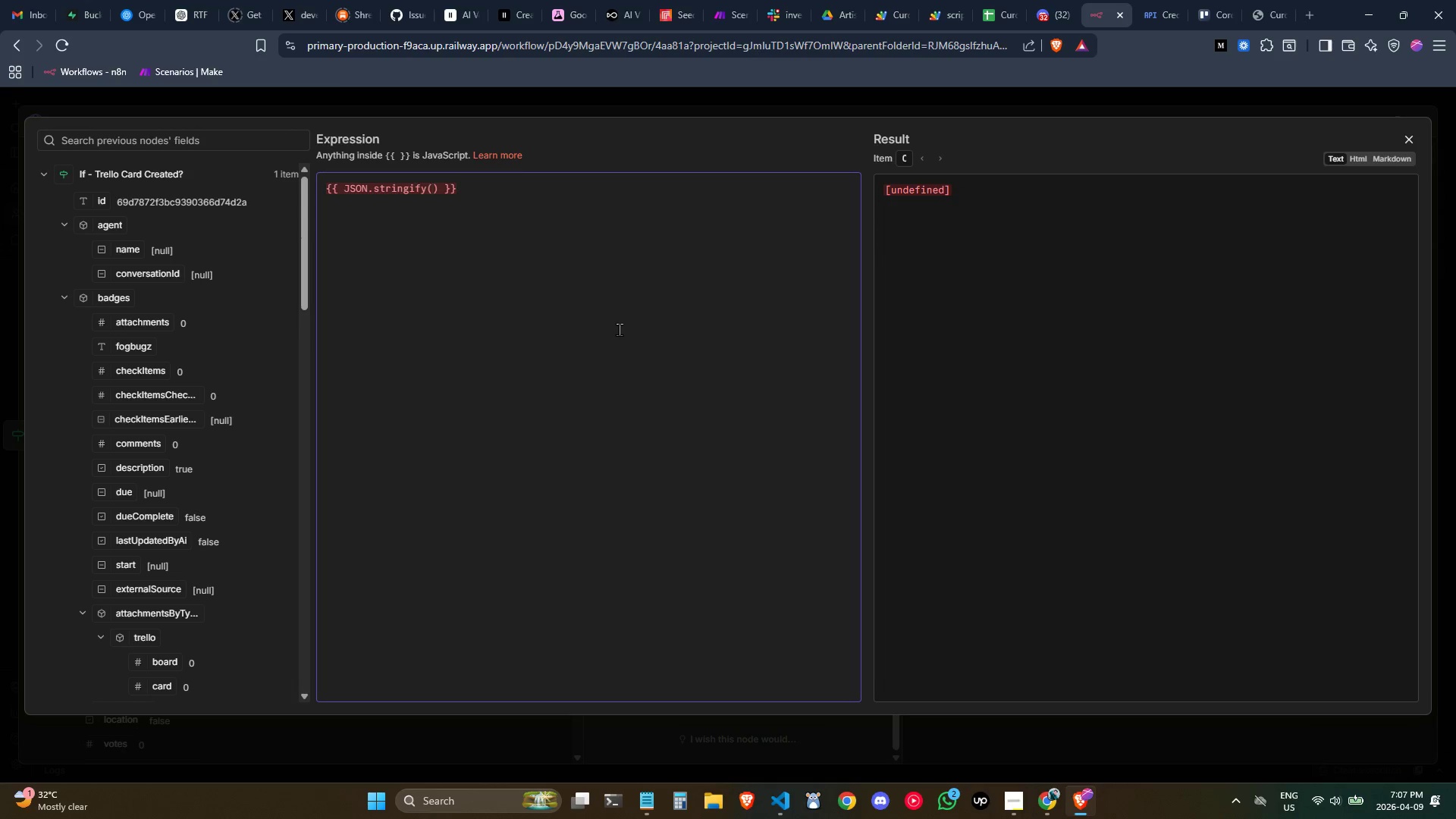 
key(Shift+BracketLeft)
 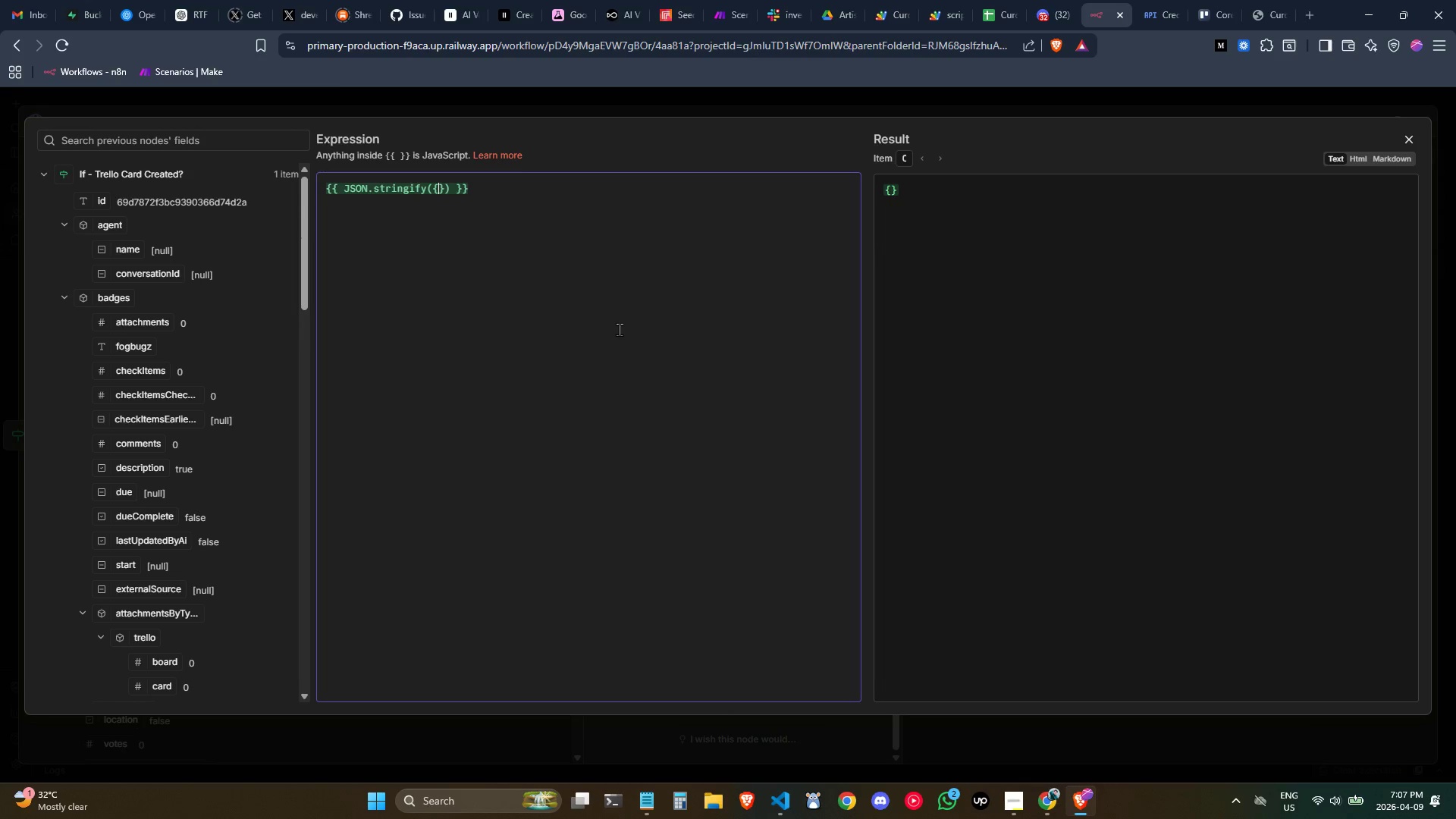 
key(Enter)
 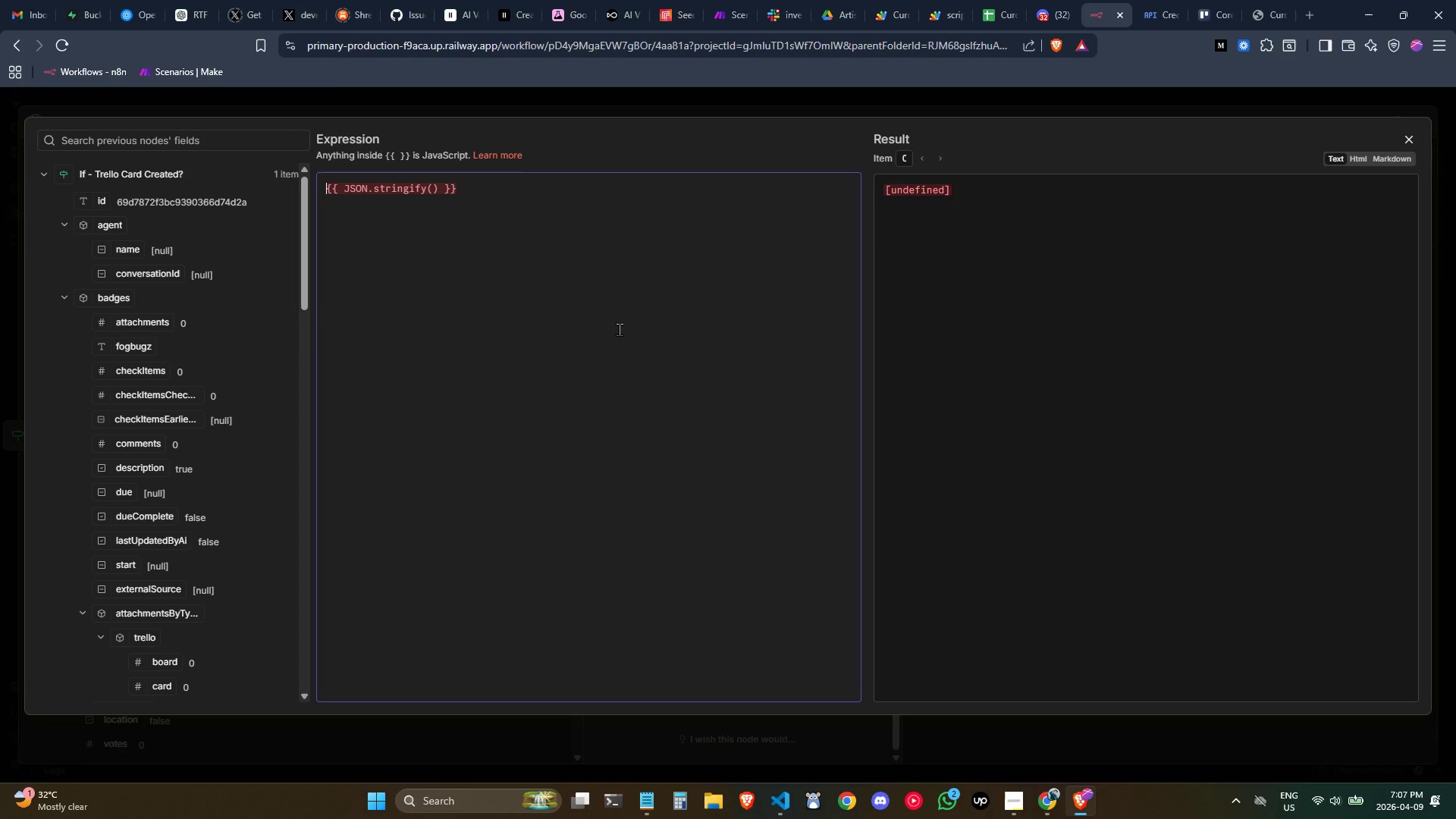 
key(Tab)
 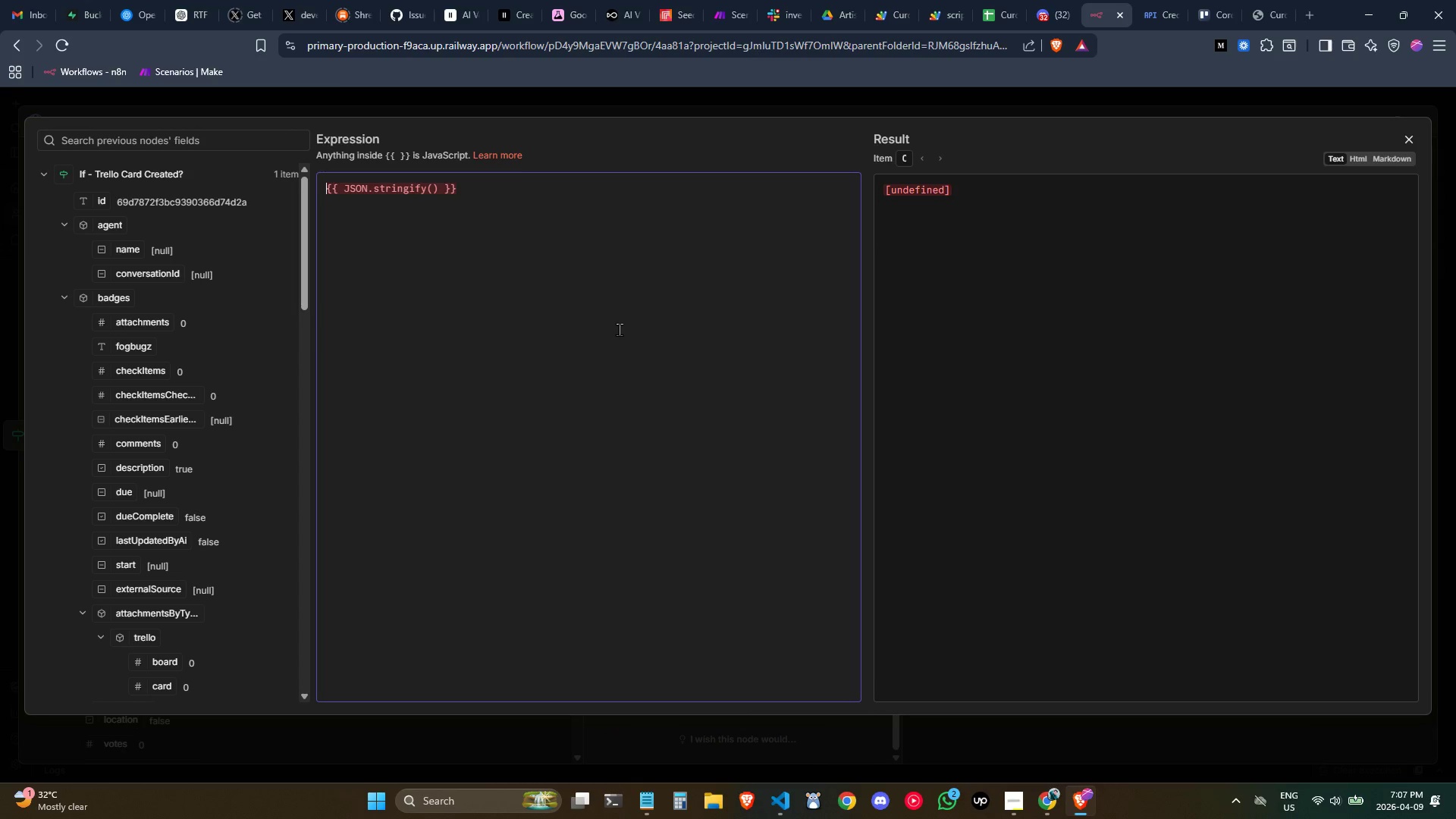 
key(Shift+Quote)
 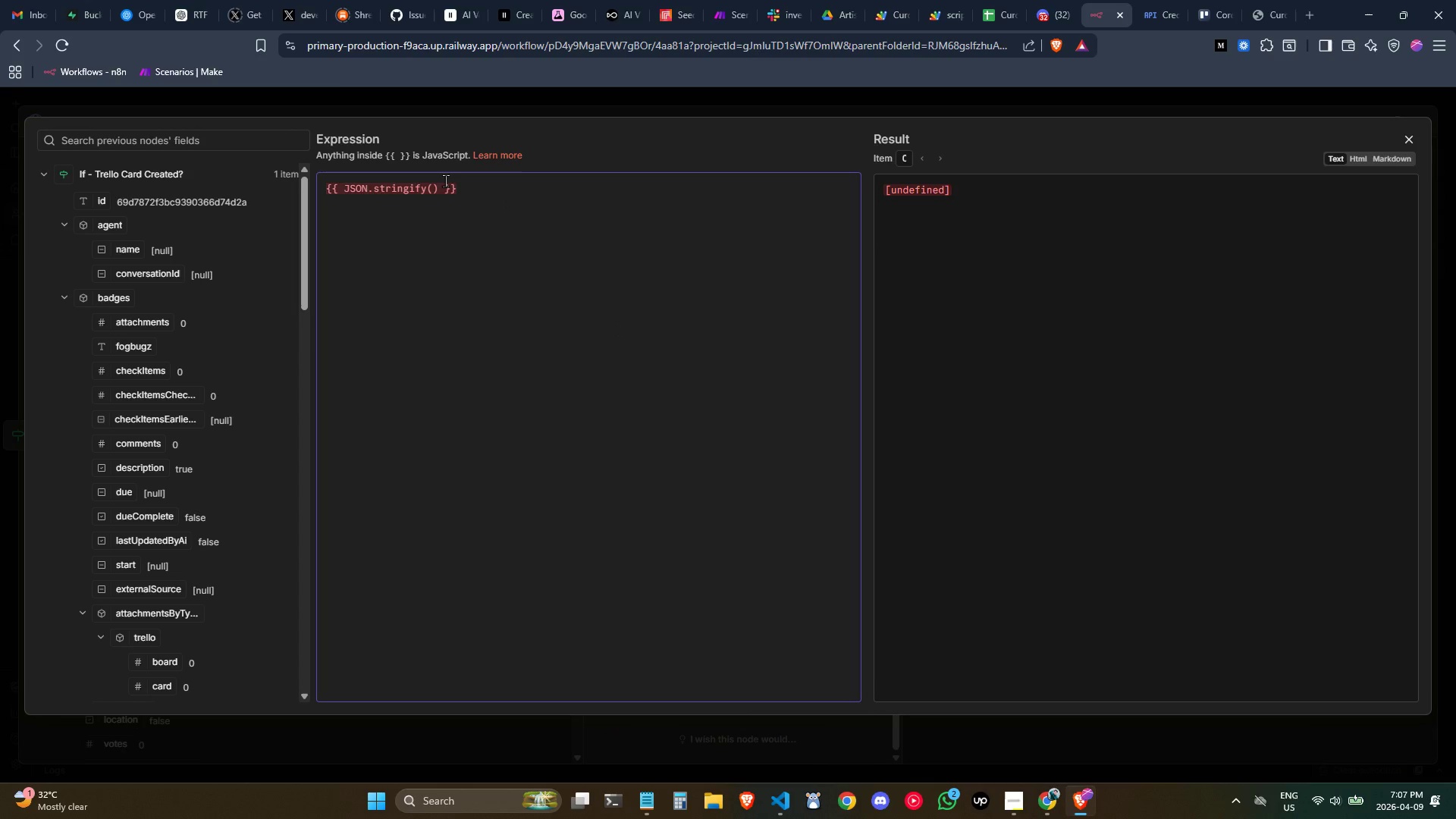 
left_click([432, 186])
 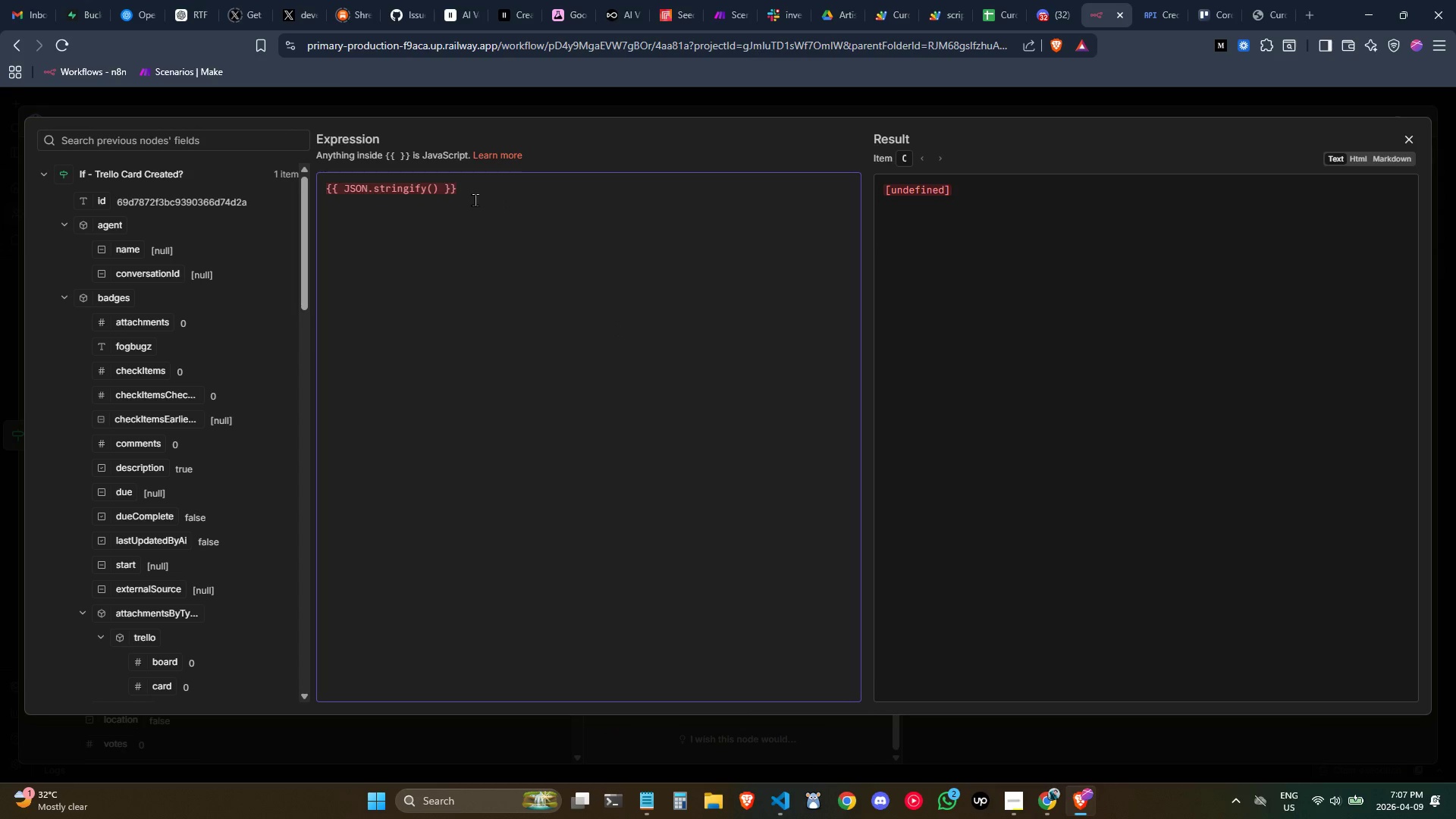 
key(Shift+BracketLeft)
 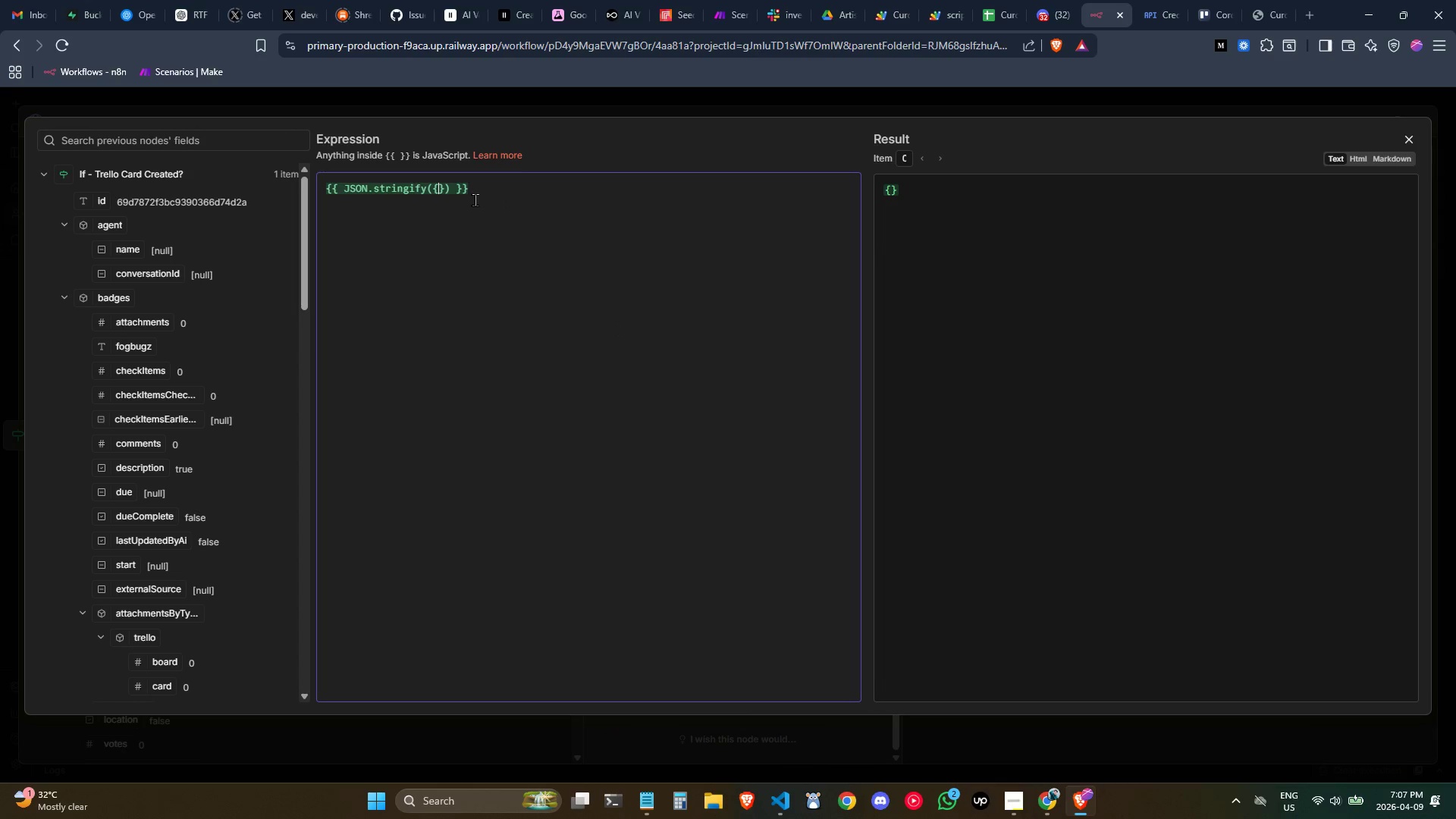 
key(Enter)
 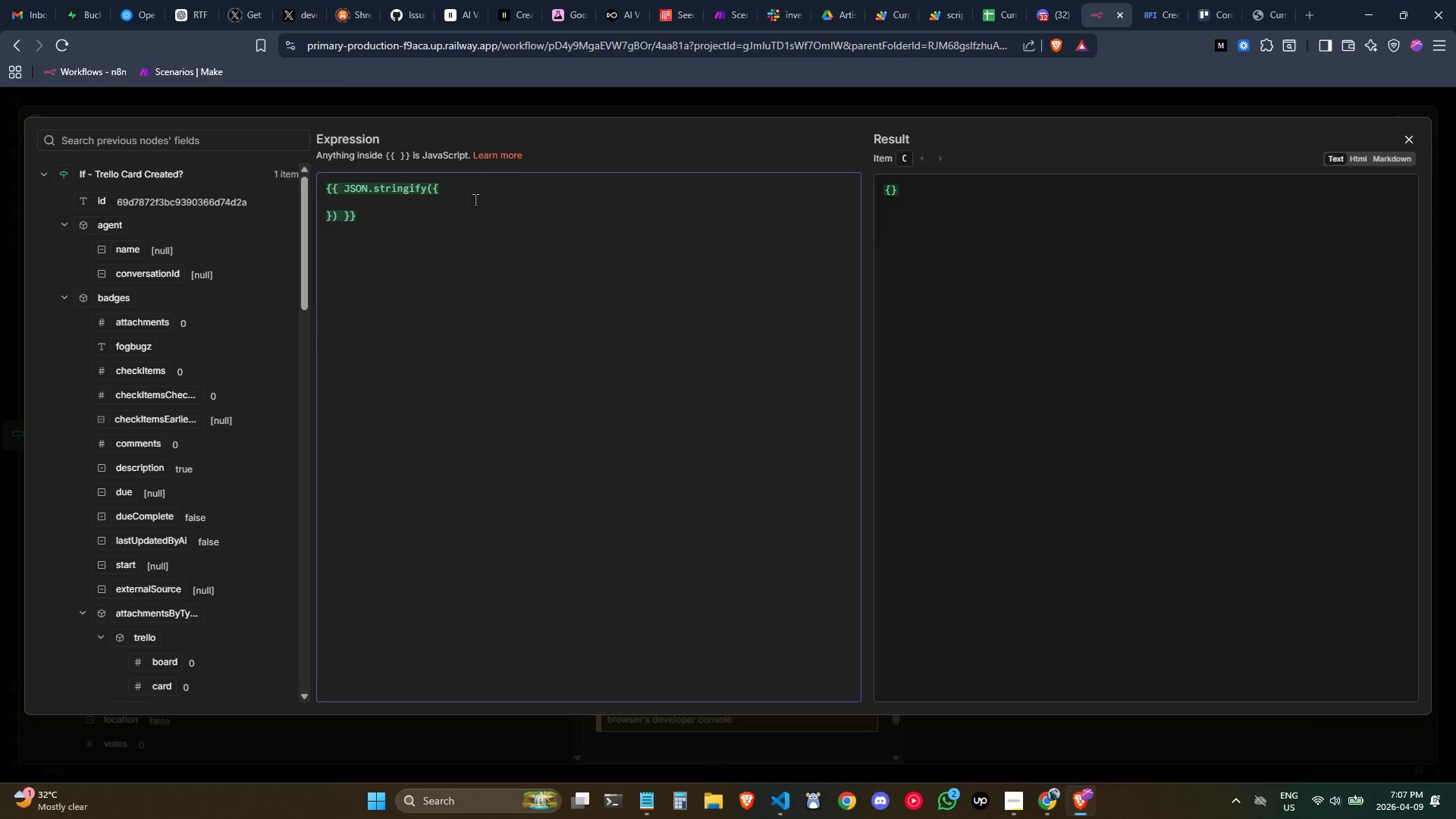 
key(Tab)
type("content)
 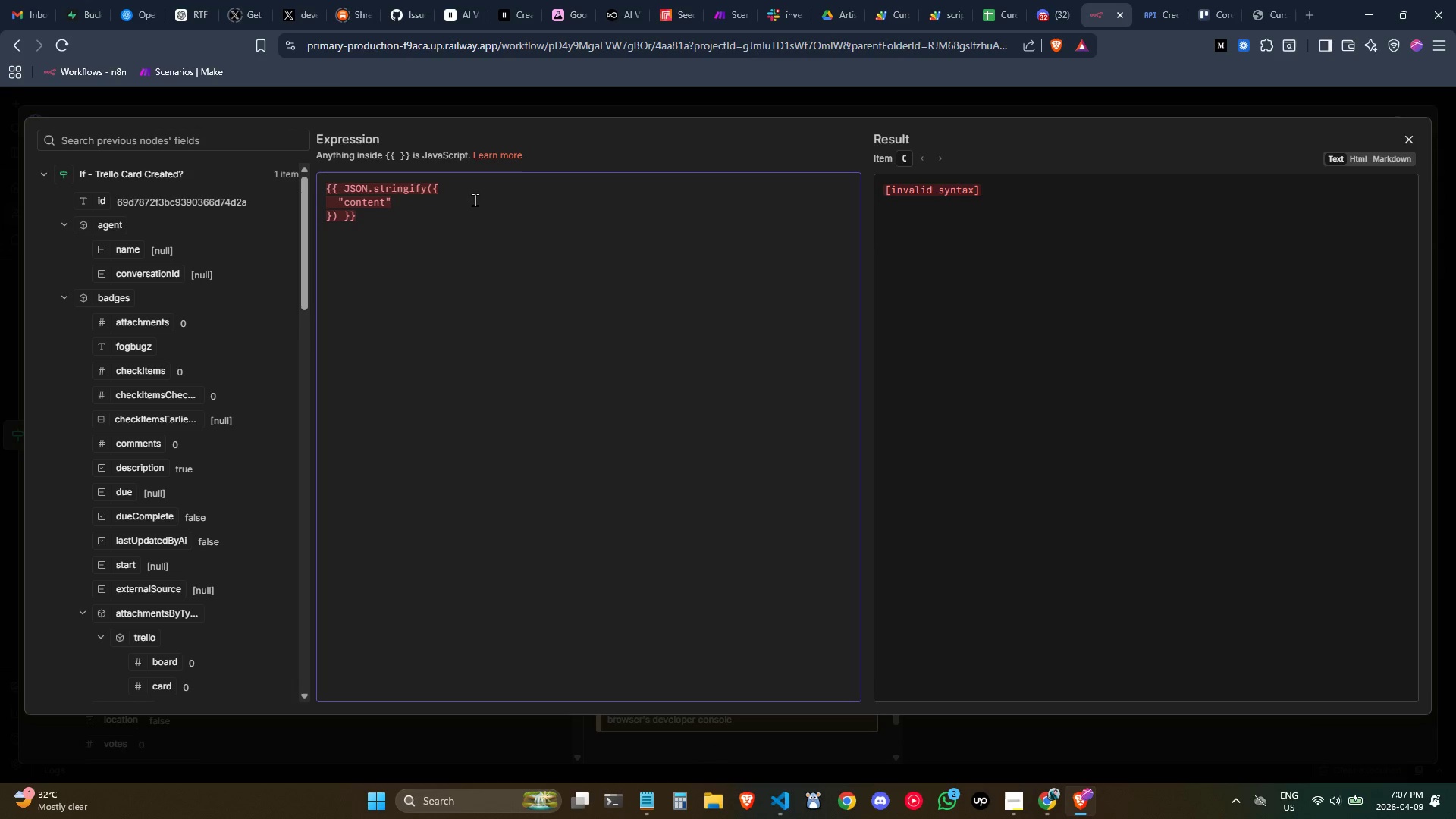 
key(ArrowRight)
 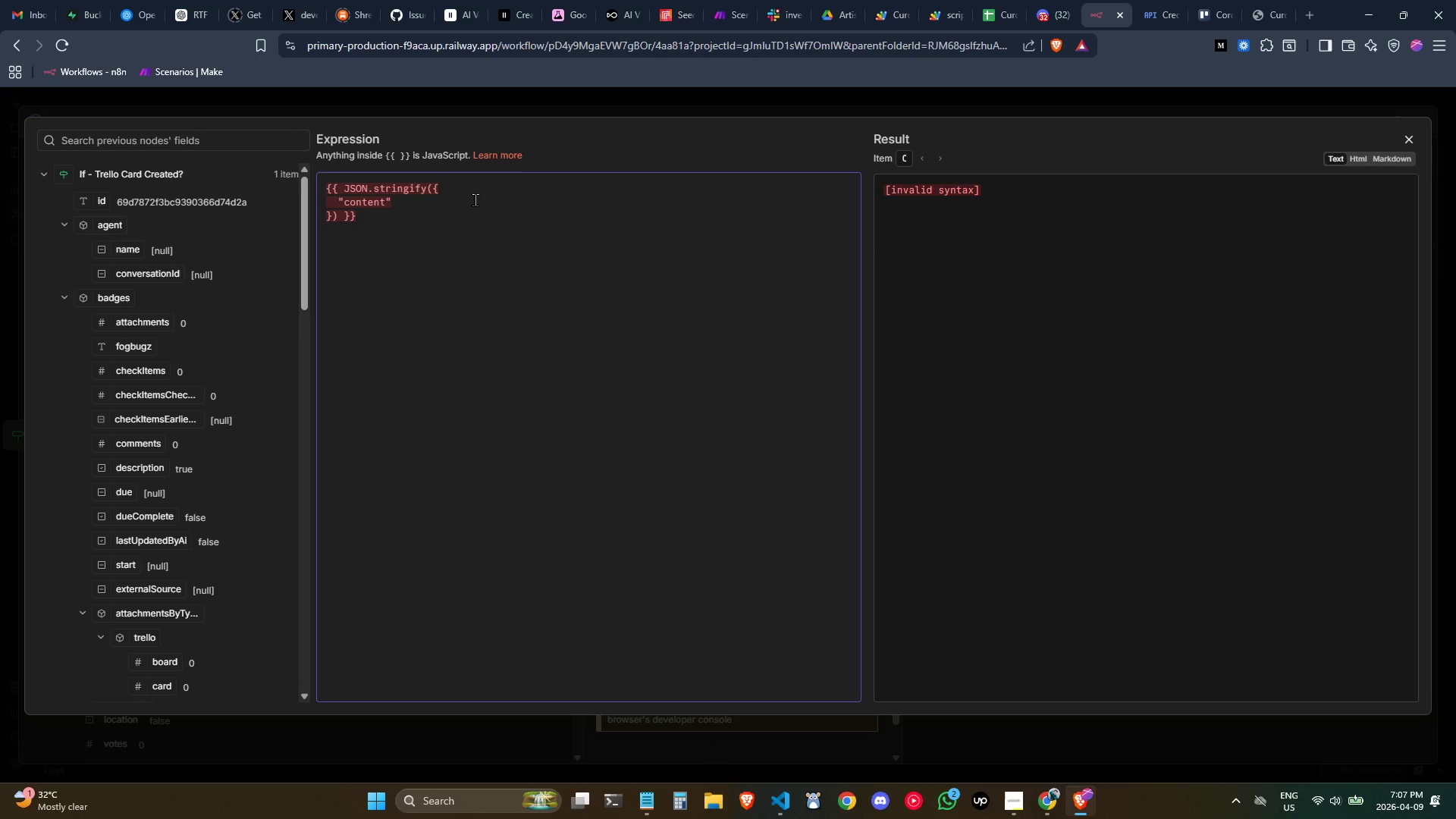 
key(ArrowRight)
 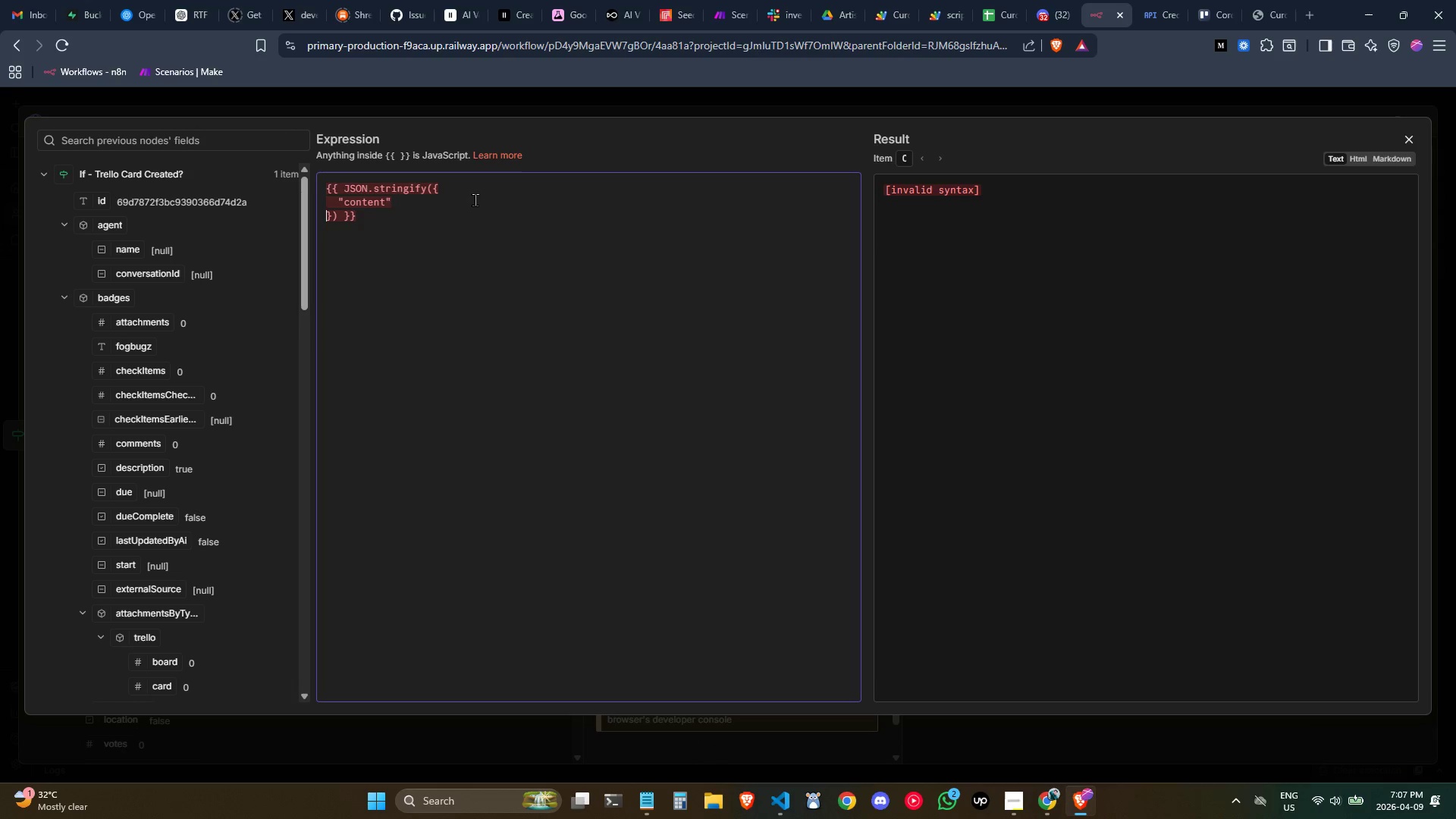 
key(ArrowLeft)
 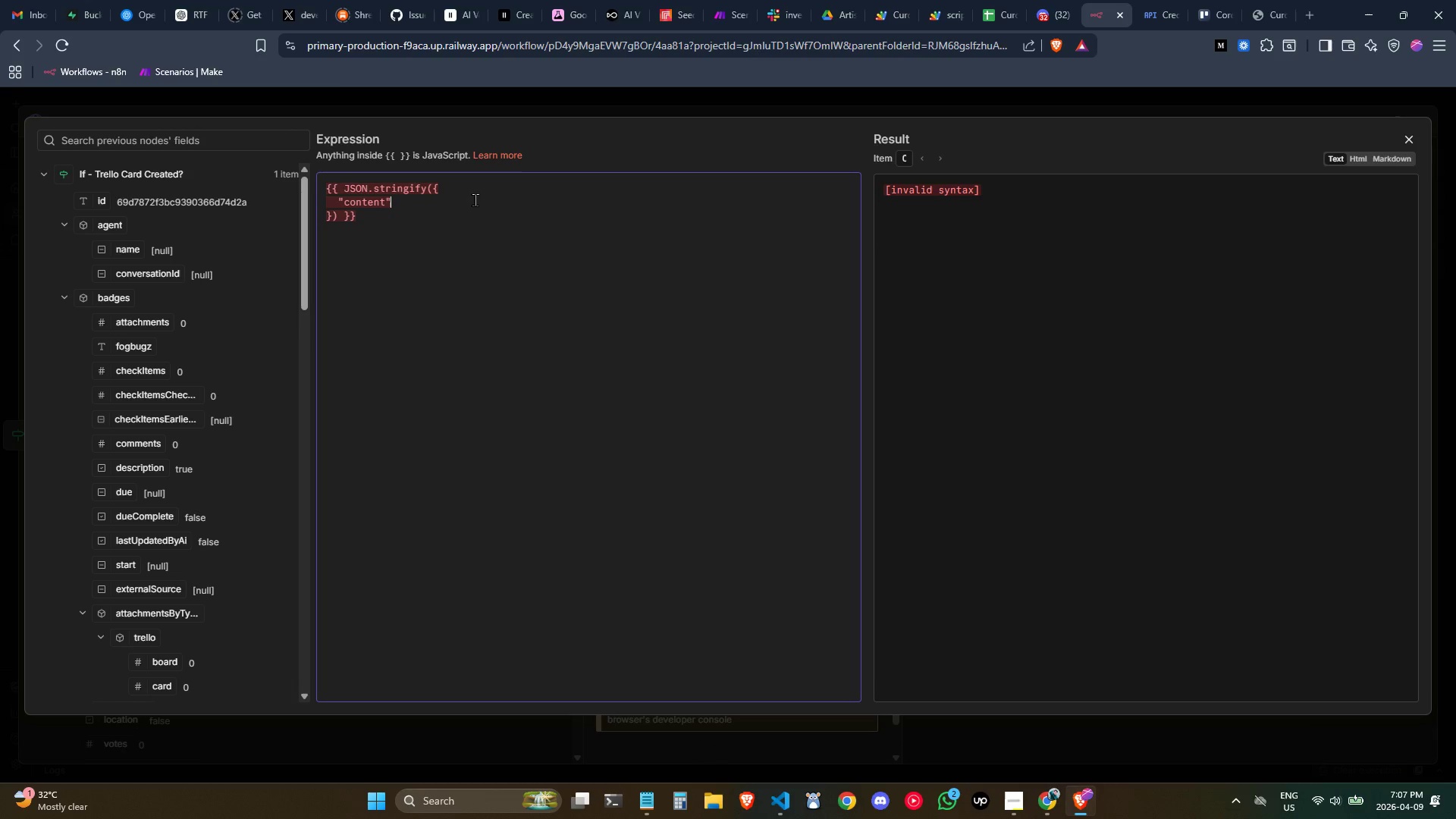 
type(: )
key(Backspace)
type(:)
key(Backspace)
type( "$json.discordContent,)
key(Backspace)
type(,)
key(Backspace)
 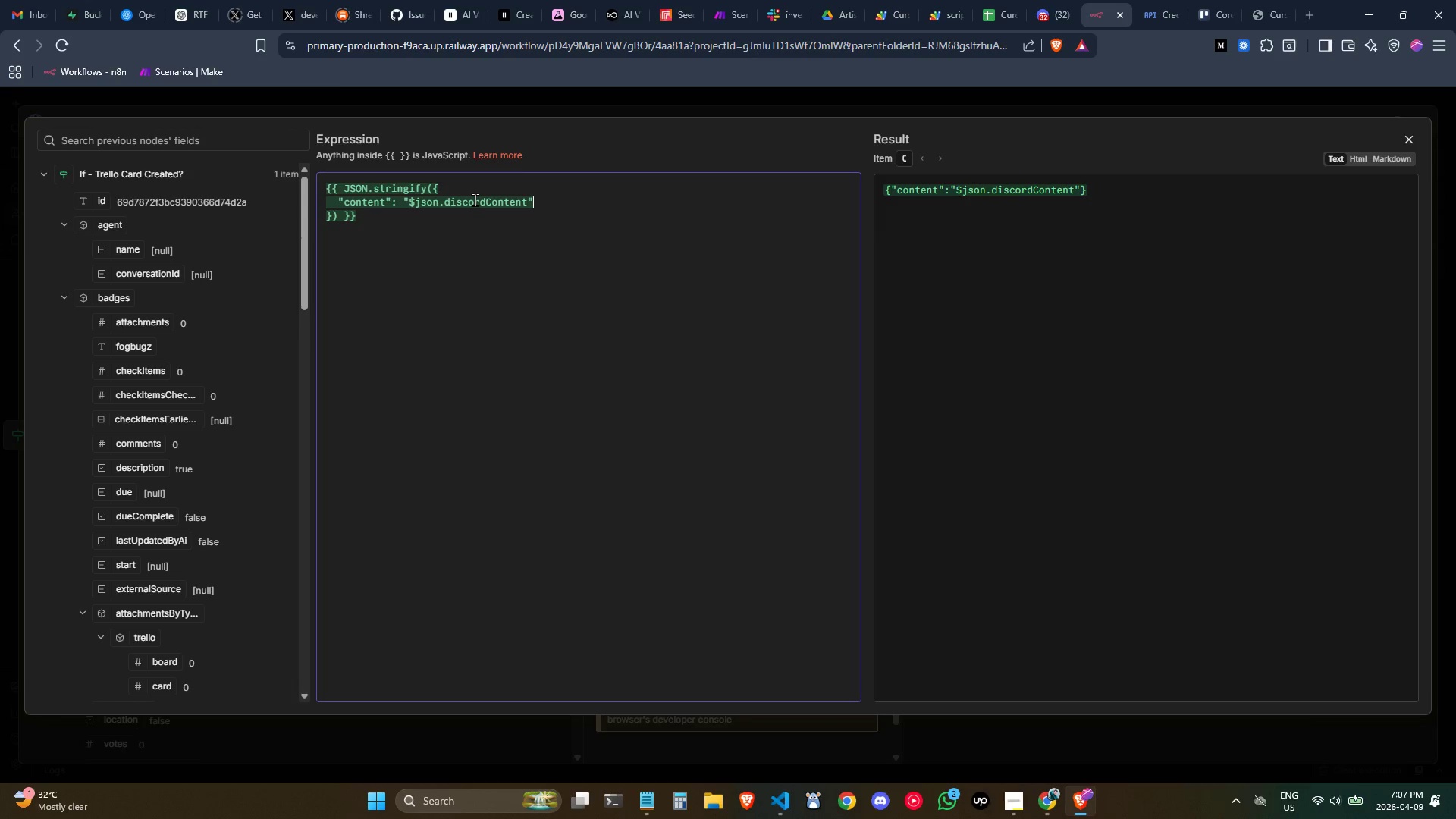 
 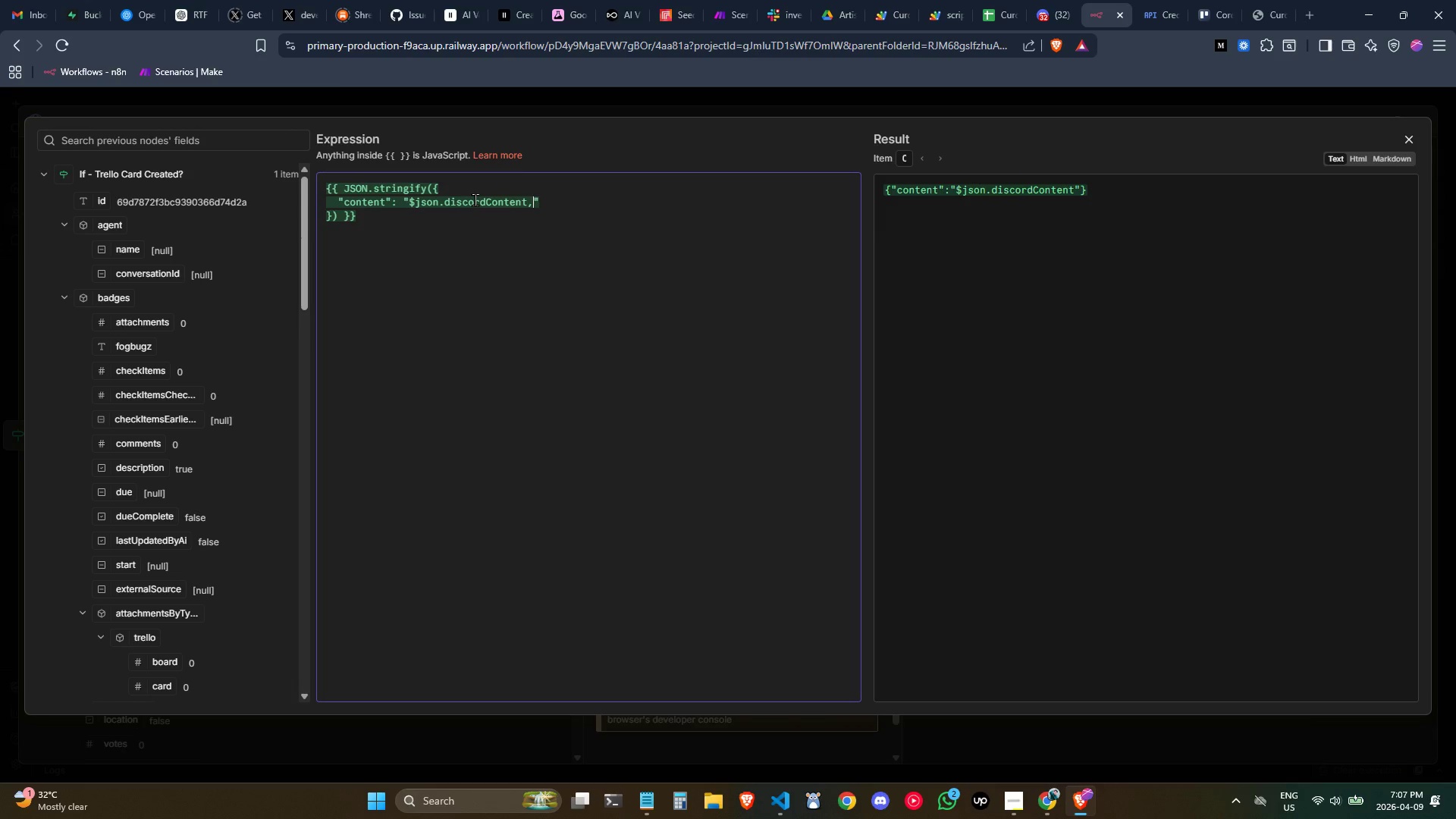 
key(ArrowRight)
 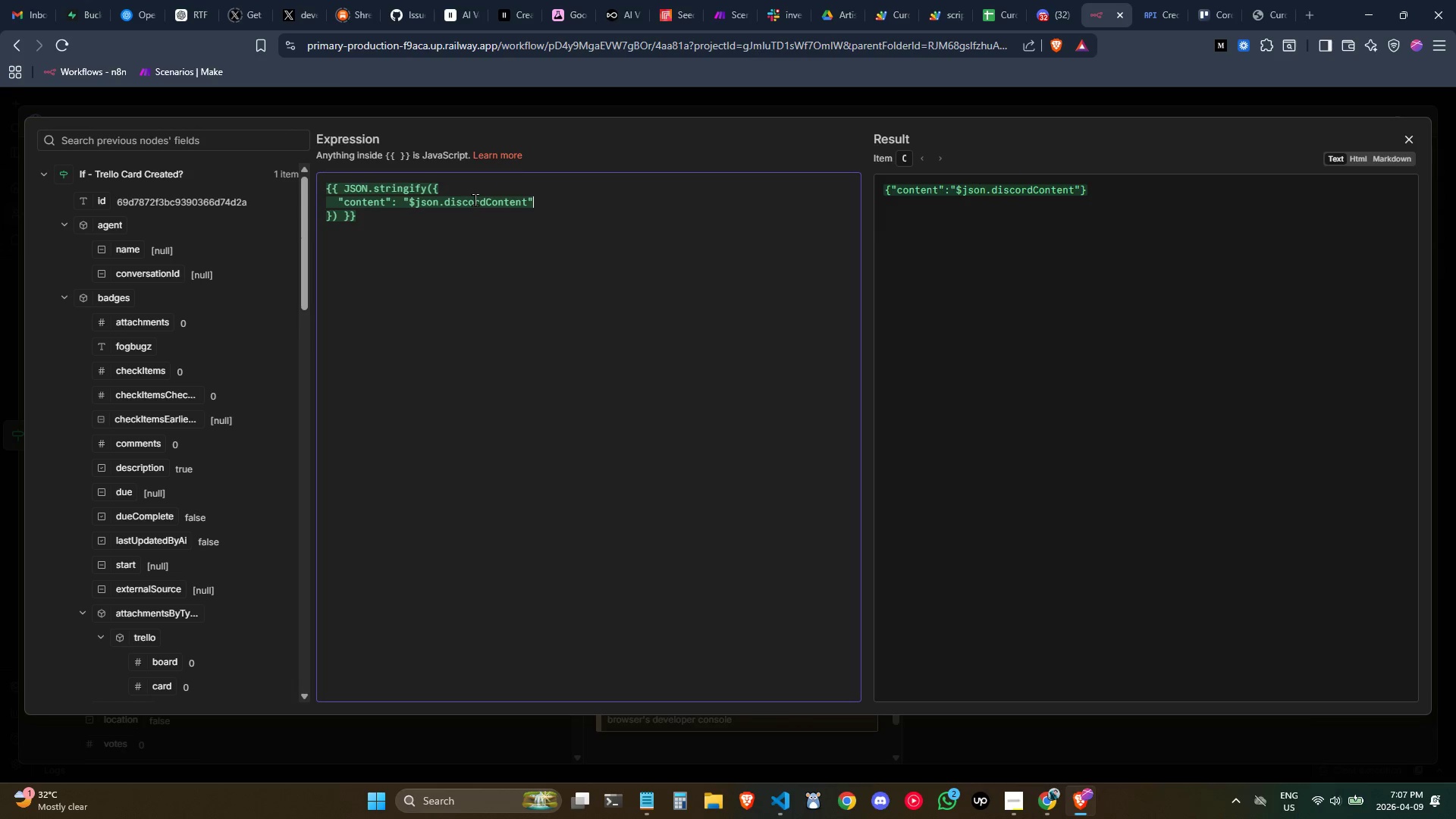 
key(Control+ArrowLeft)
 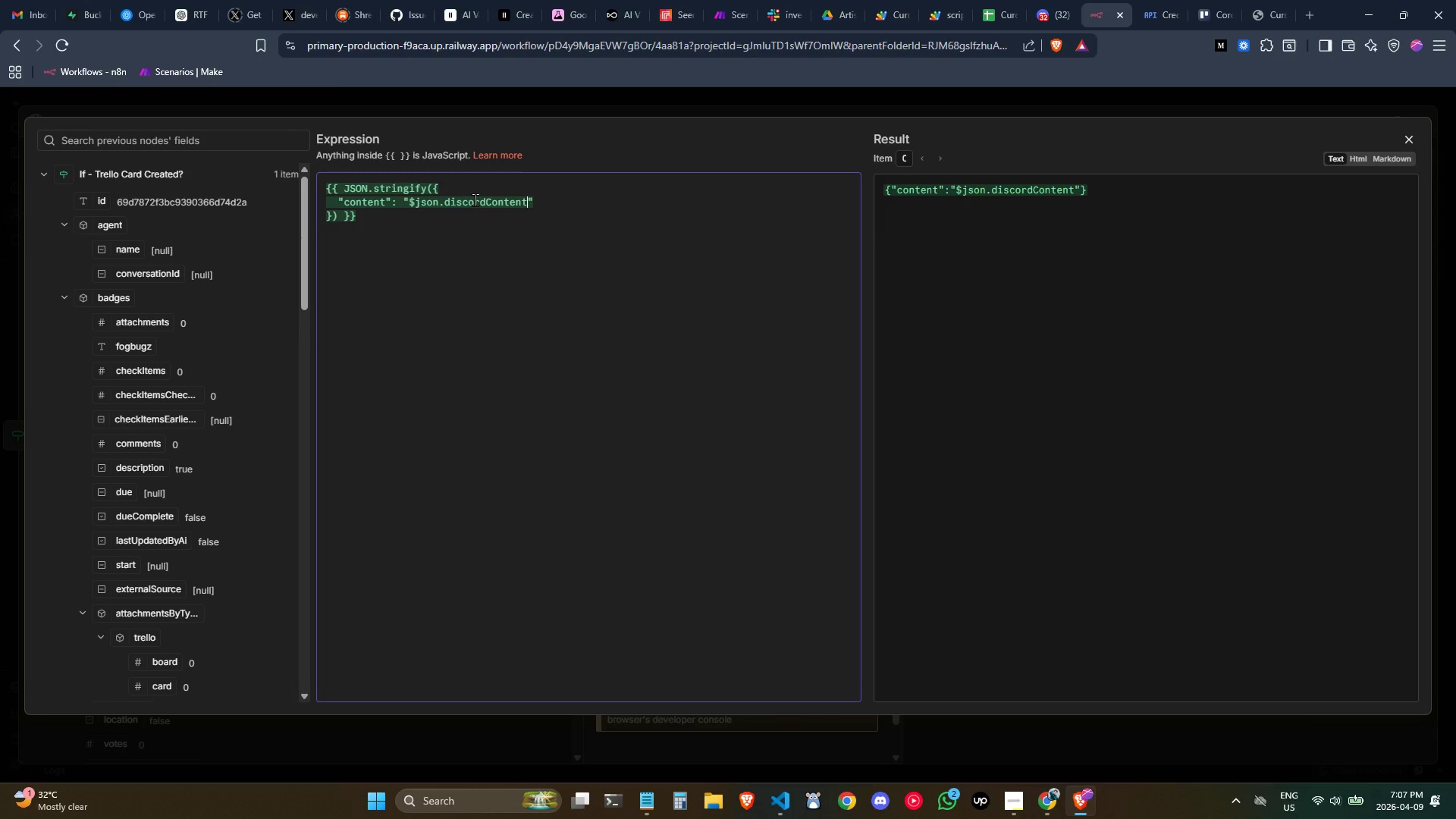 
key(Control+ArrowLeft)
 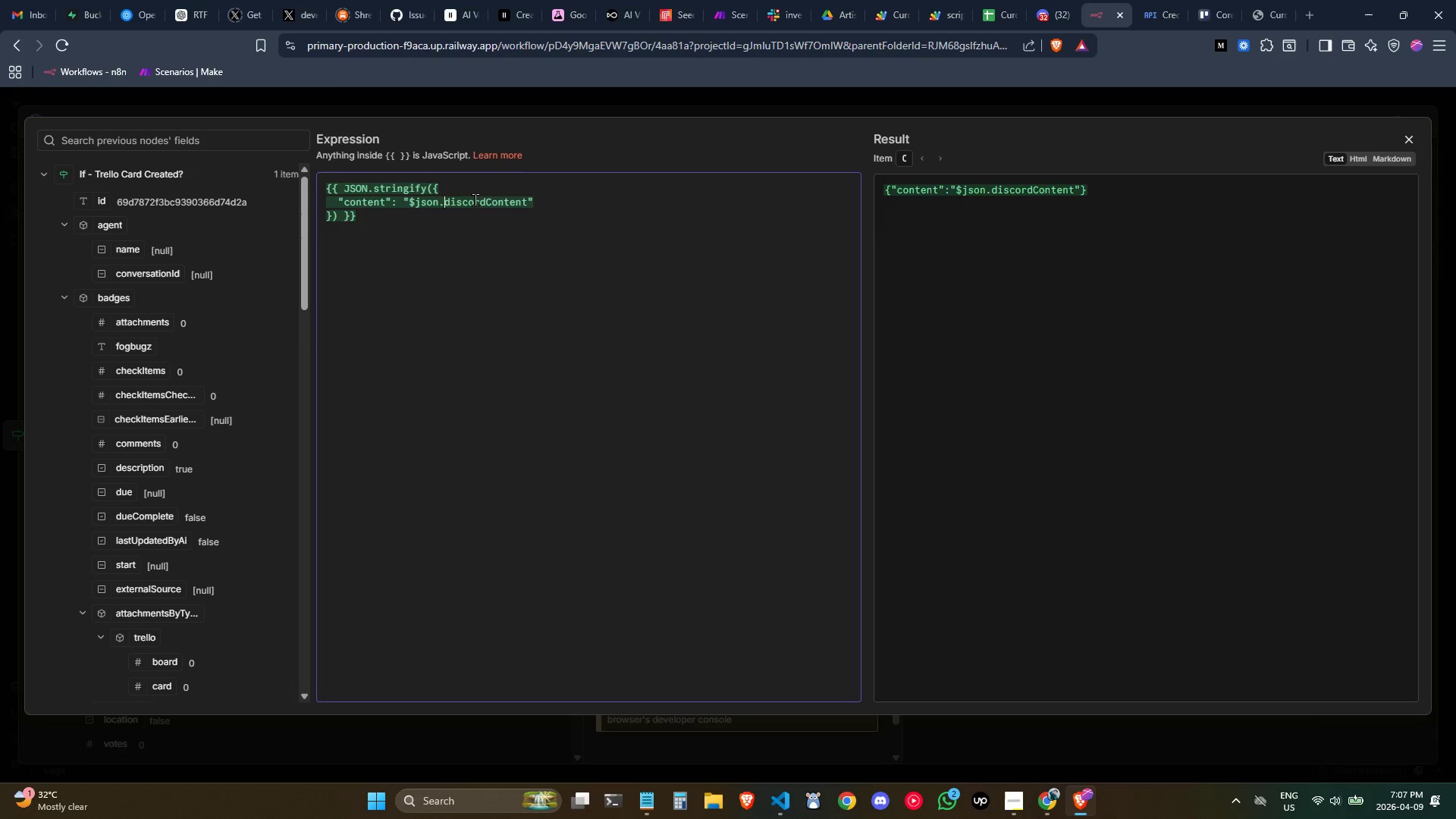 
key(Control+ArrowLeft)
 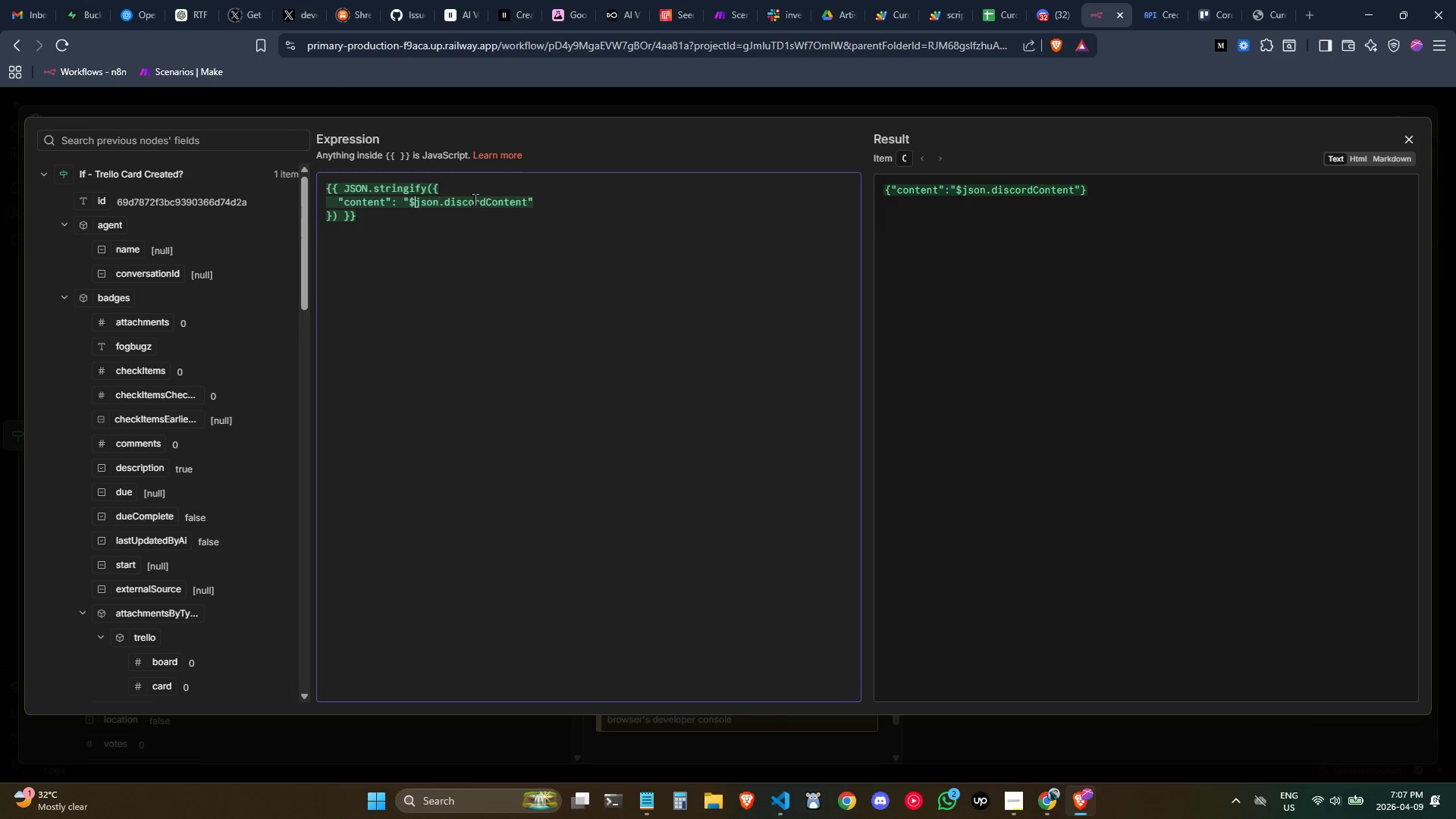 
key(Control+ArrowLeft)
 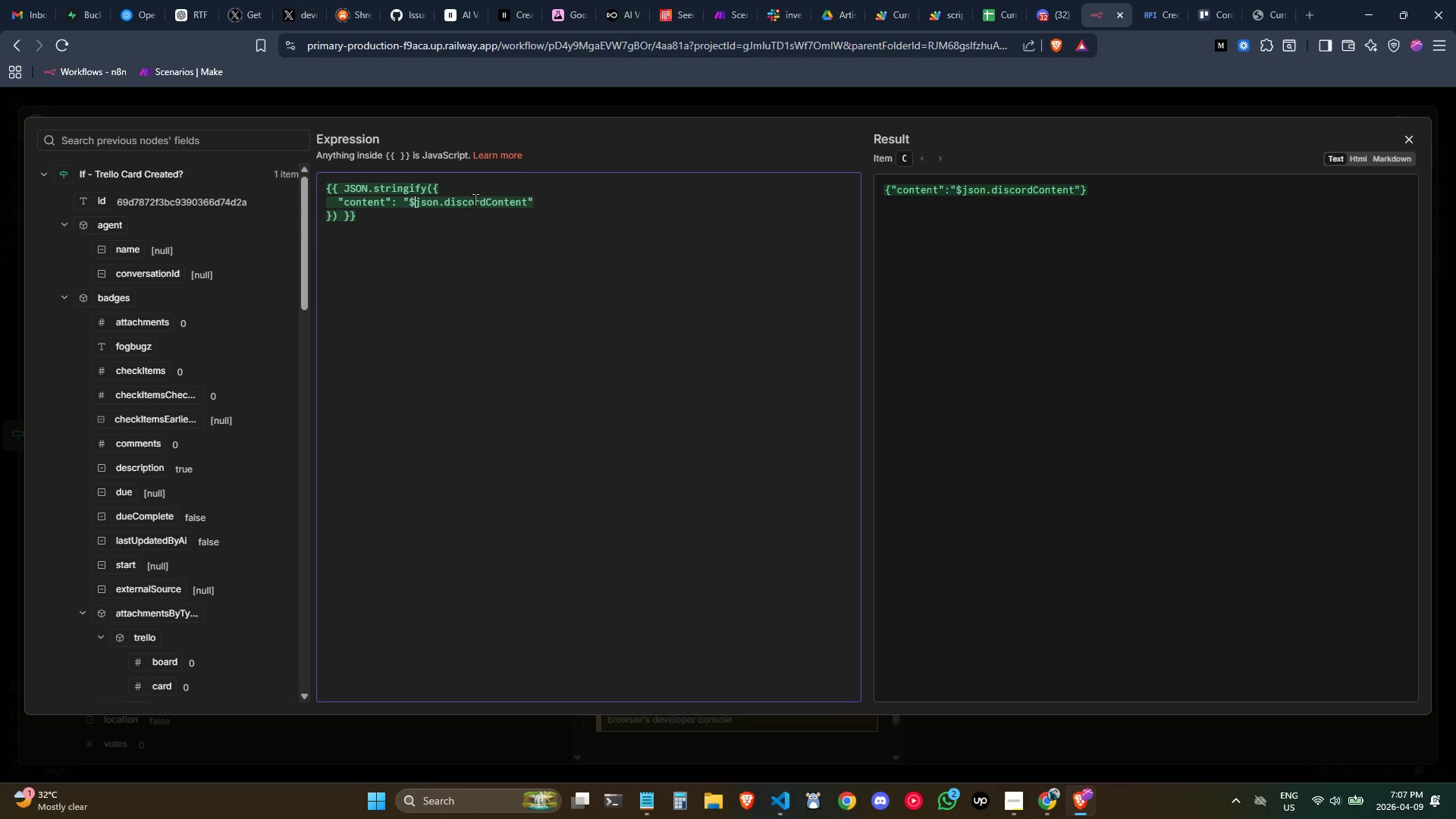 
key(ArrowLeft)
 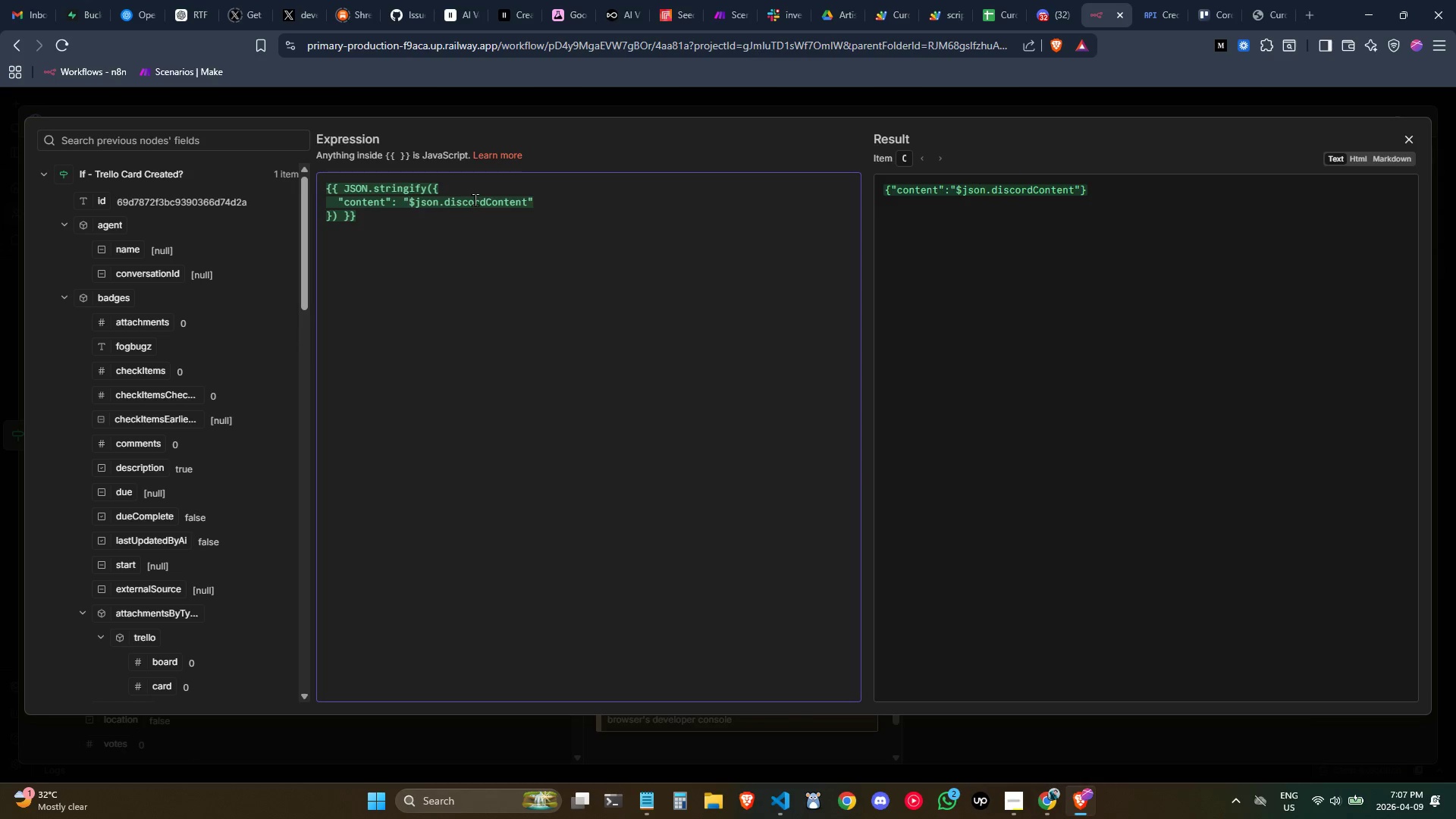 
key(Backspace)
 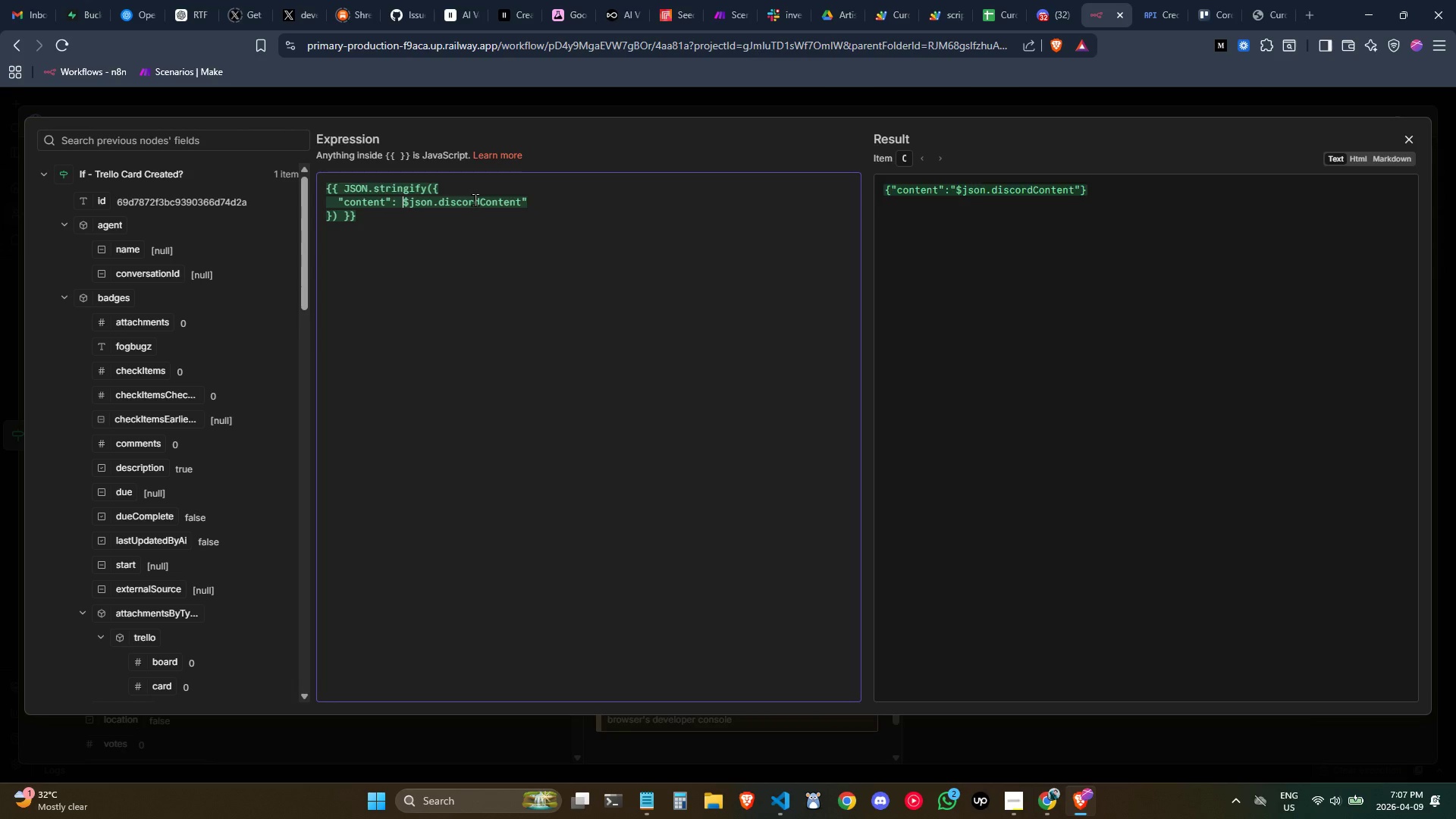 
key(Control+ArrowRight)
 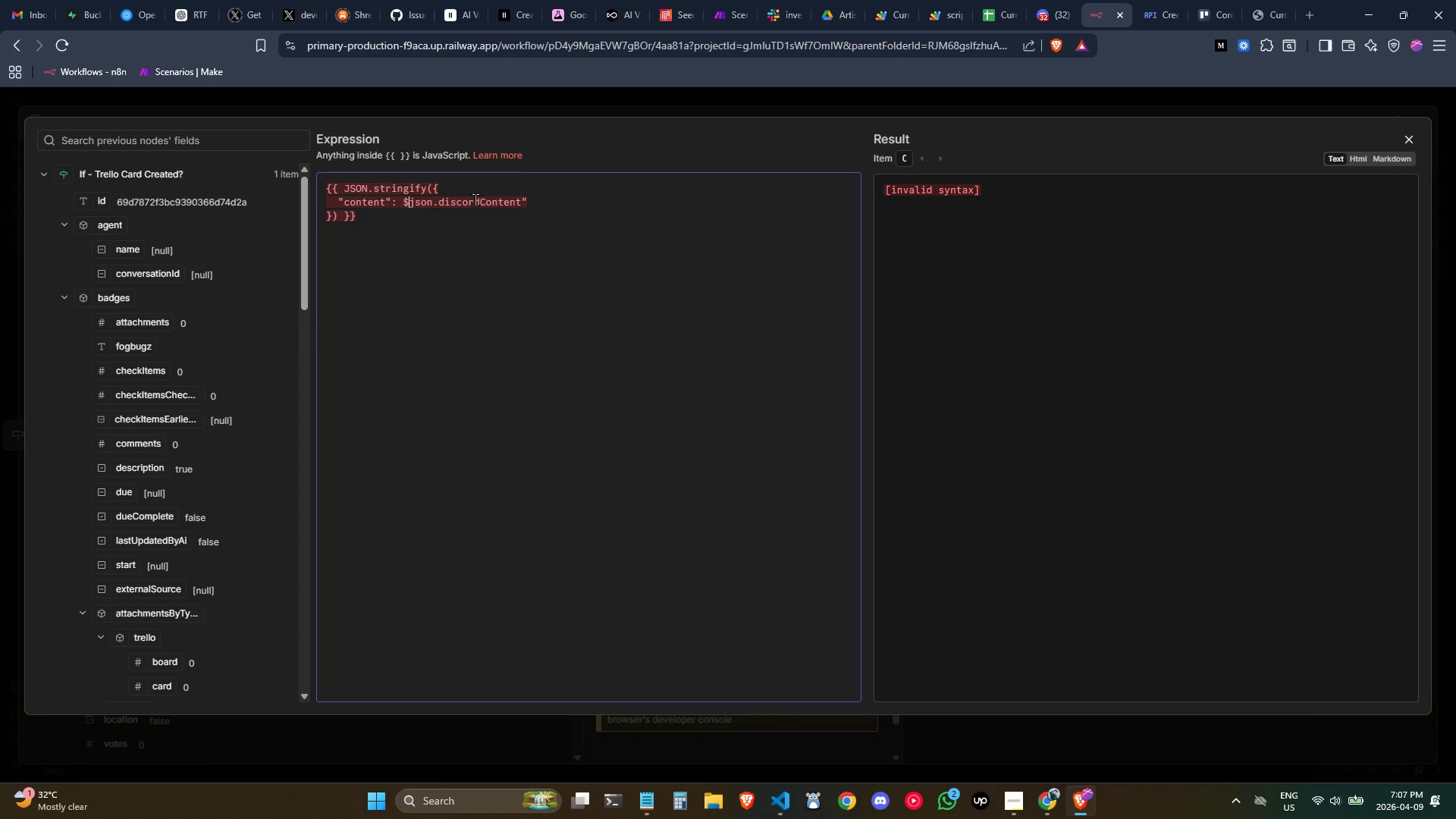 
key(Control+ArrowRight)
 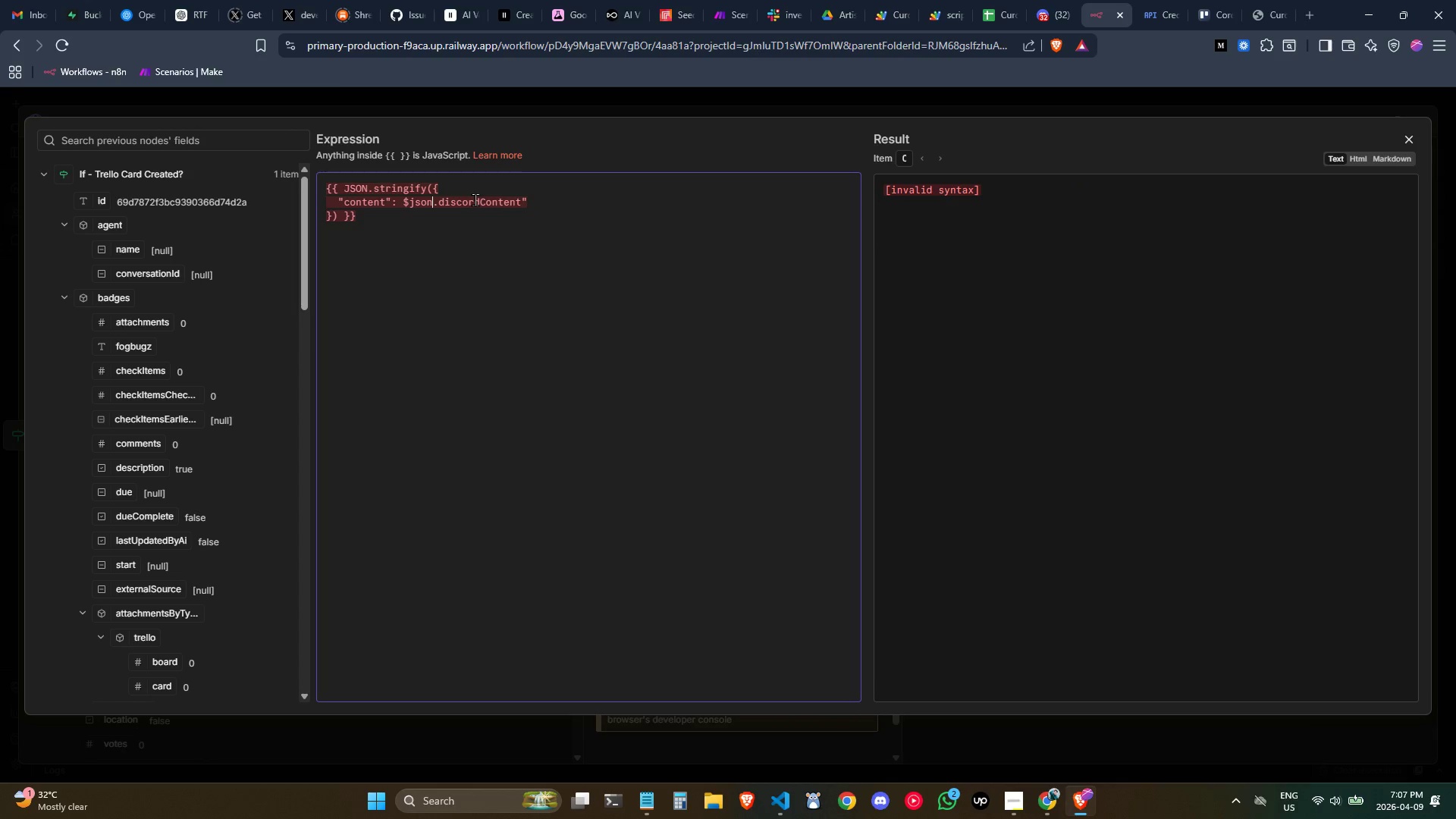 
key(Control+ArrowRight)
 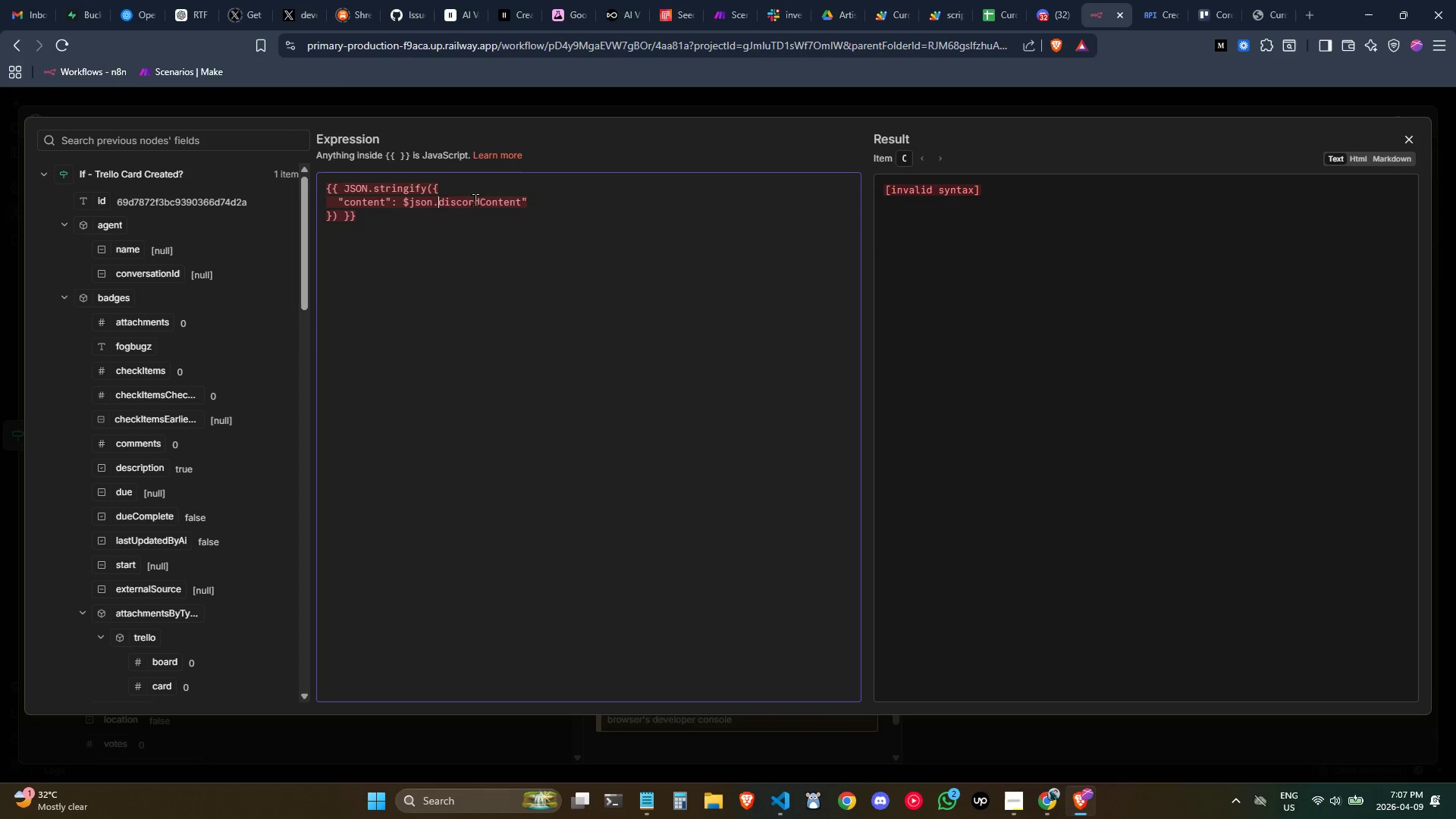 
key(Control+ArrowRight)
 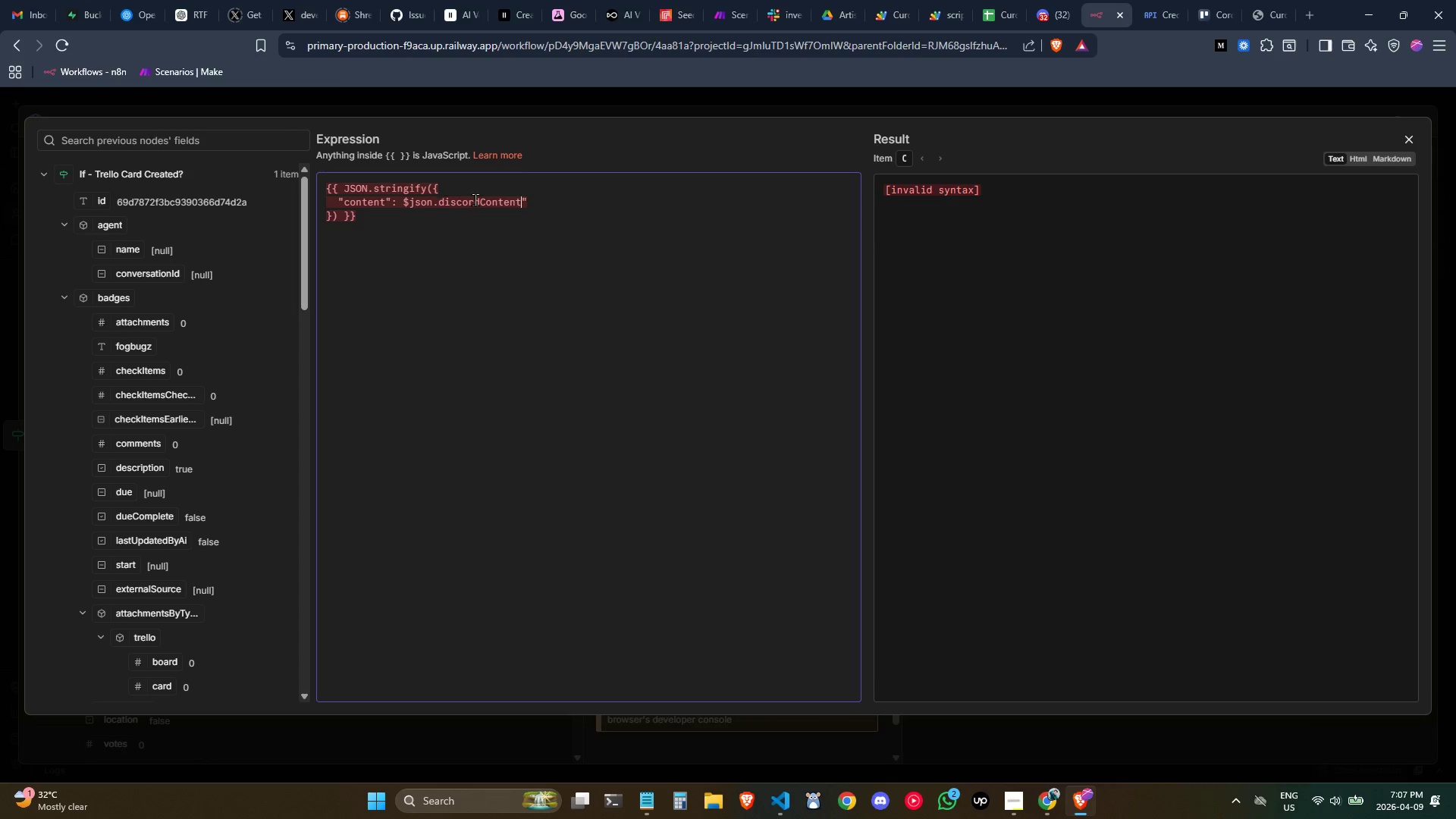 
key(Control+ArrowRight)
 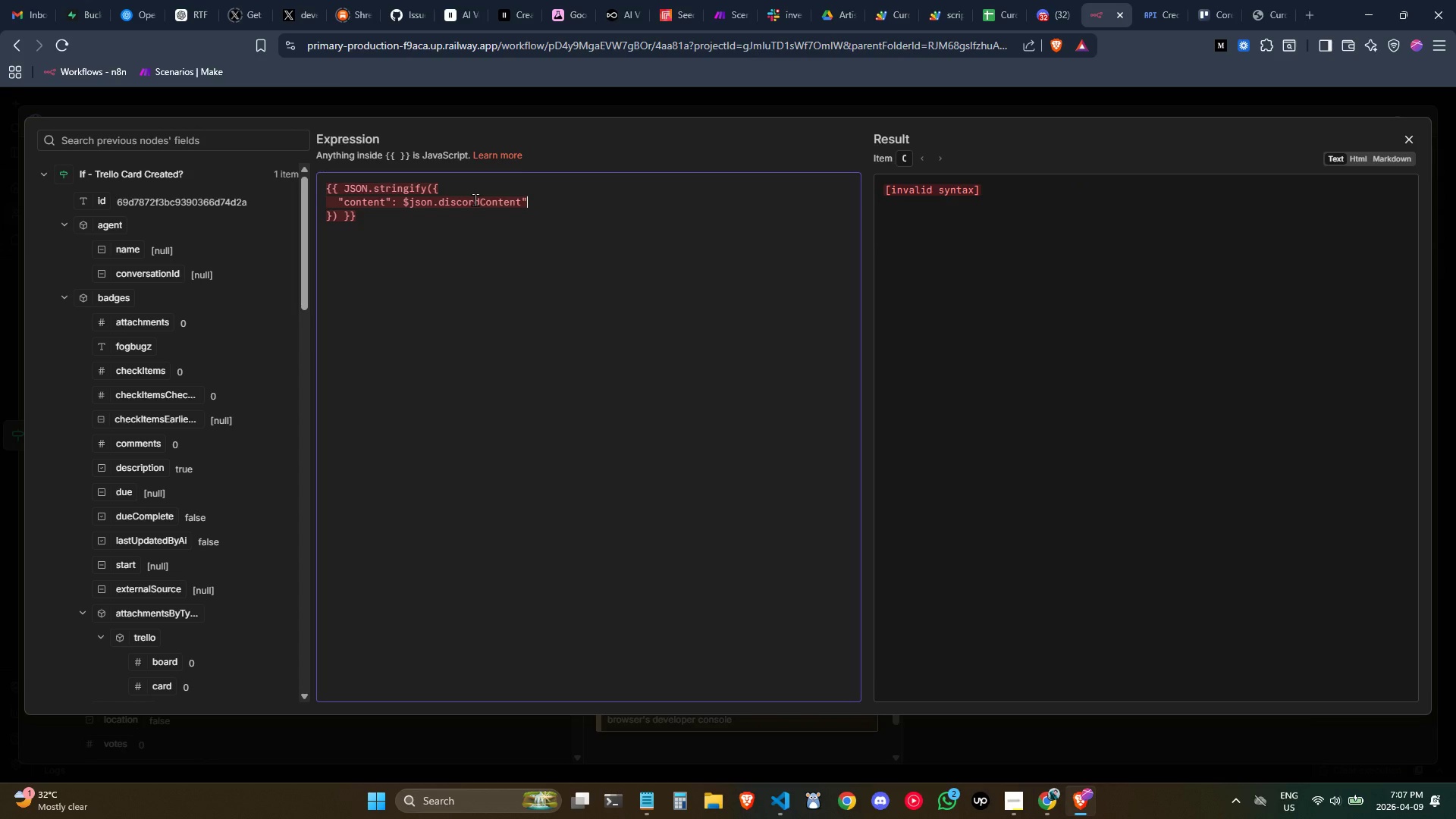 
key(Backspace)
 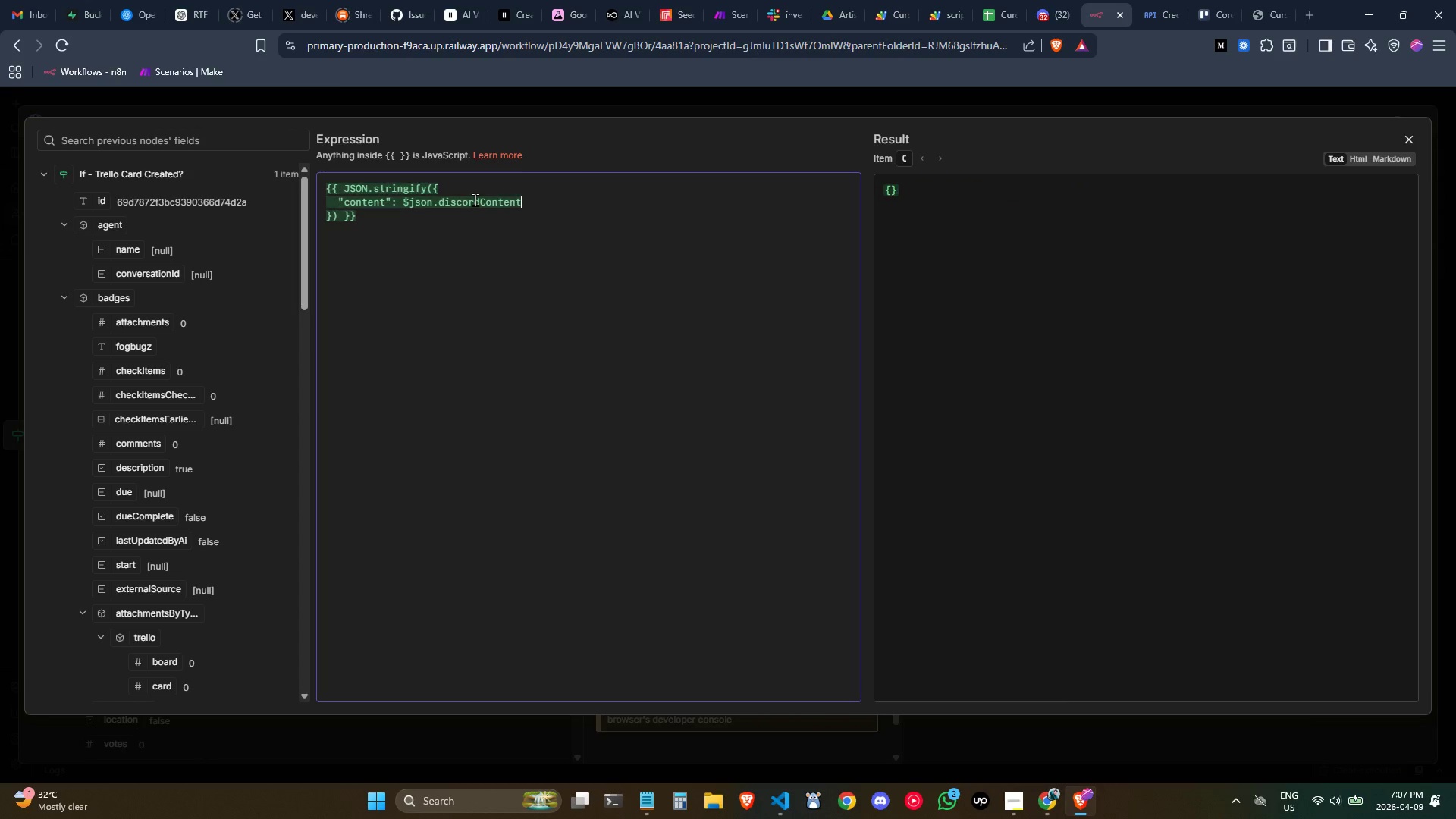 
key(Comma)
 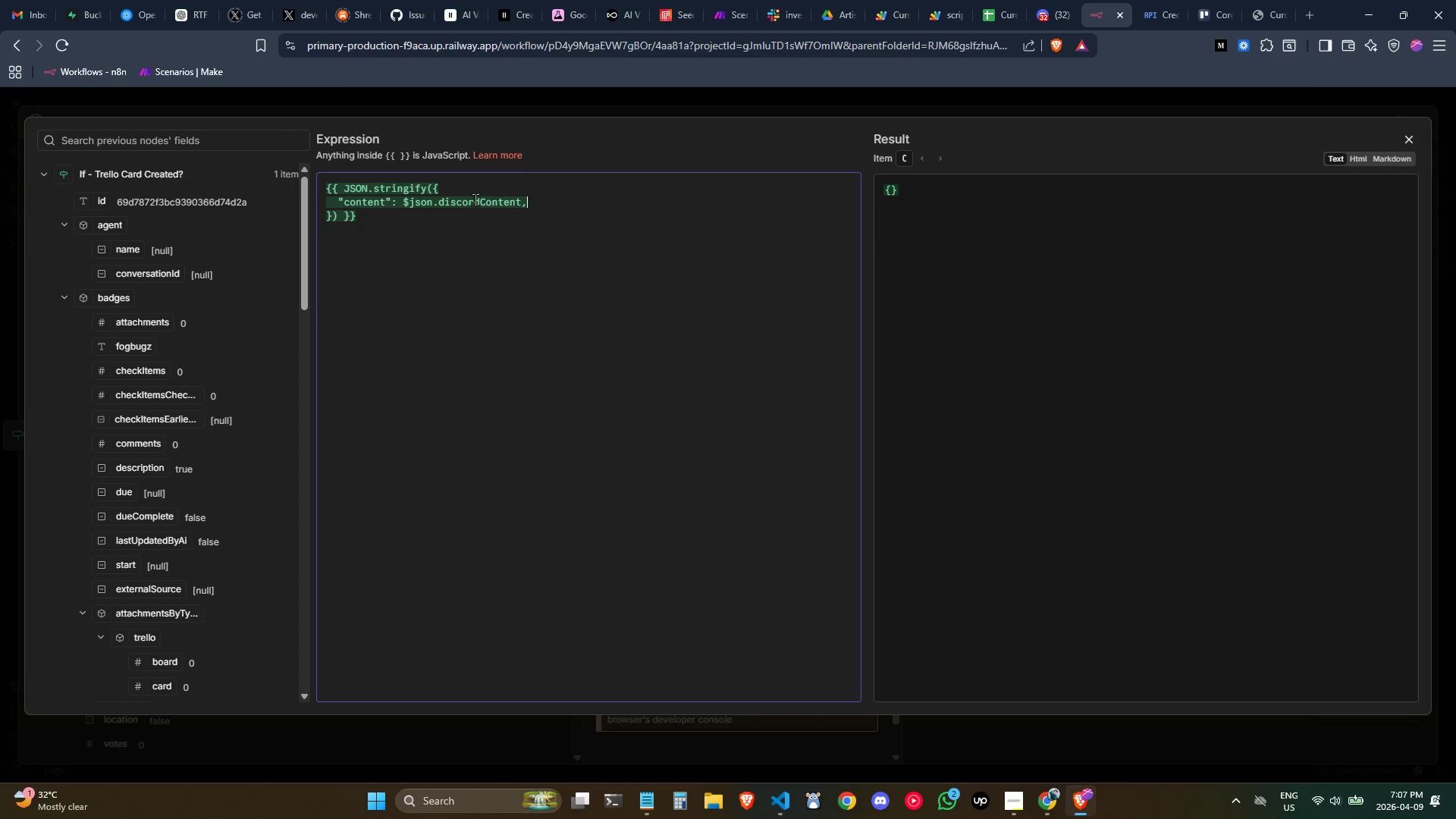 
key(Enter)
 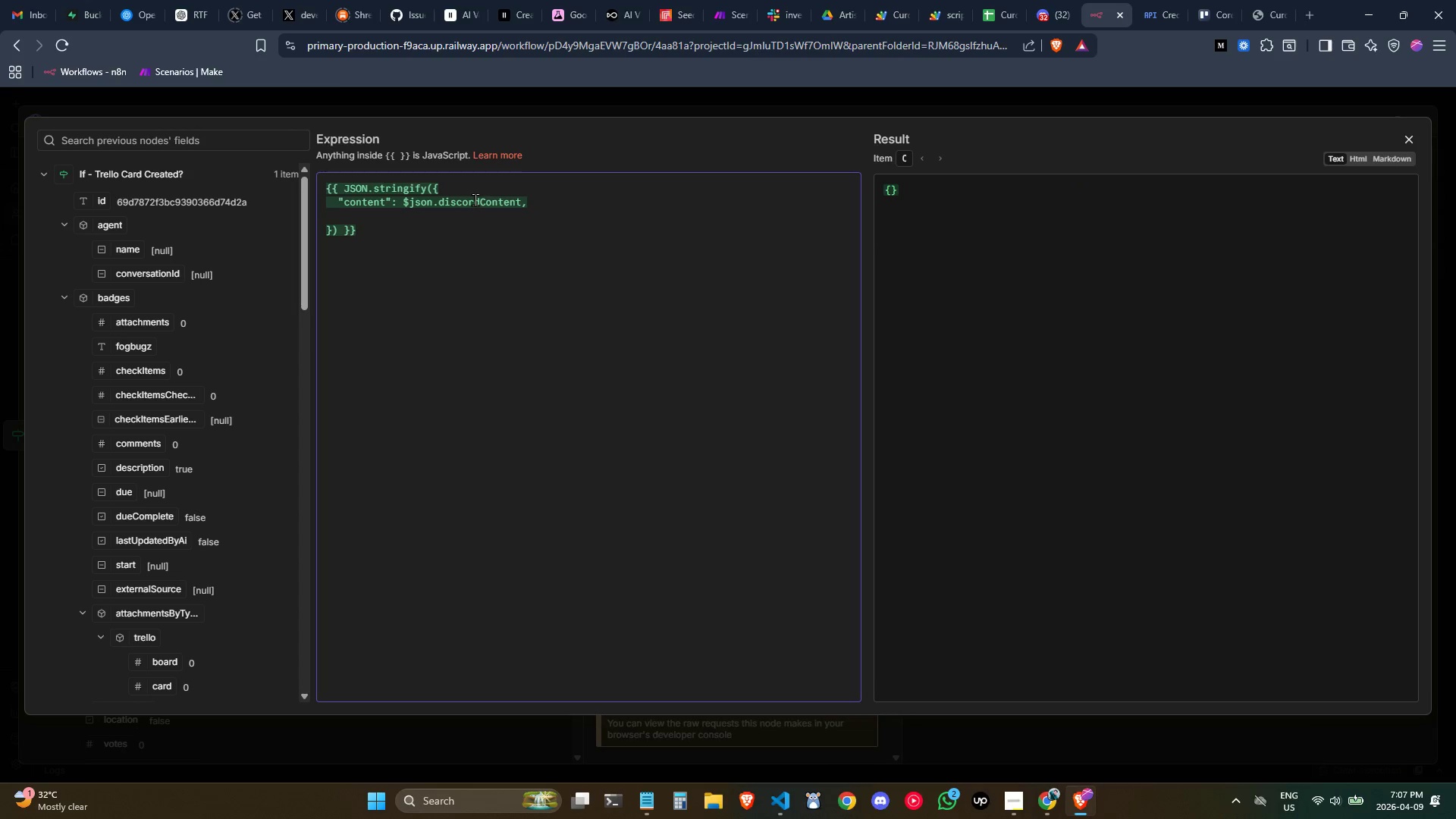 
key(Tab)
 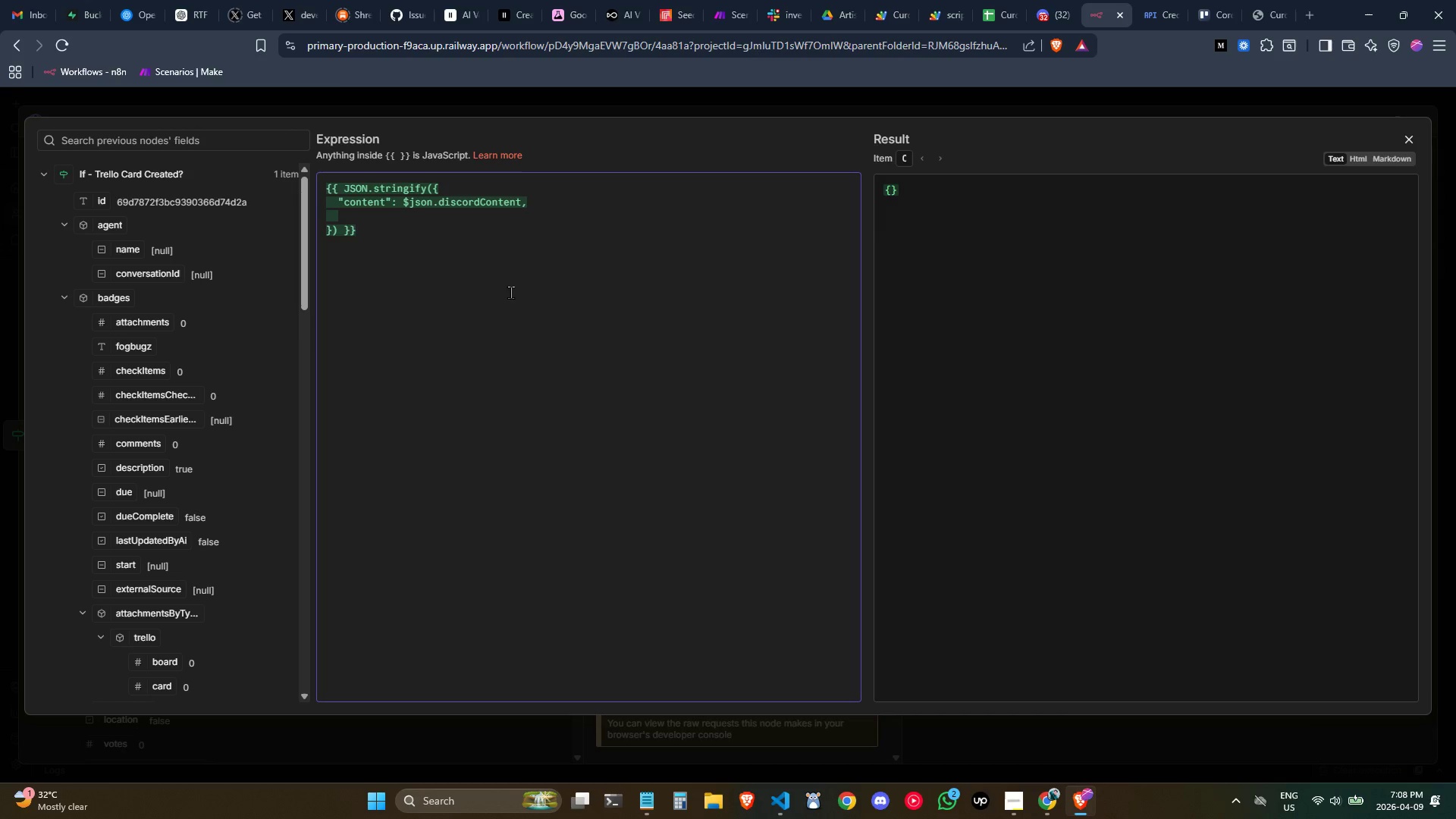 
wait(27.22)
 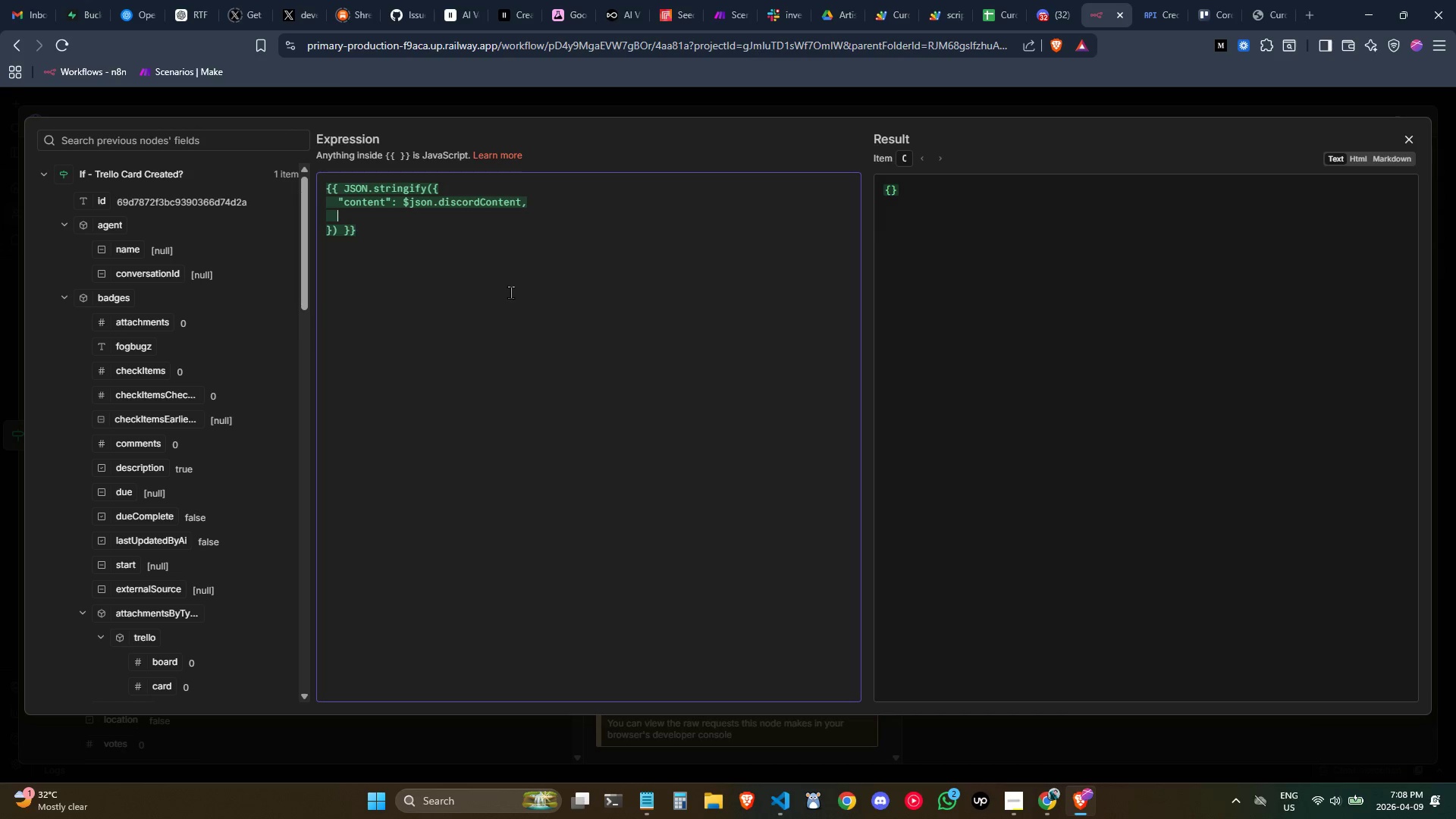 
type("usern)
 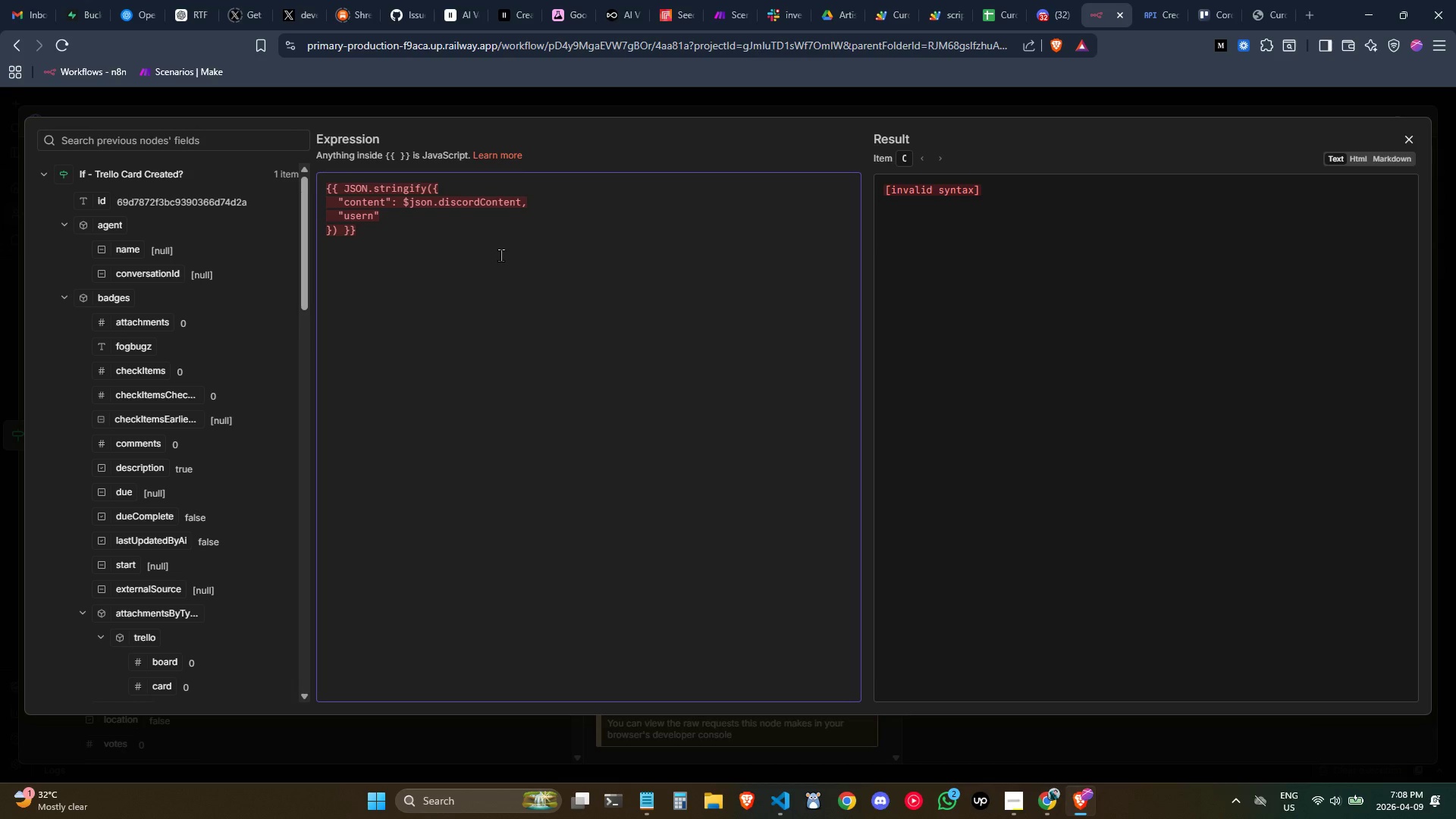 
wait(6.44)
 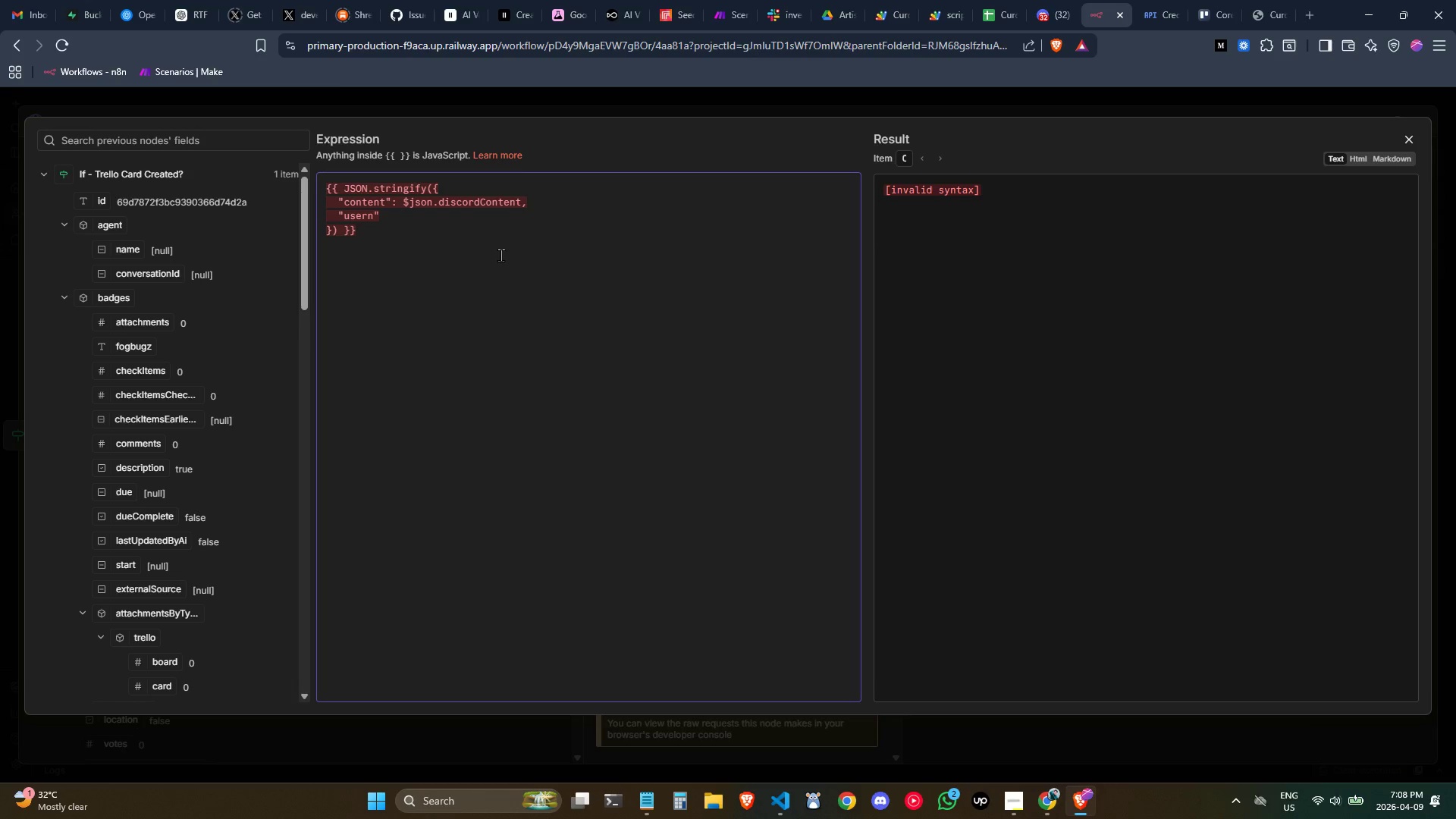 
type(anm)
key(Backspace)
key(Backspace)
type(me)
 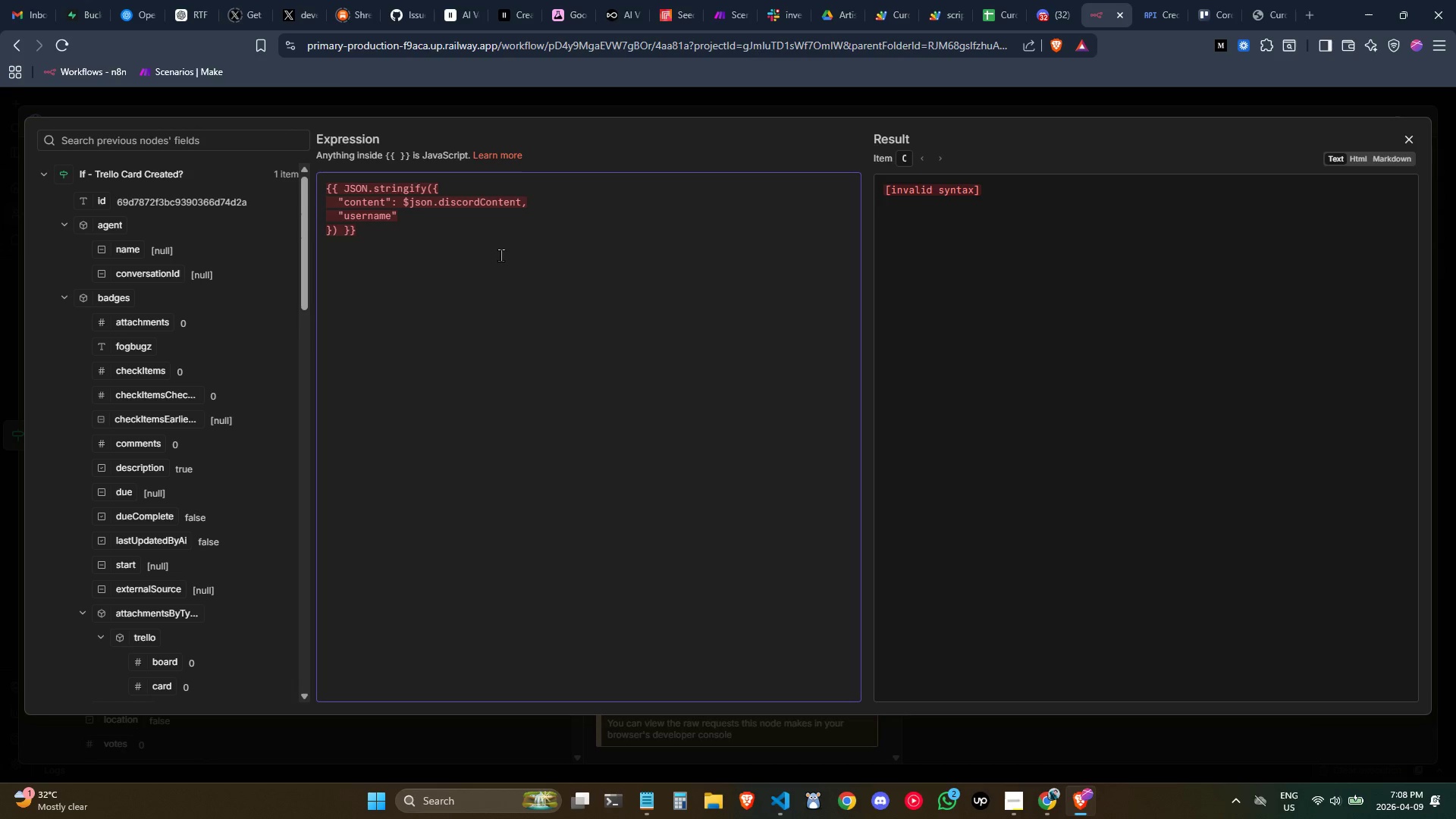 
key(ArrowRight)
 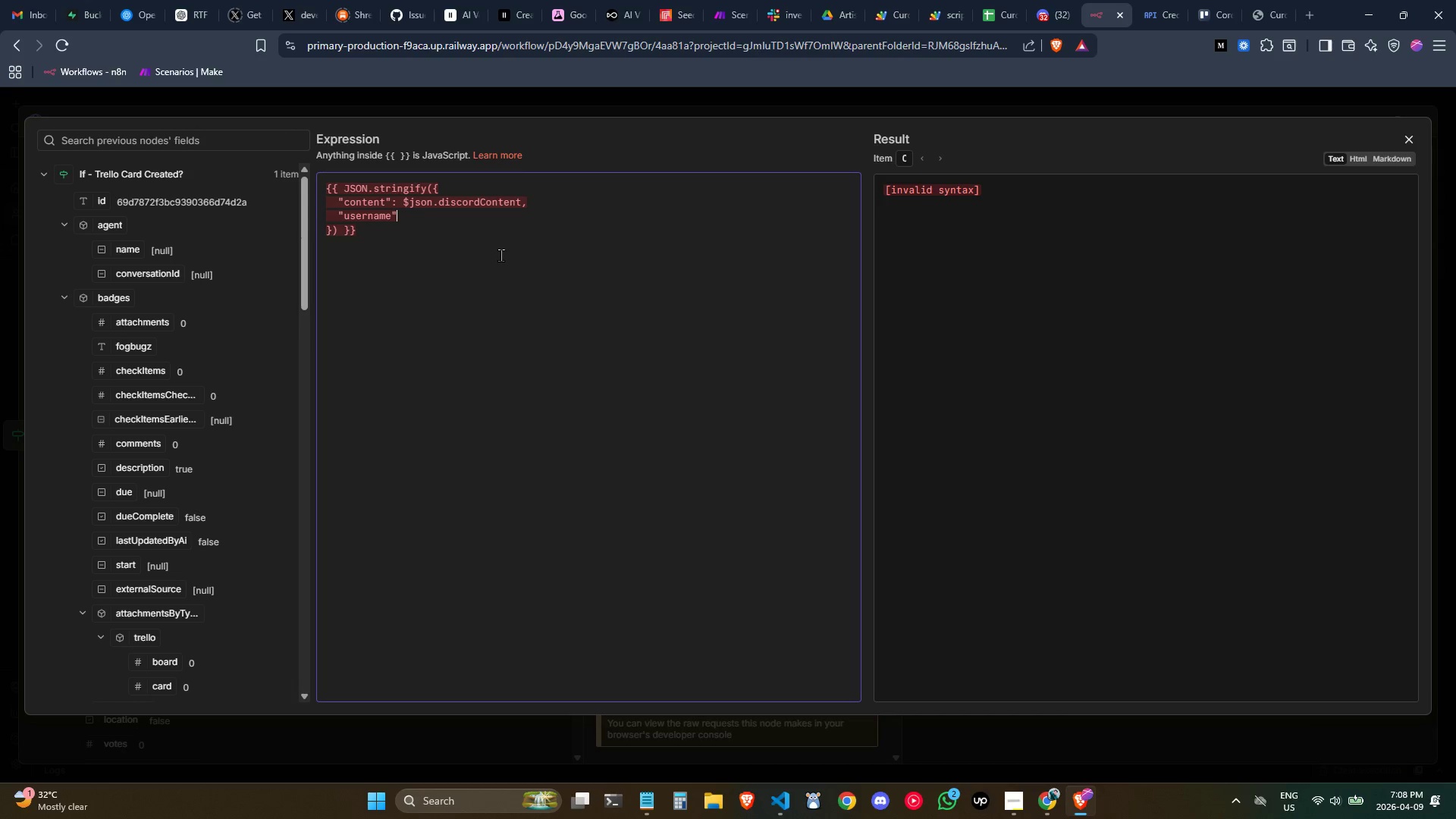 
type(: "Curd & Culture Lead Bot)
 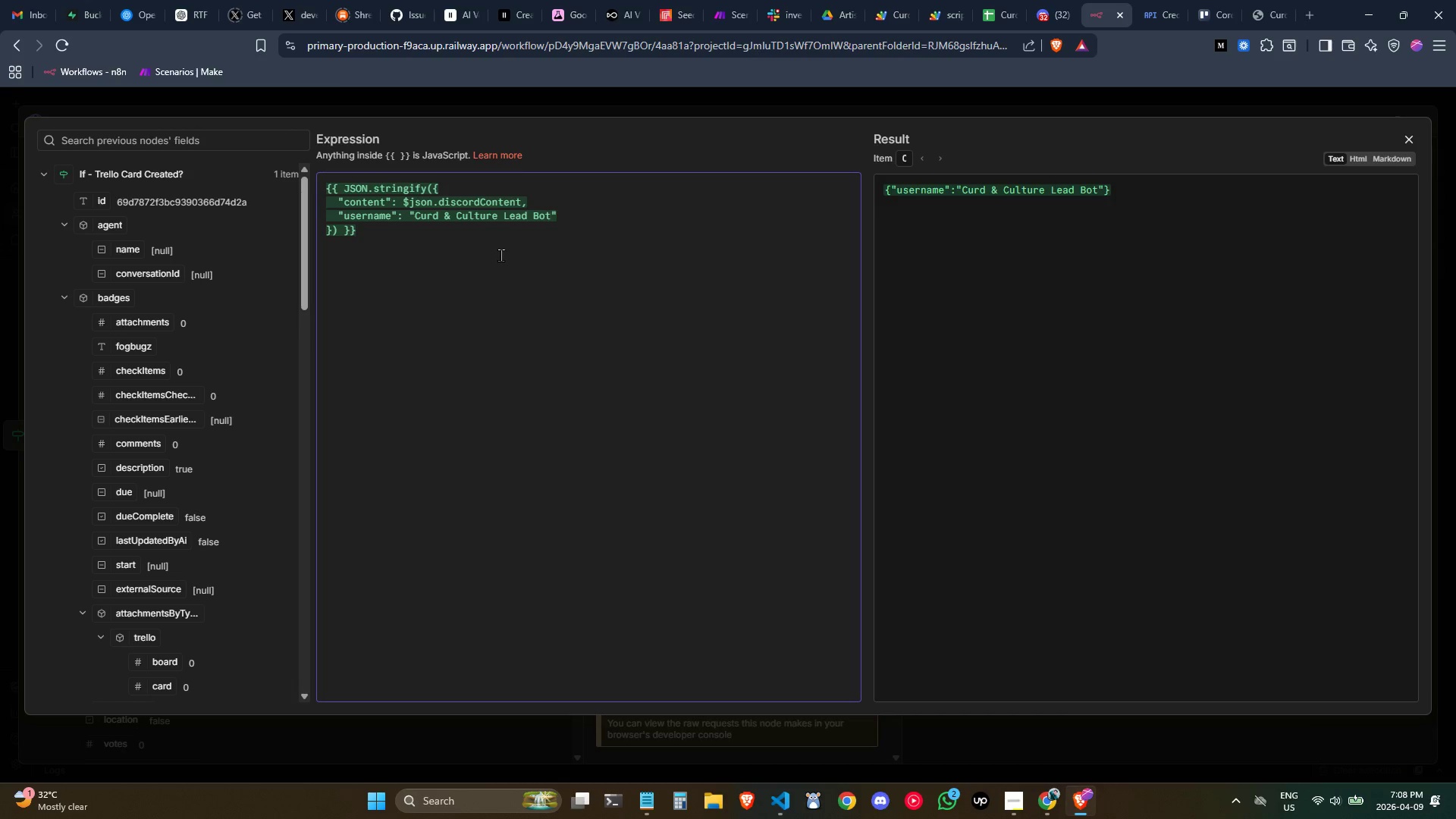 
key(ArrowRight)
 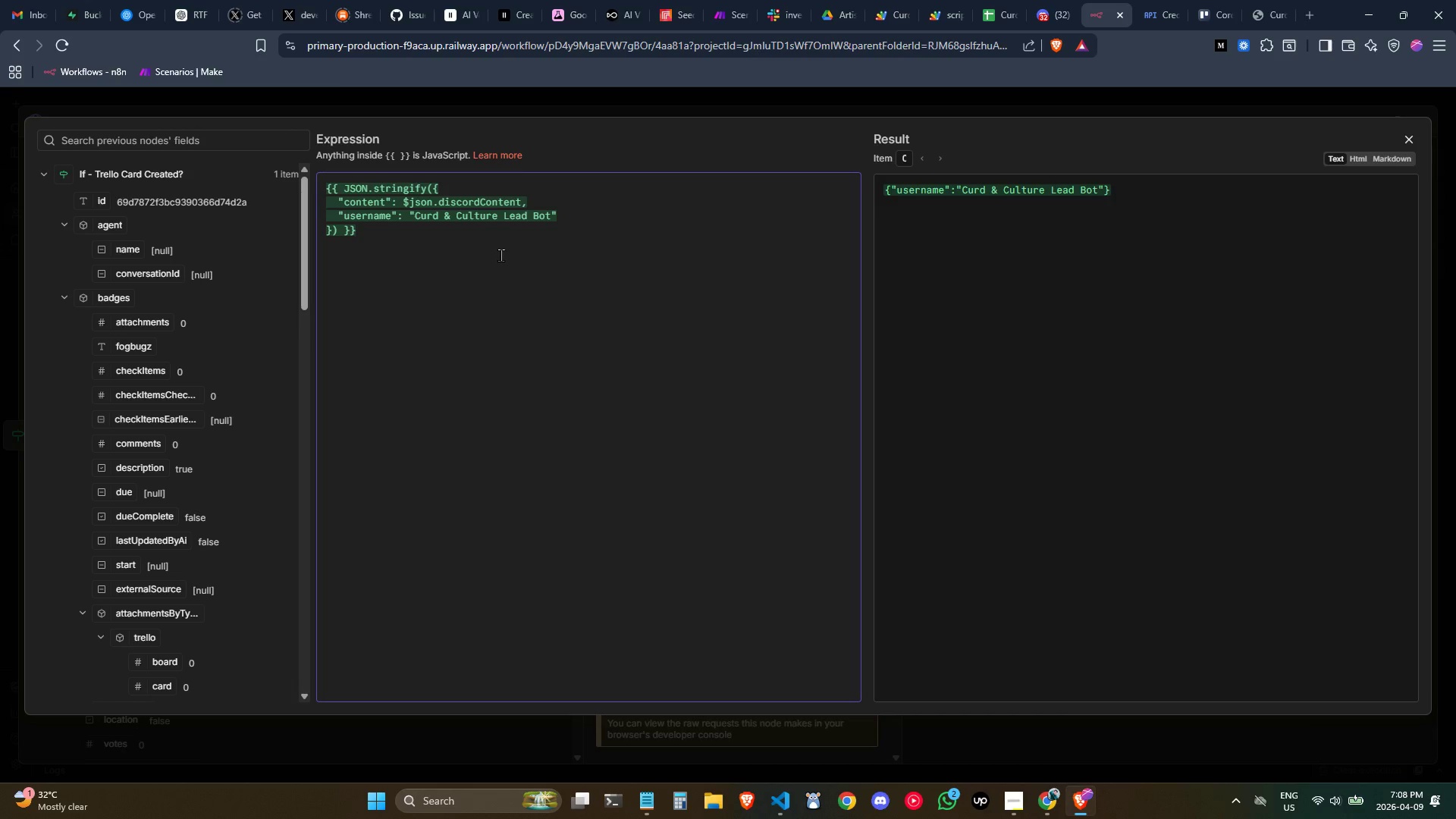 
key(Comma)
 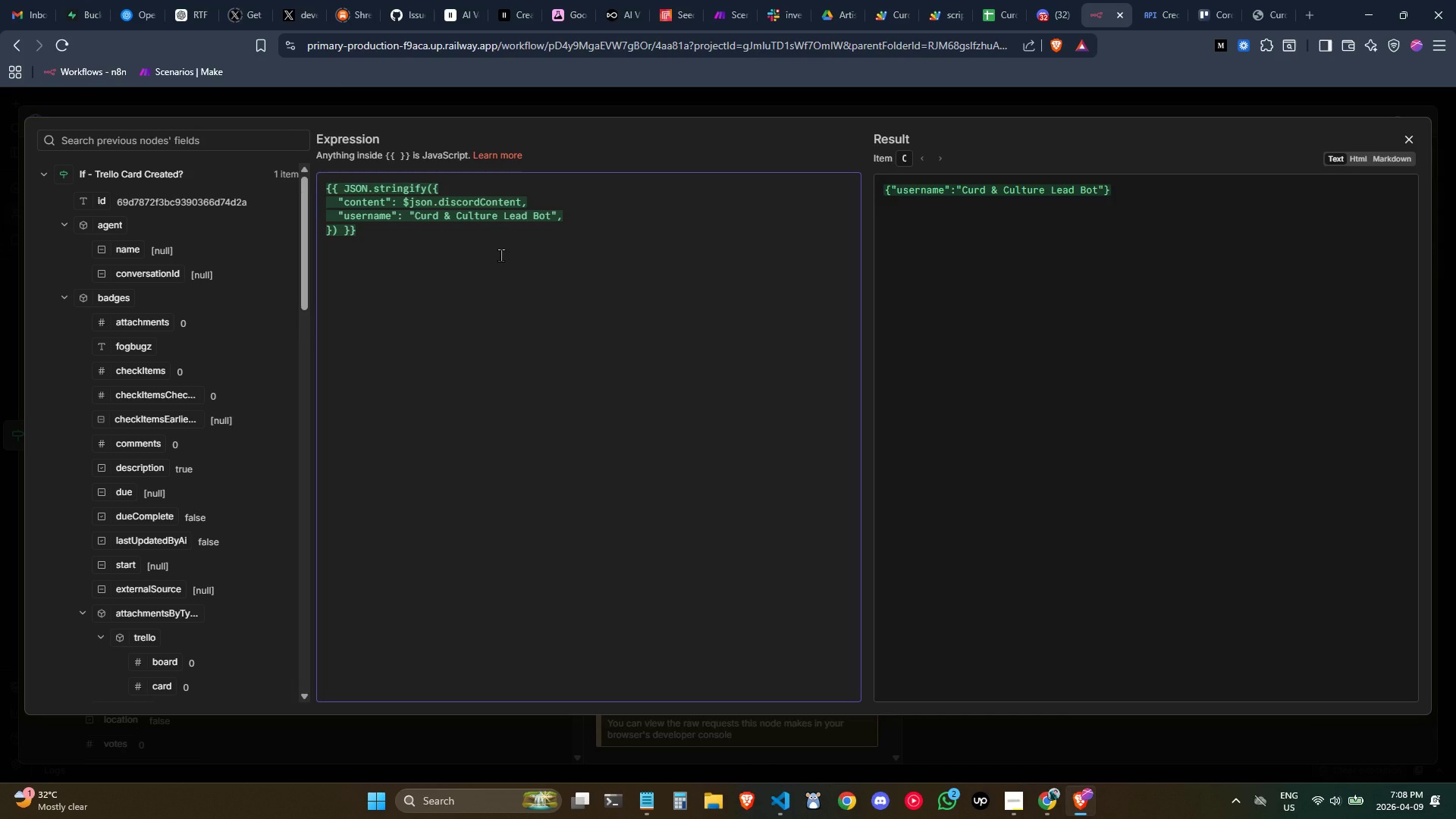 
key(Enter)
 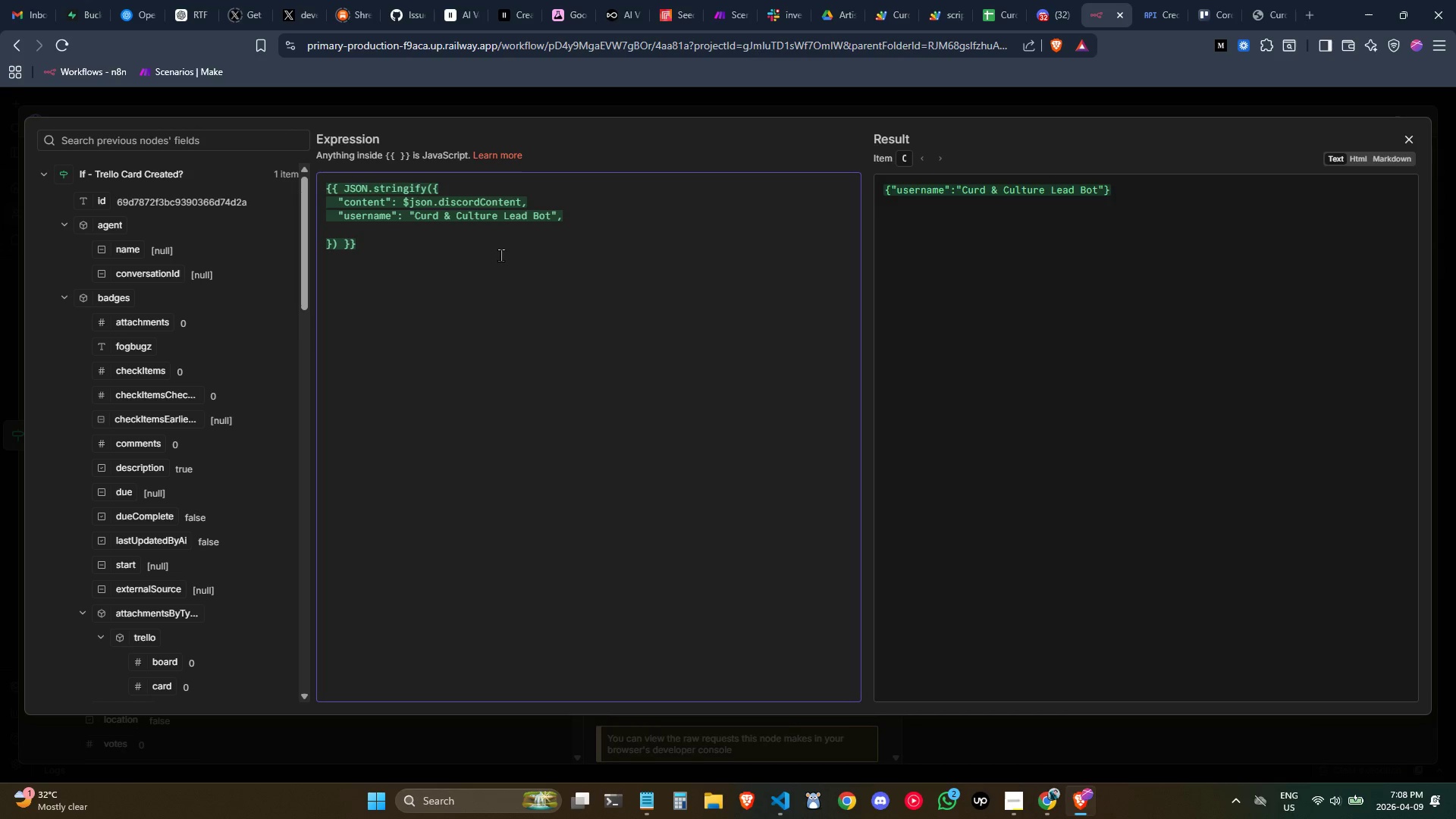 
type("emb)
key(Backspace)
key(Backspace)
key(Backspace)
 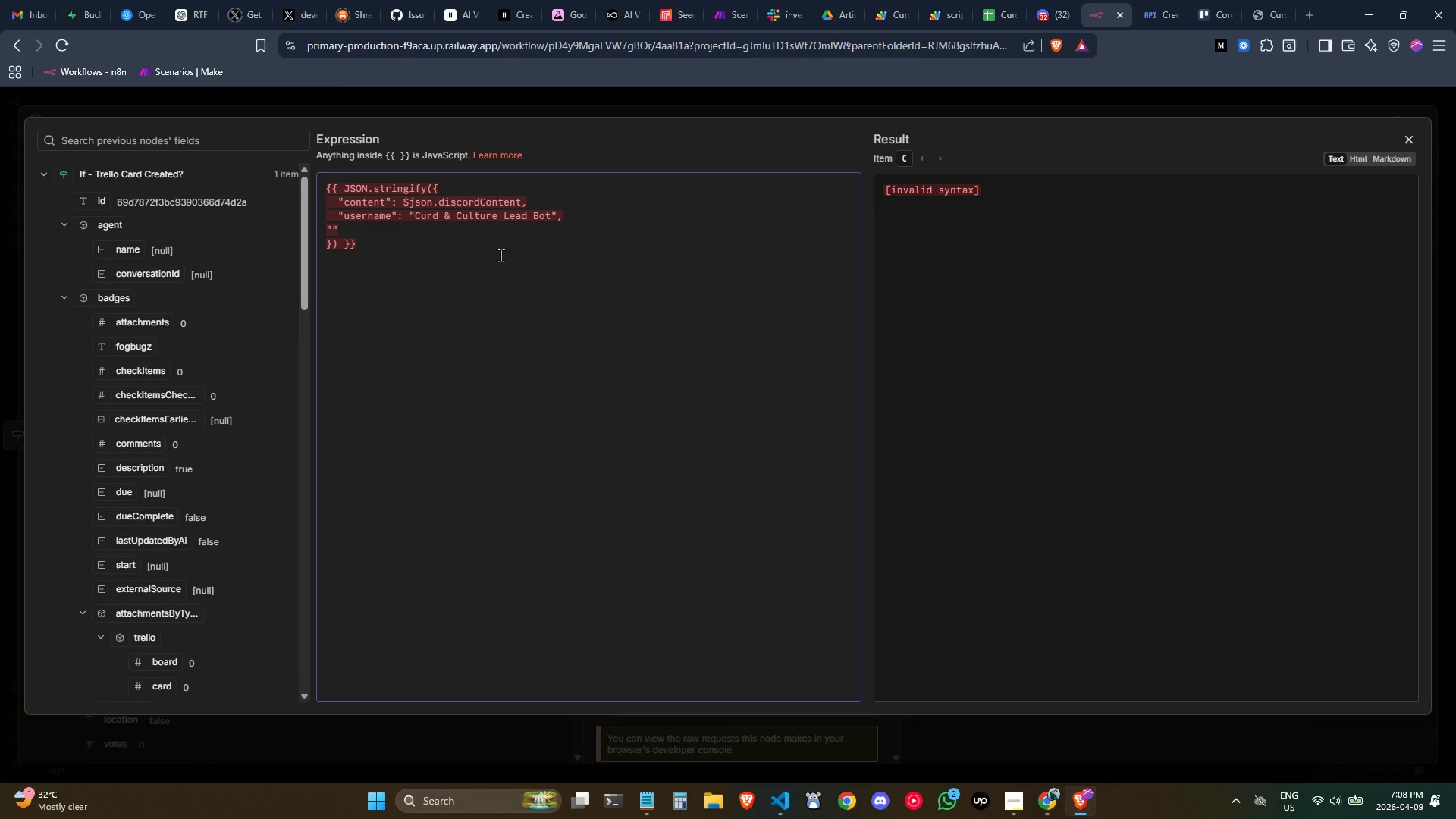 
key(ArrowLeft)
 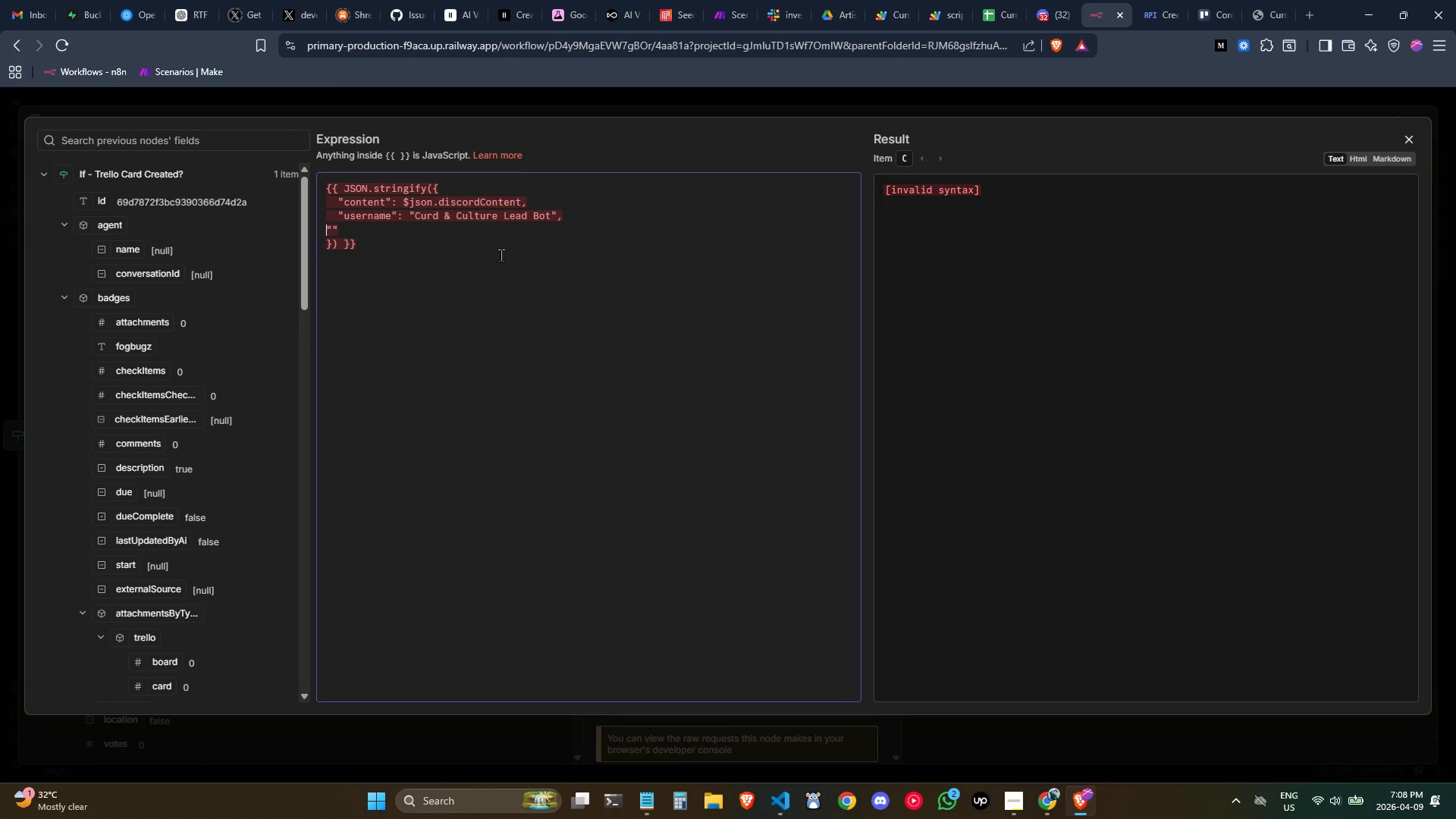 
key(Tab)
 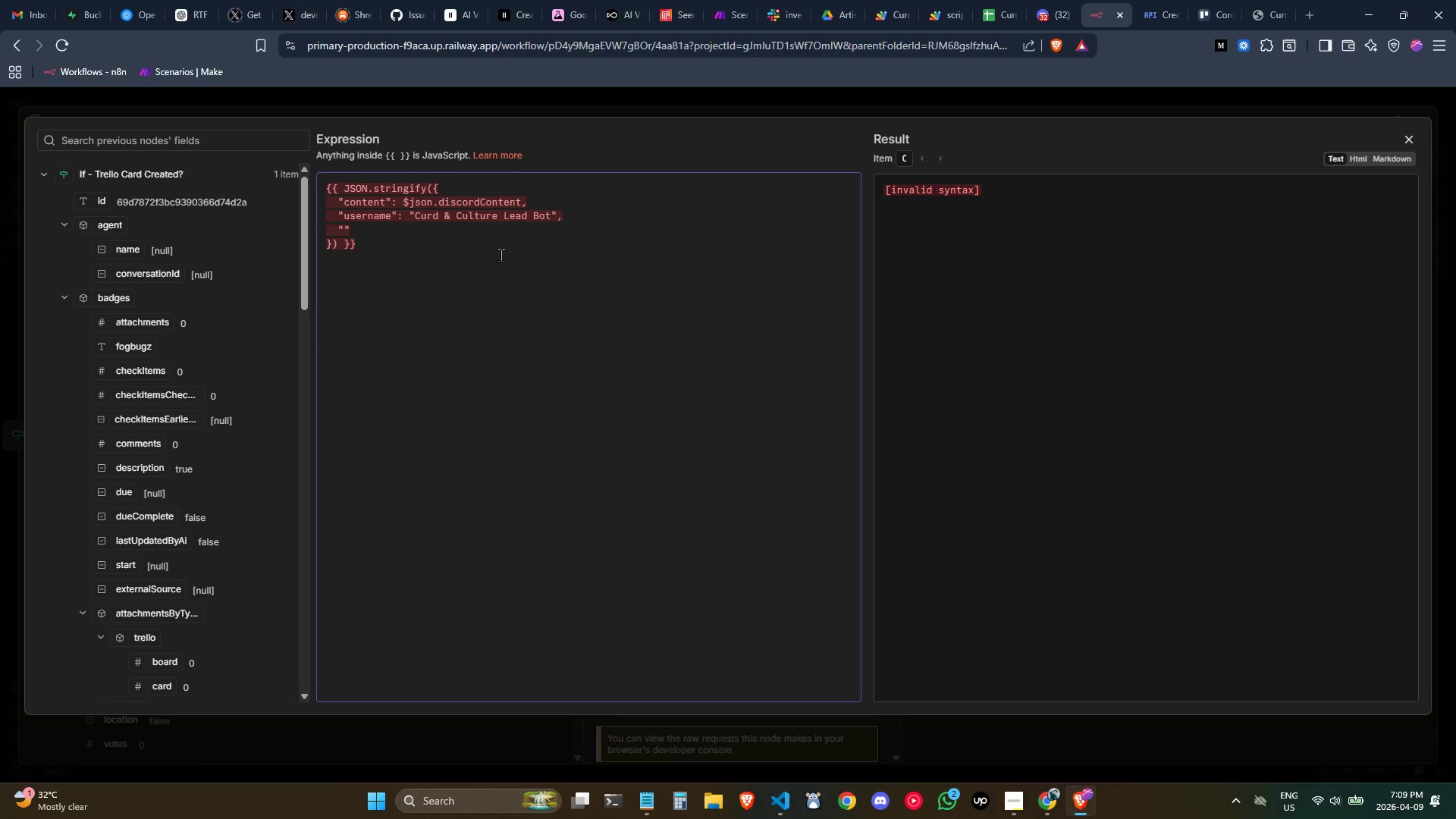 
key(ArrowRight)
 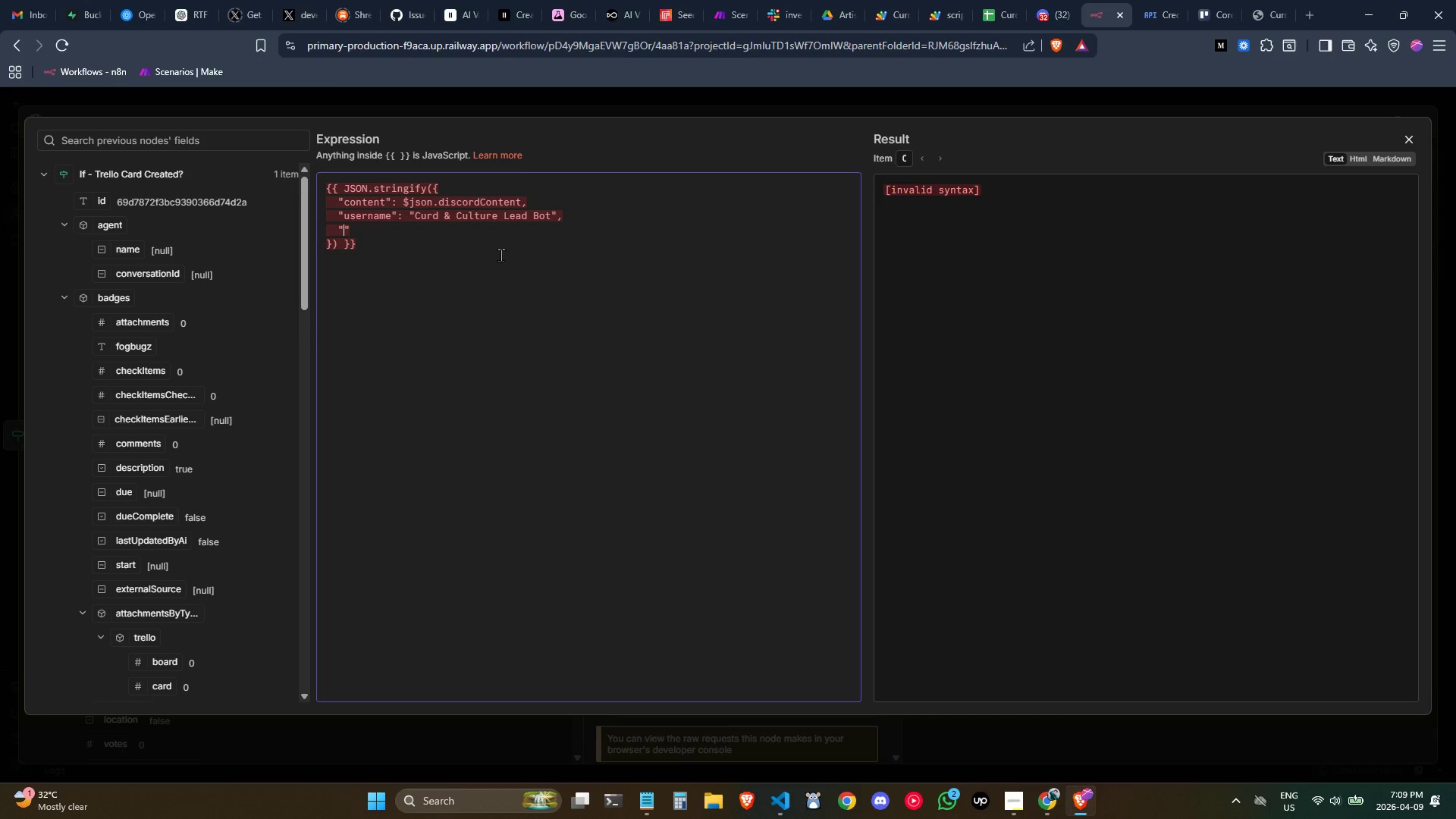 
type(embeds)
 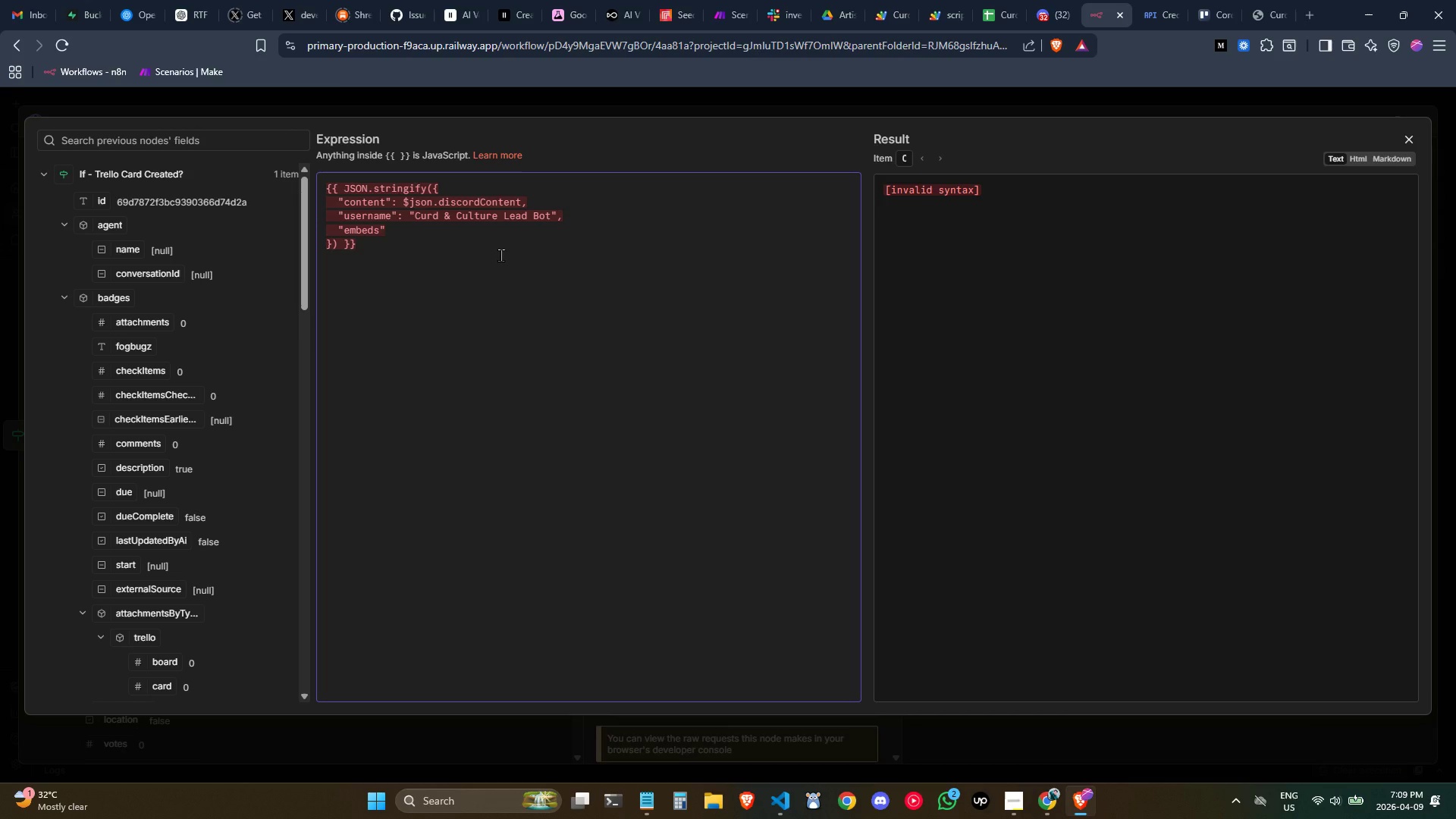 
key(ArrowRight)
 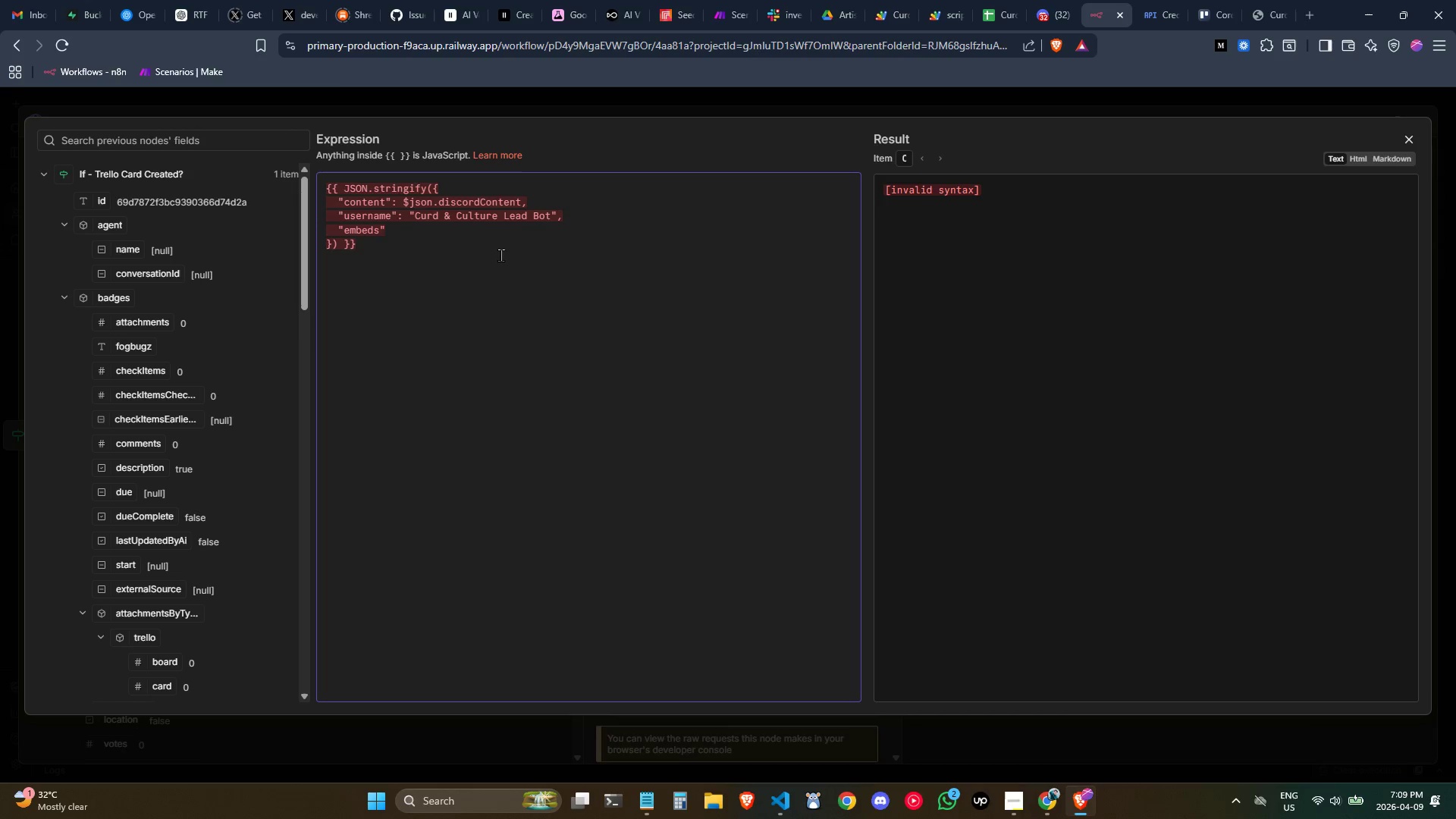 
key(Shift+Semicolon)
 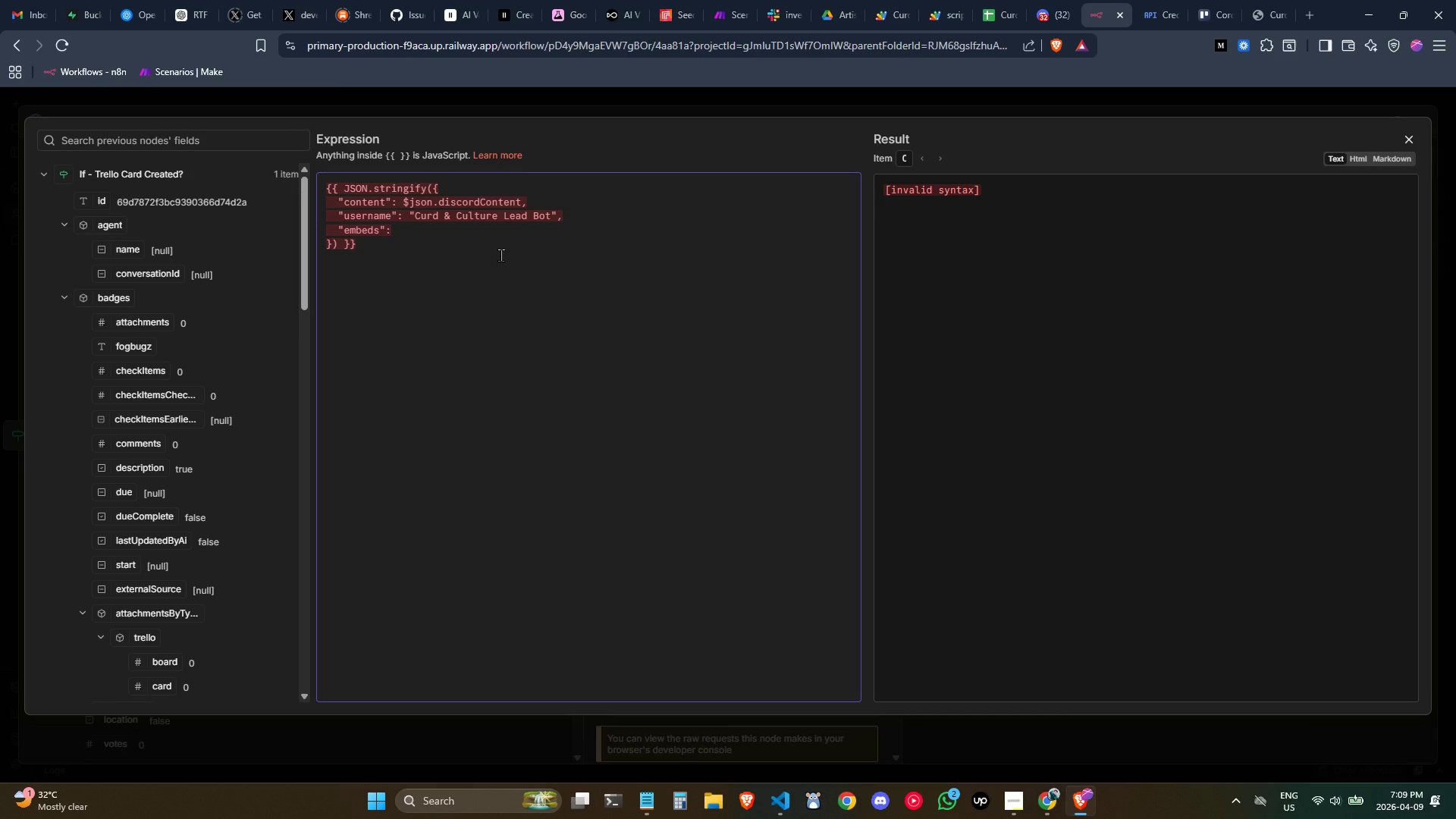 
key(Space)
 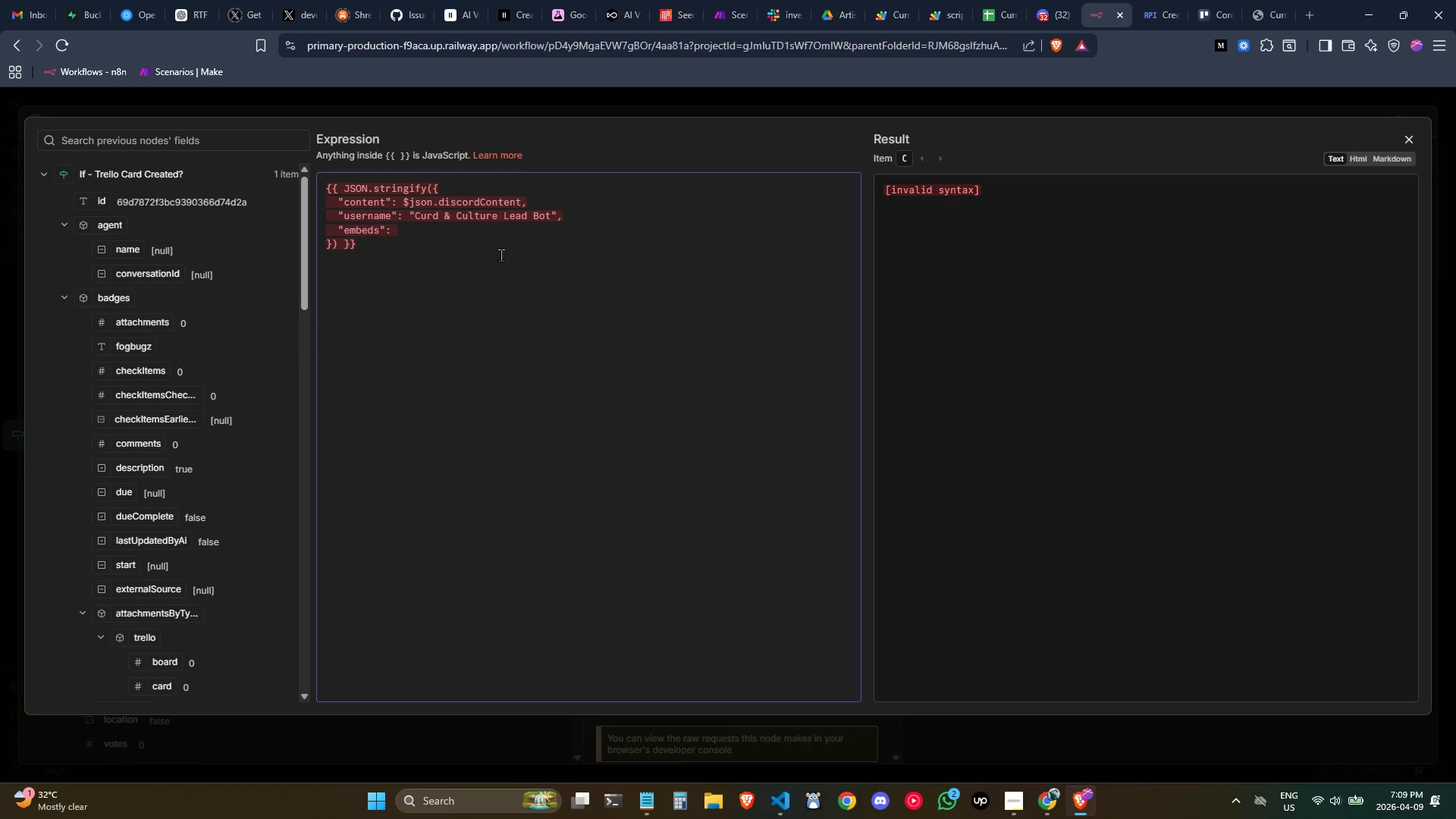 
key(BracketRight)
 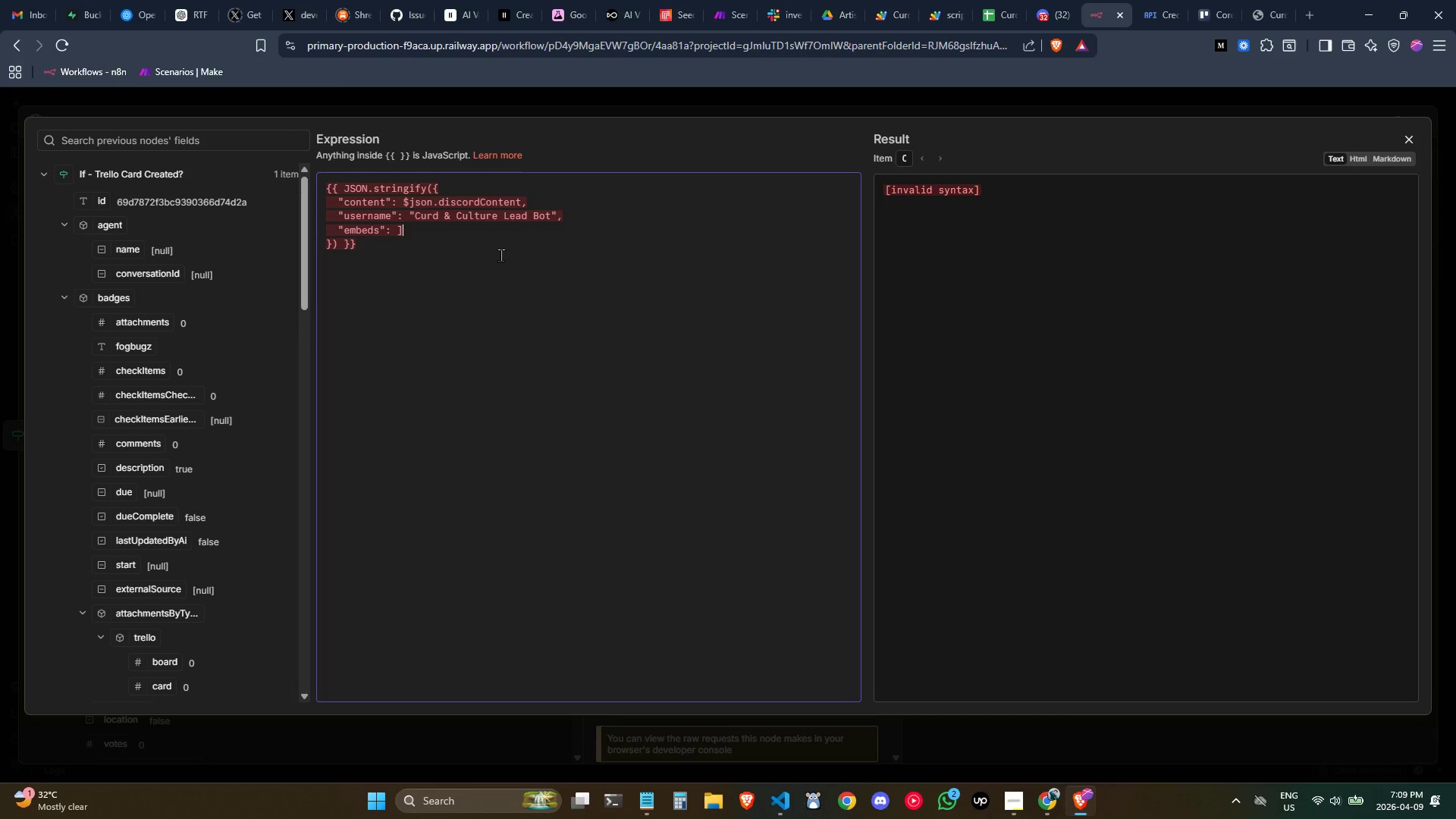 
key(Backspace)
 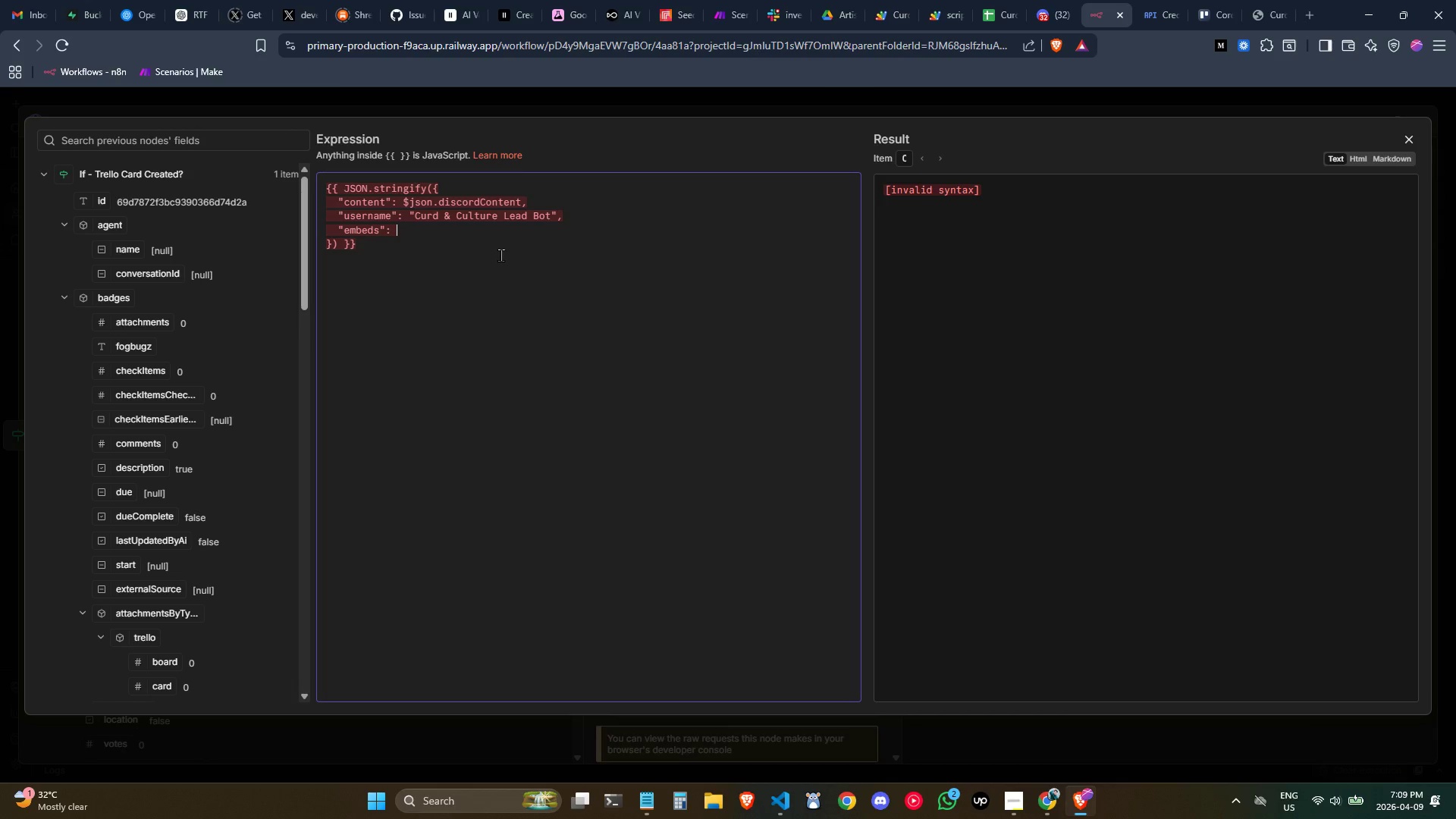 
key(Semicolon)
 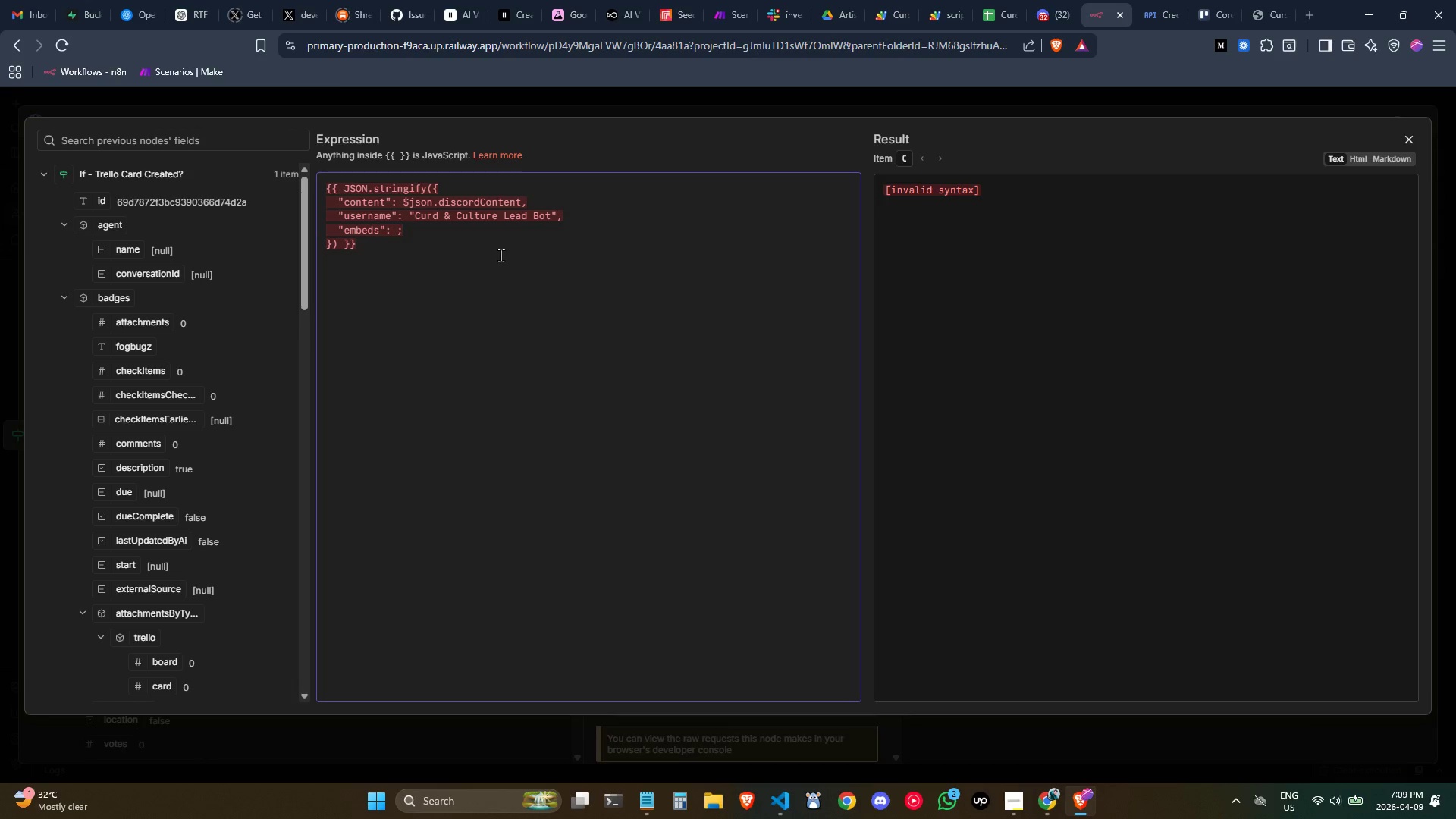 
key(Backspace)
 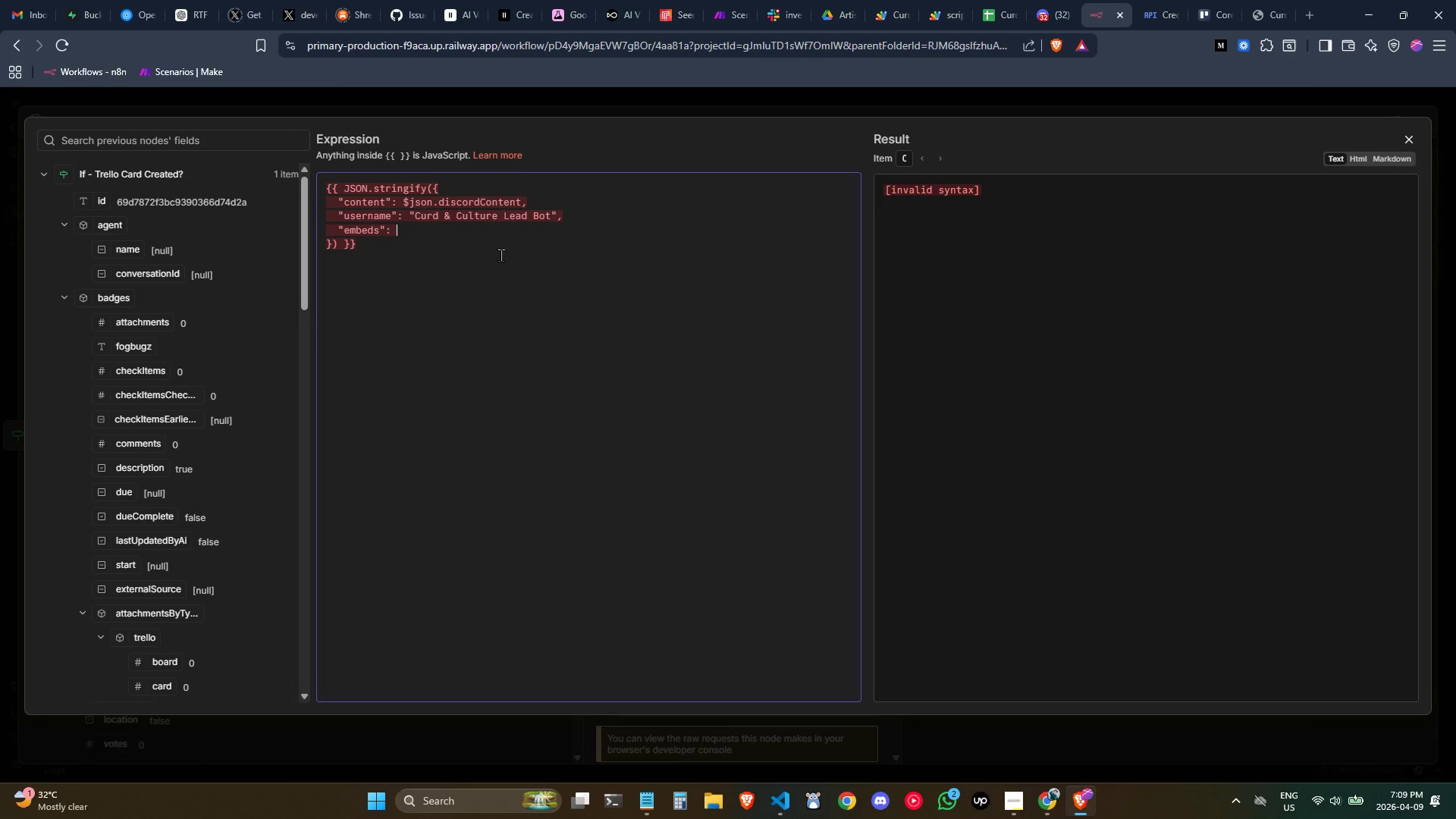 
key(BracketLeft)
 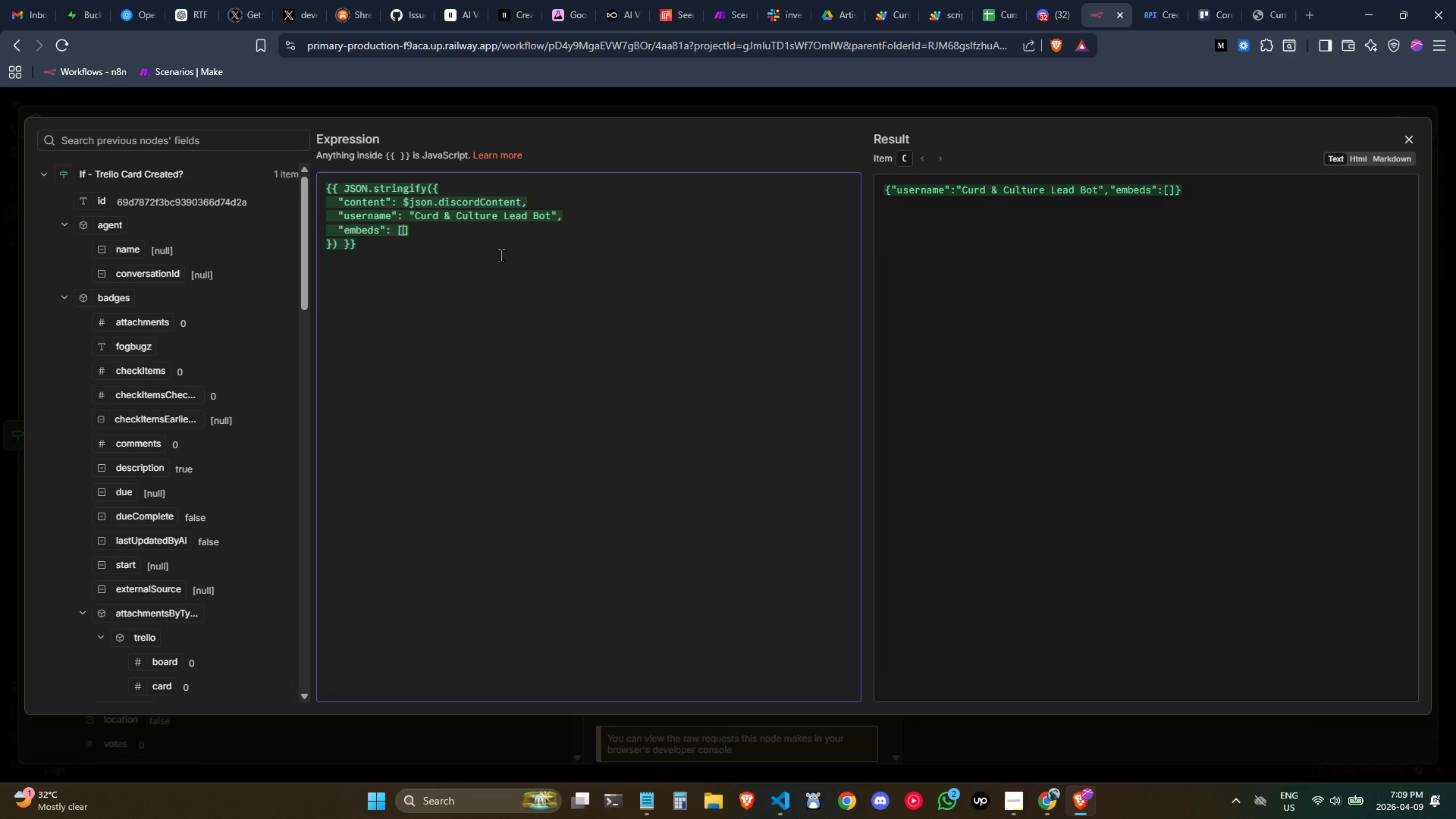 
key(Enter)
 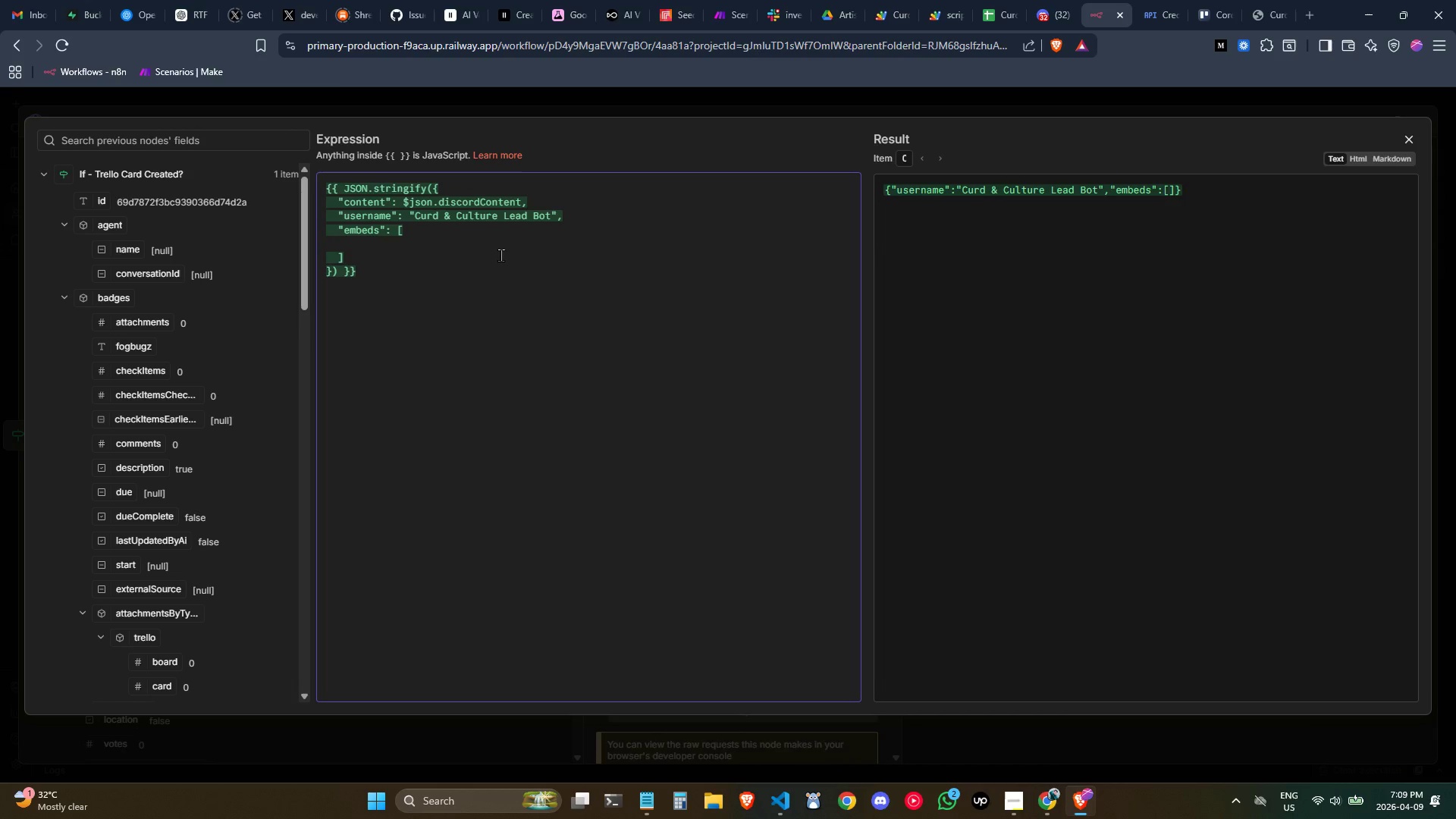 
key(Tab)
 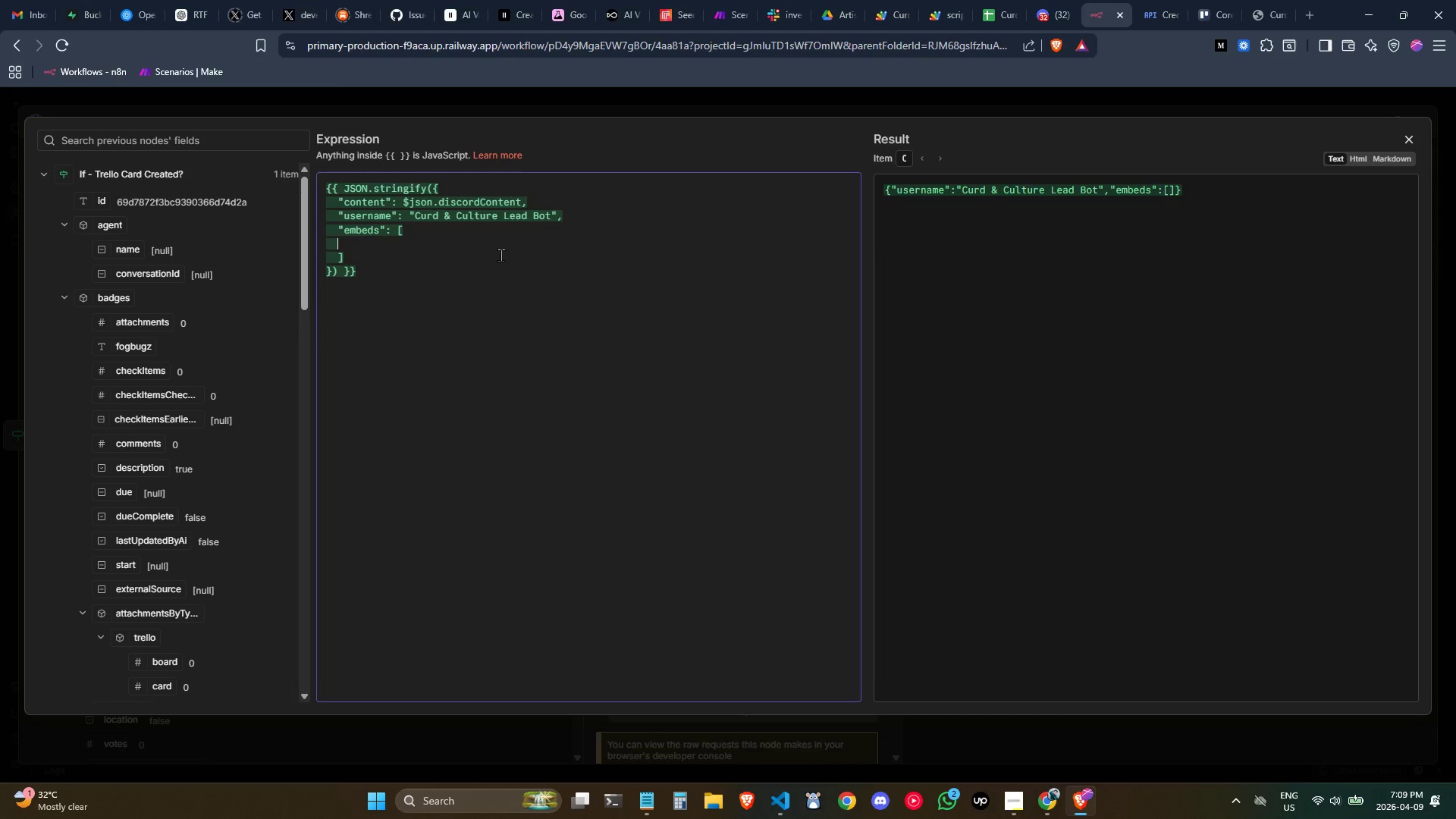 
key(Tab)
 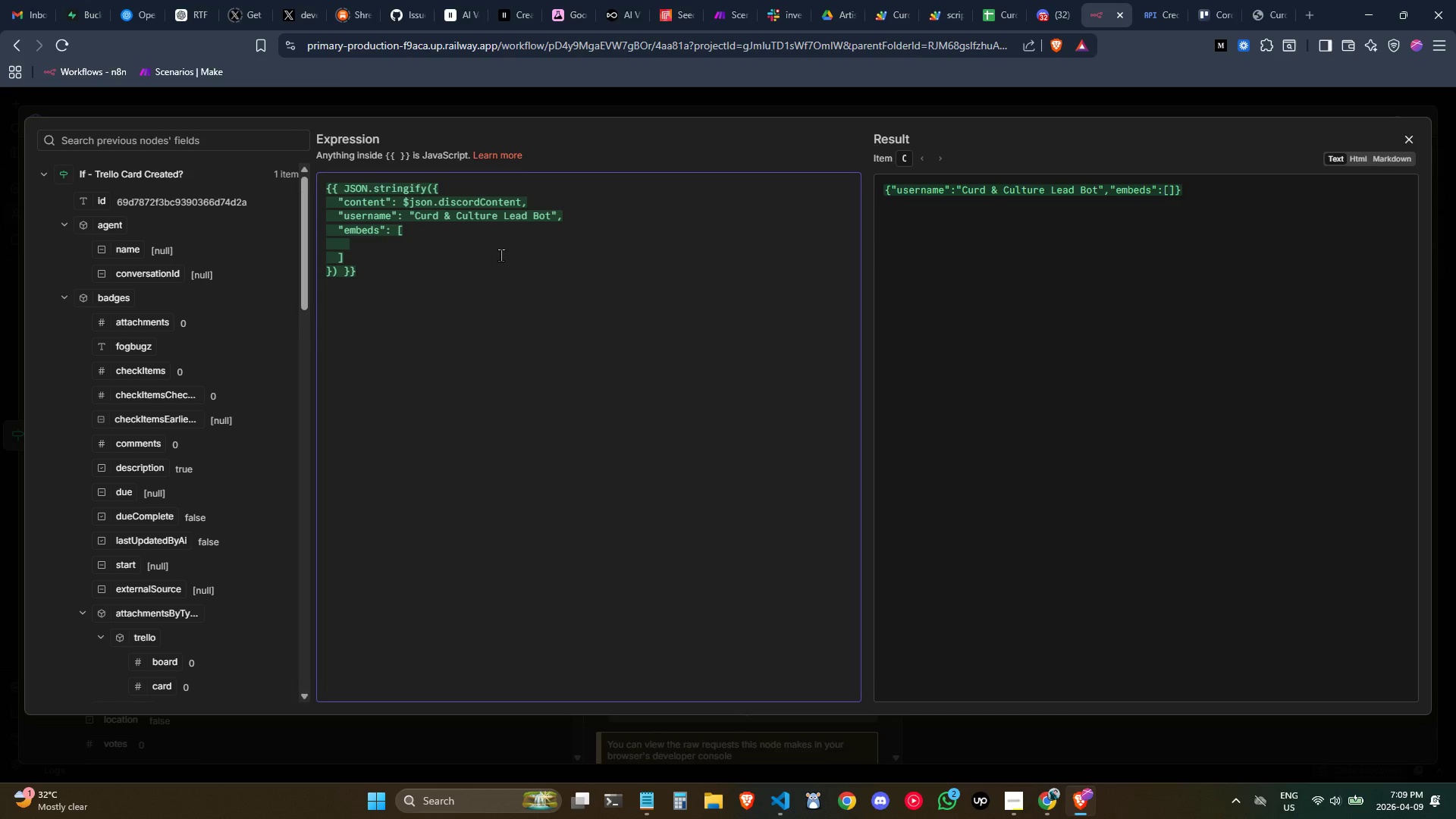 
key(Shift+BracketLeft)
 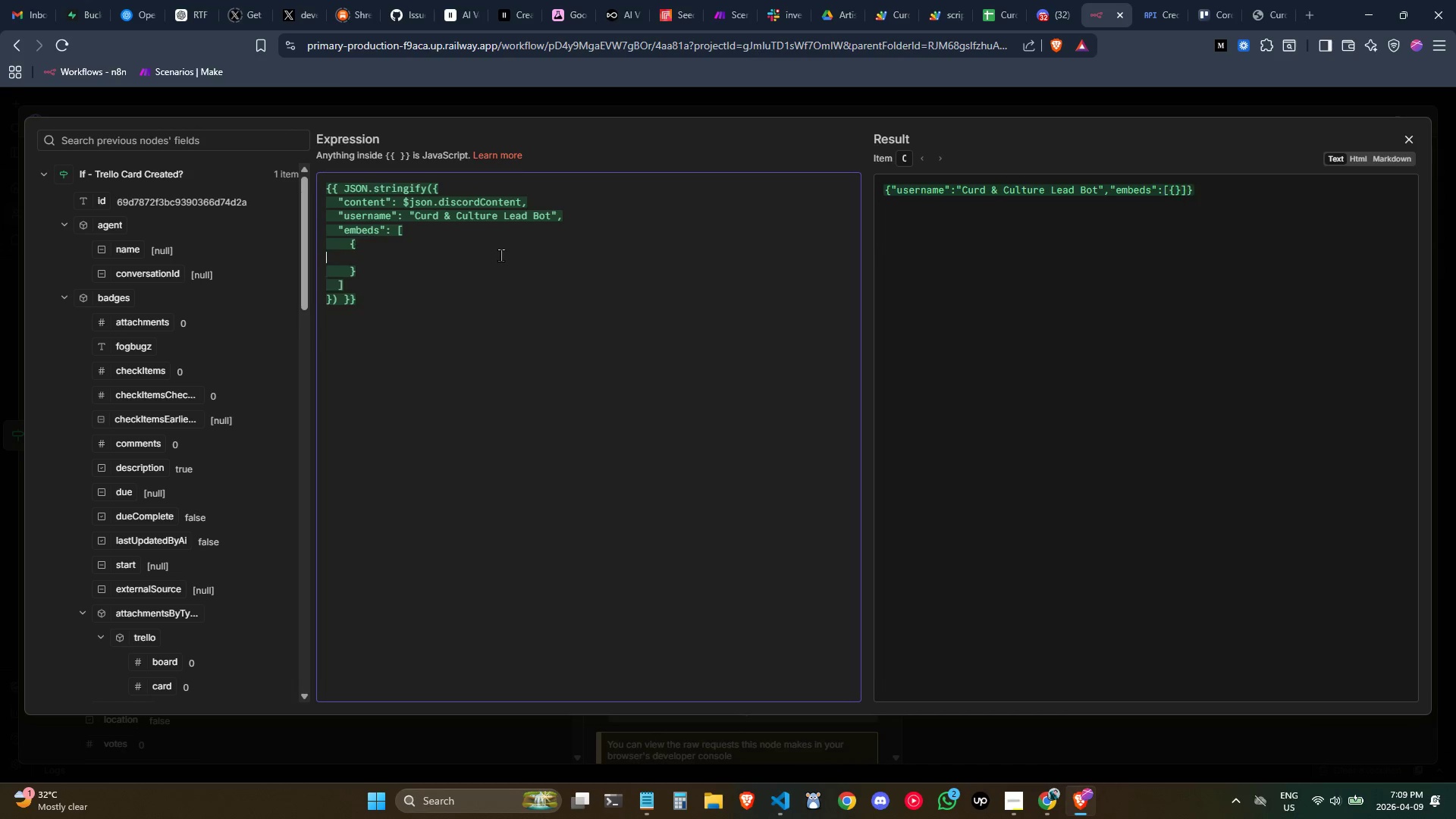 
key(Enter)
 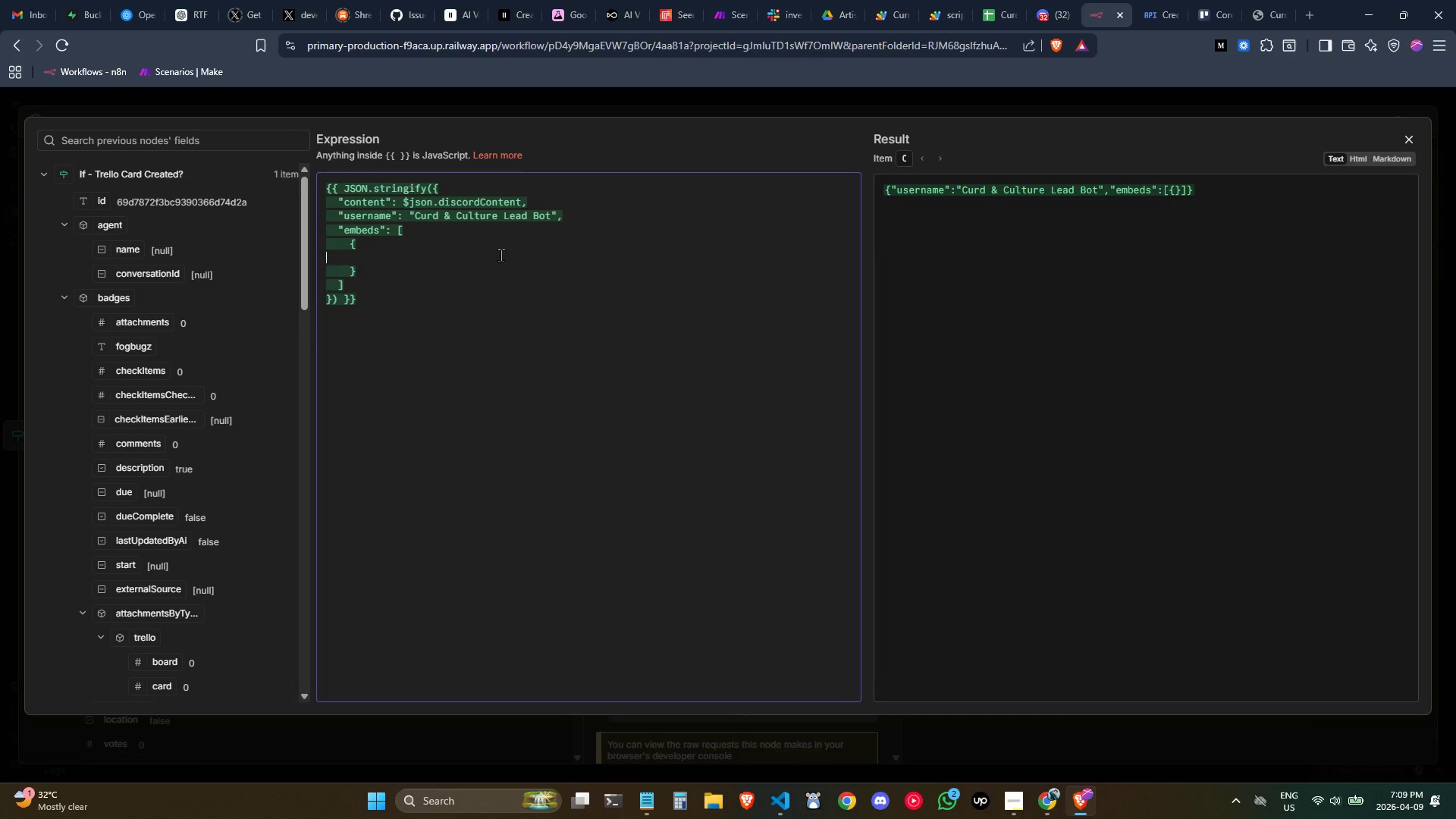 
key(Tab)
key(Tab)
key(Tab)
type("title)
 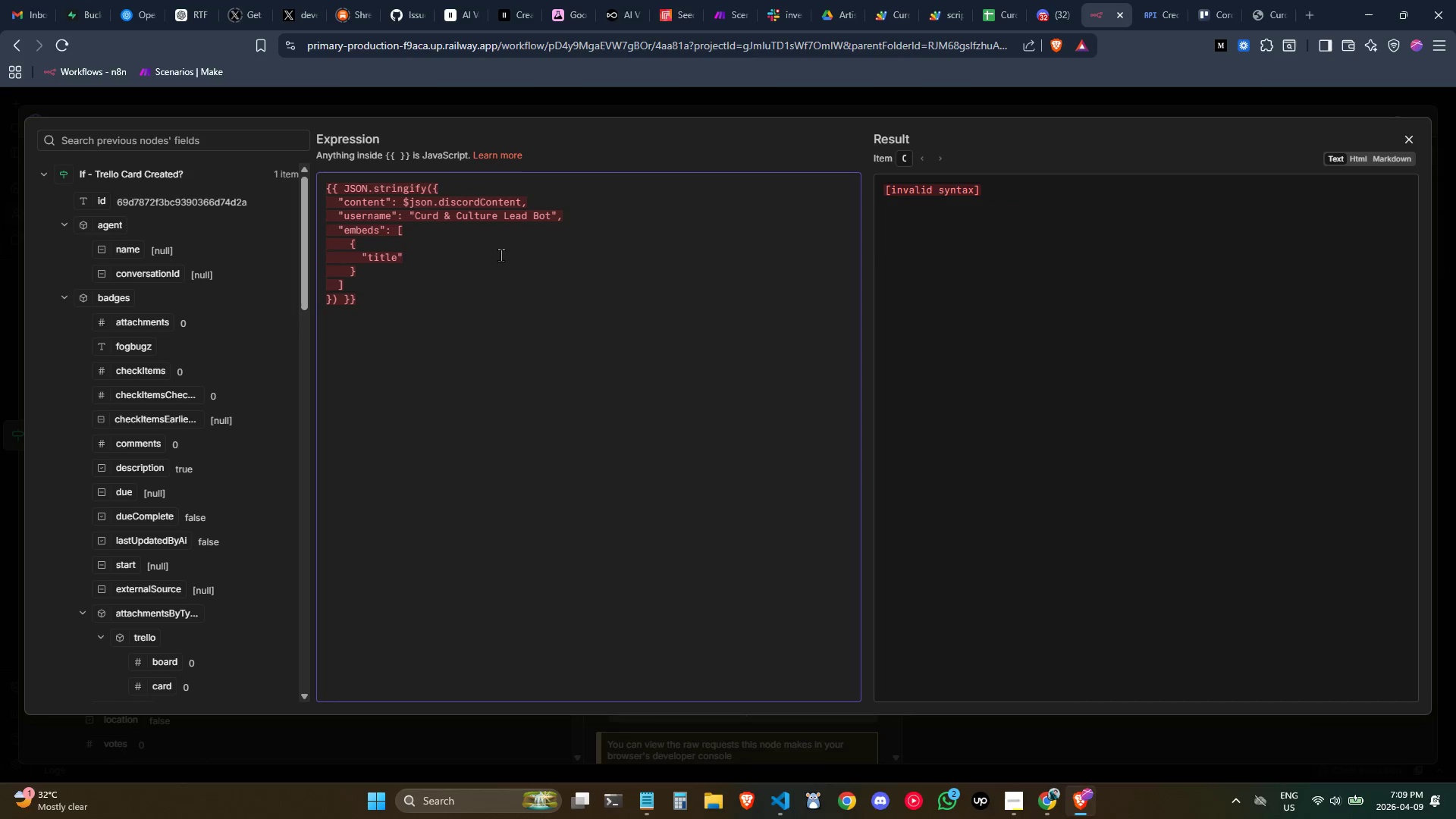 
key(ArrowRight)
 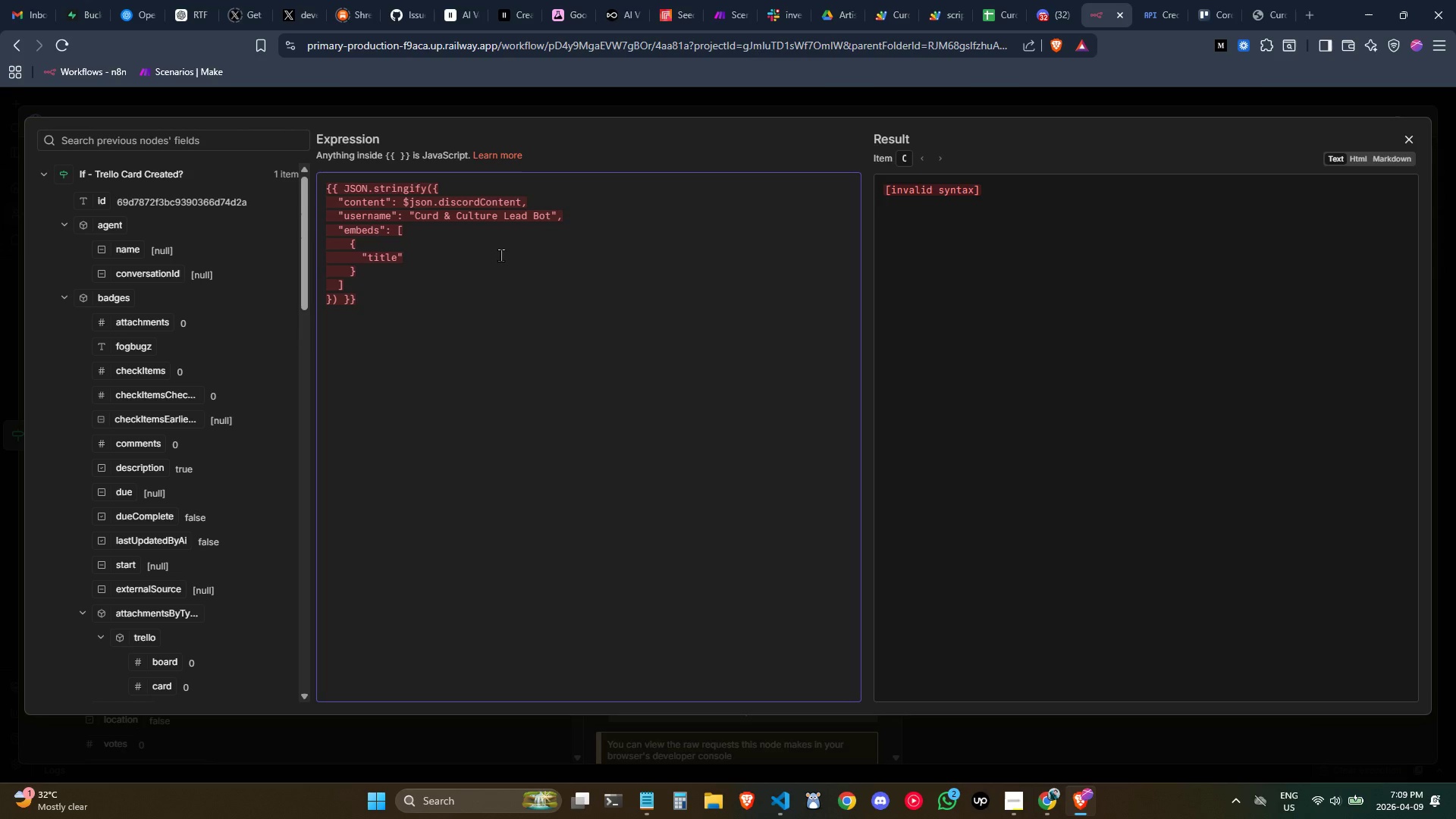 
type(" )
key(Backspace)
key(Backspace)
type(: ())
 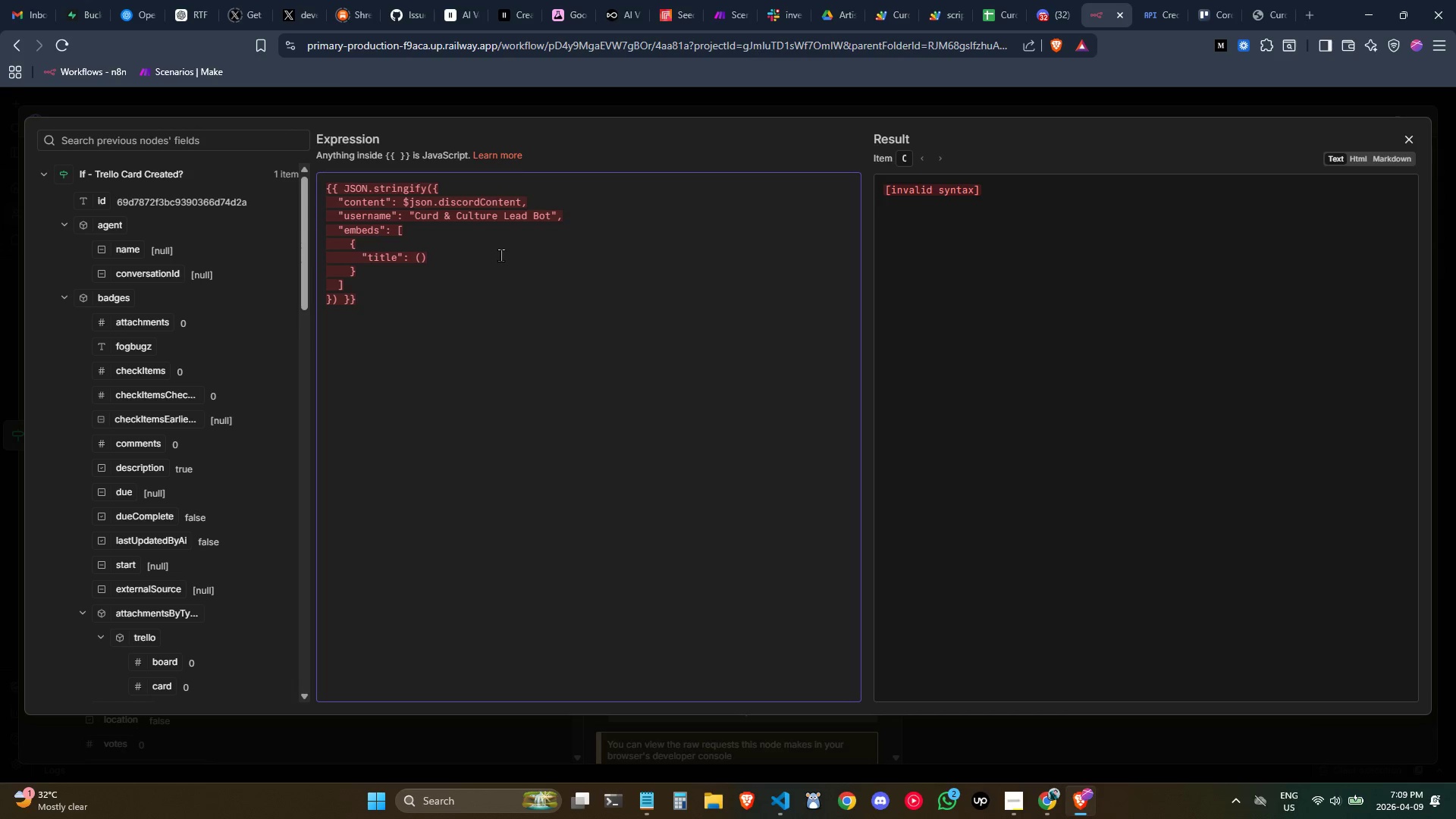 
key(ArrowLeft)
 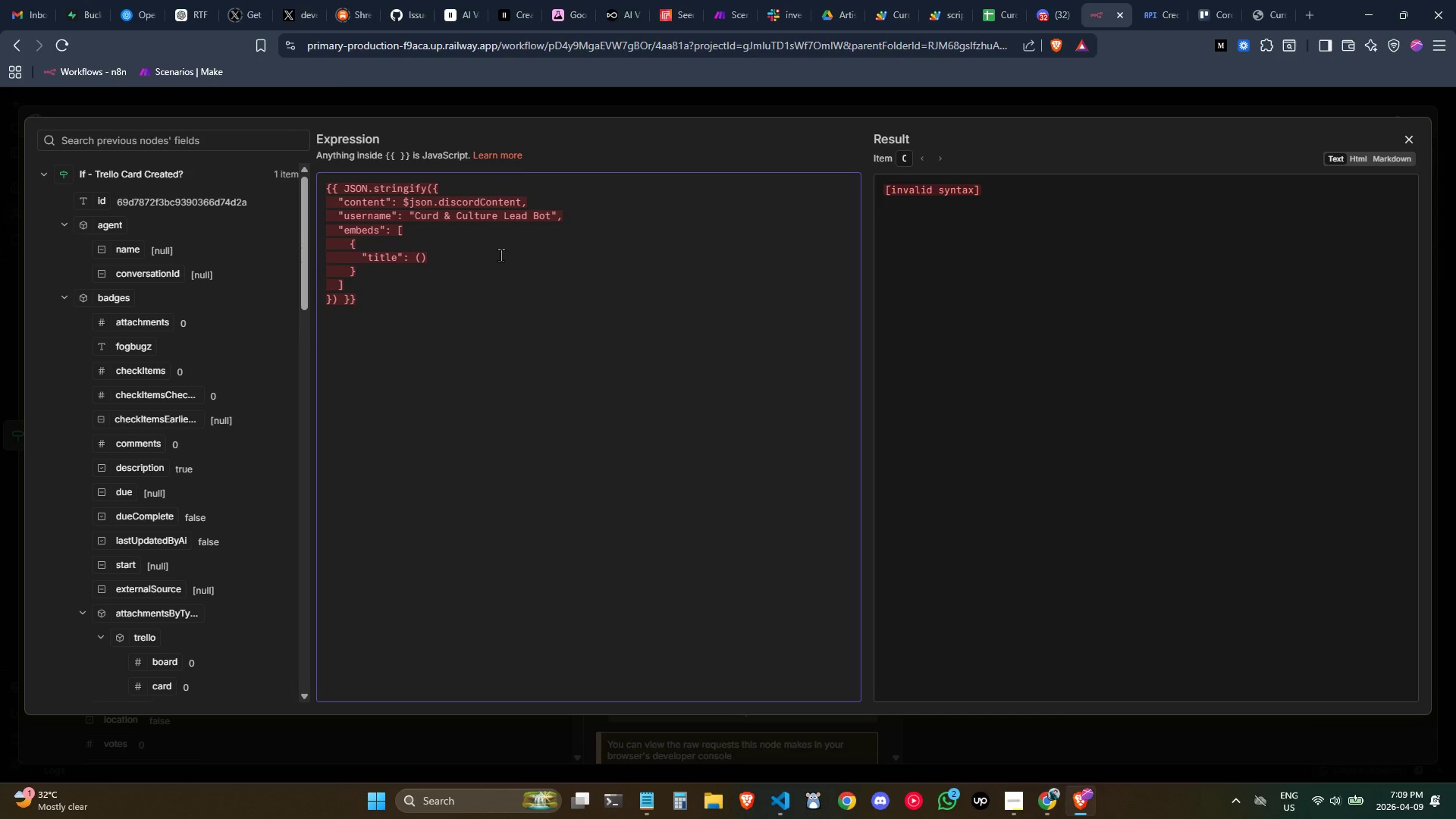 
type($json.isVip ? ")
 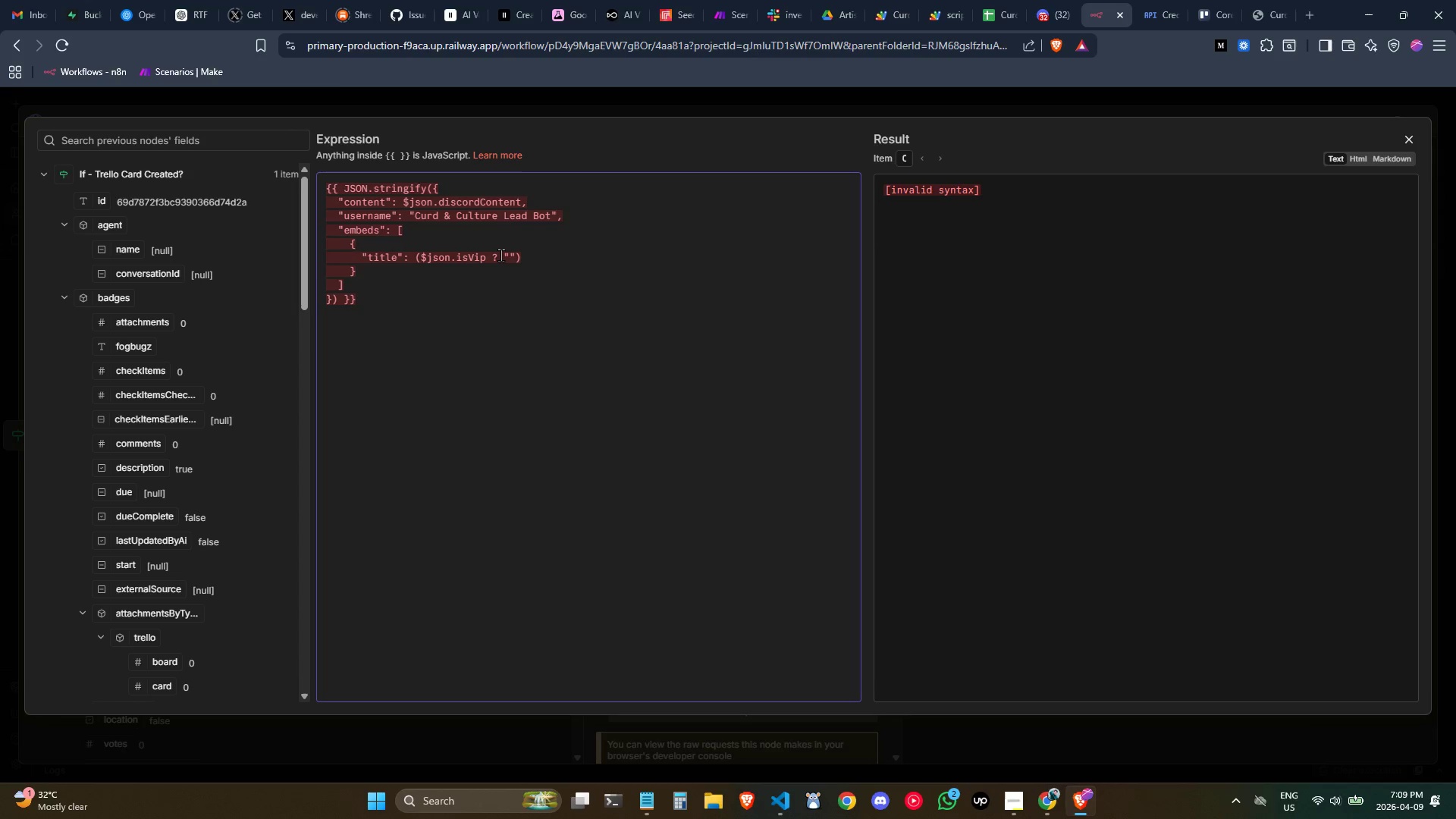 
key(Meta+MetaLeft)
 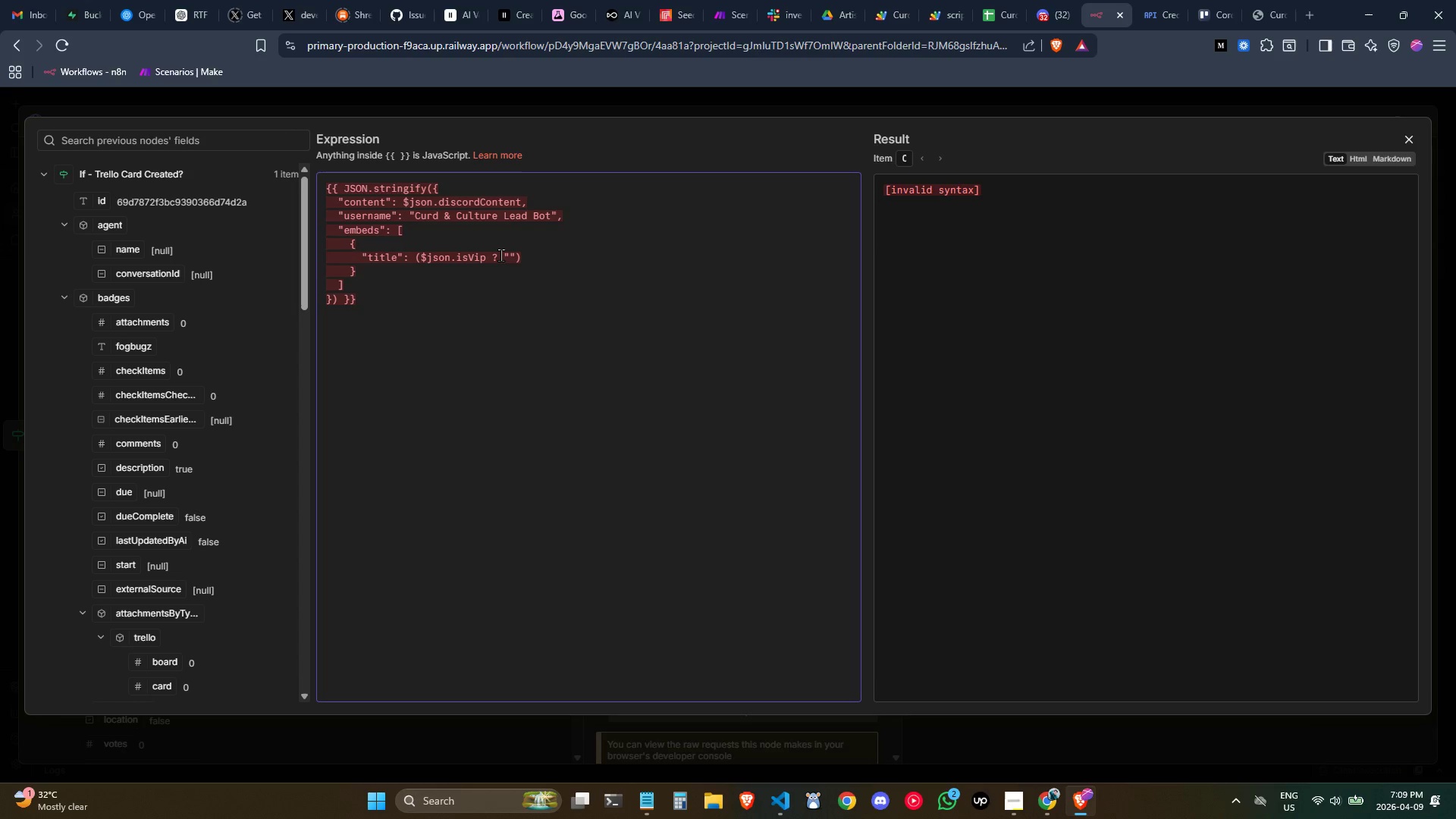 
key(Meta+Period)
 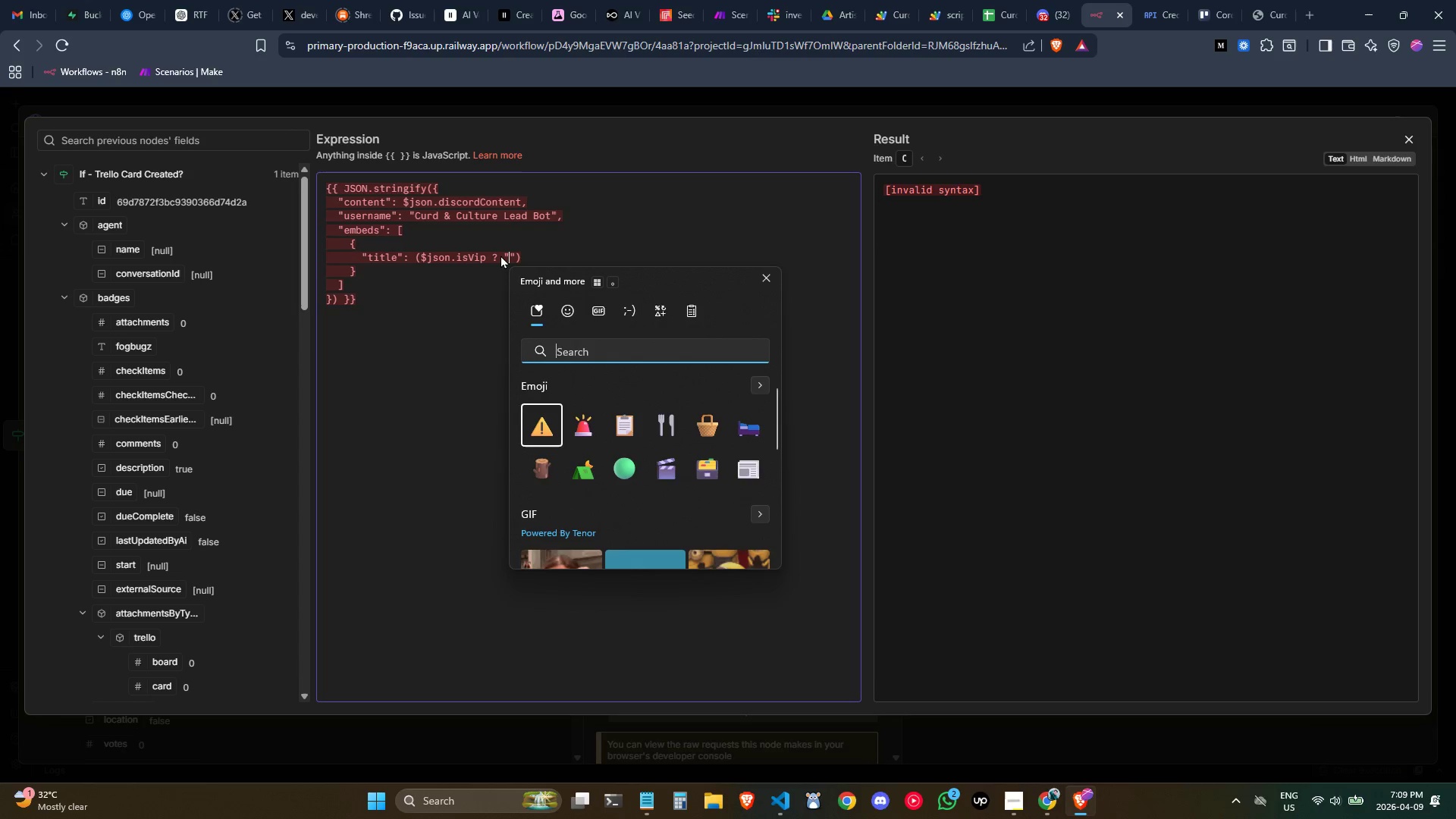 
type(star)
 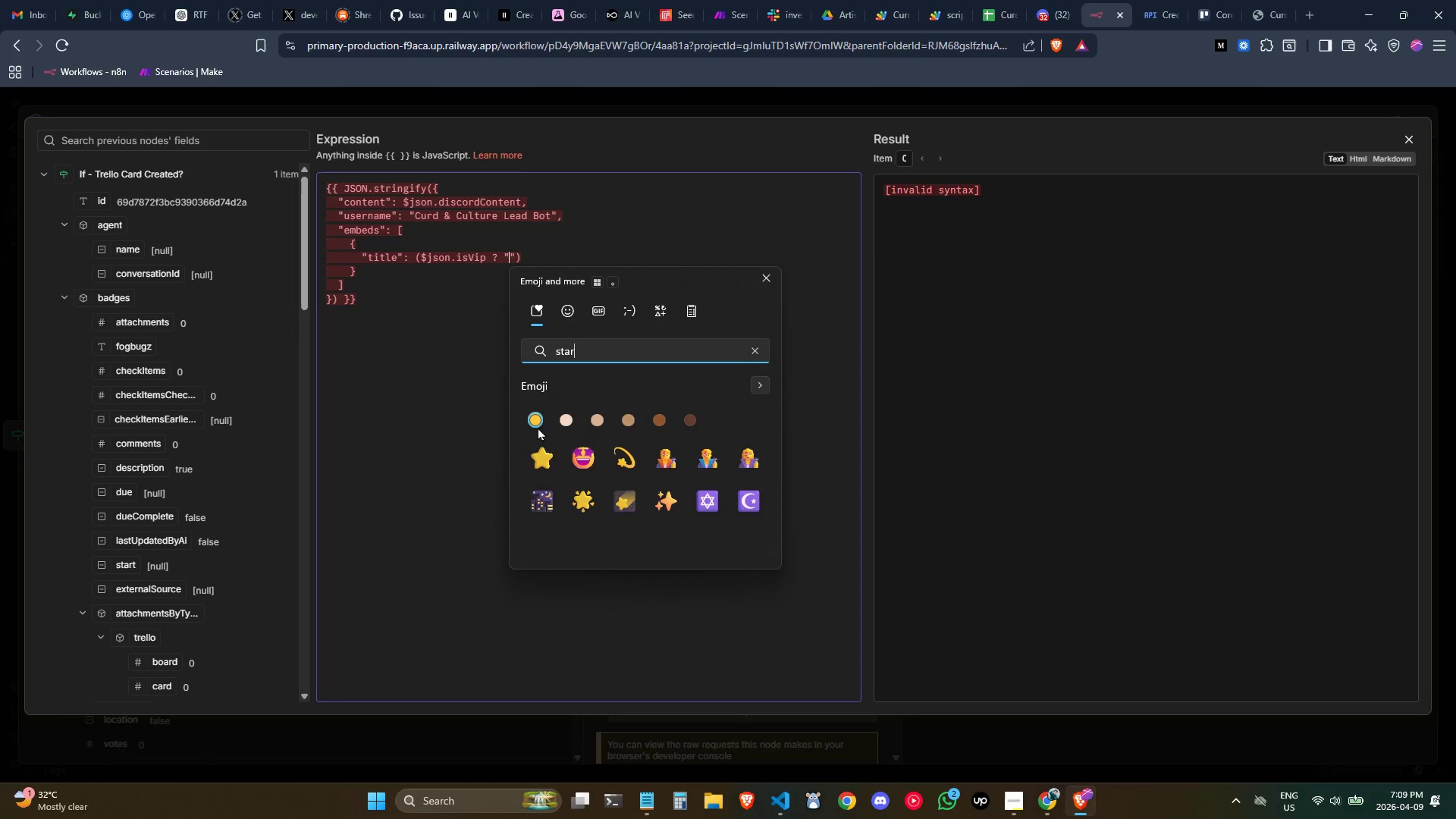 
left_click([538, 448])
 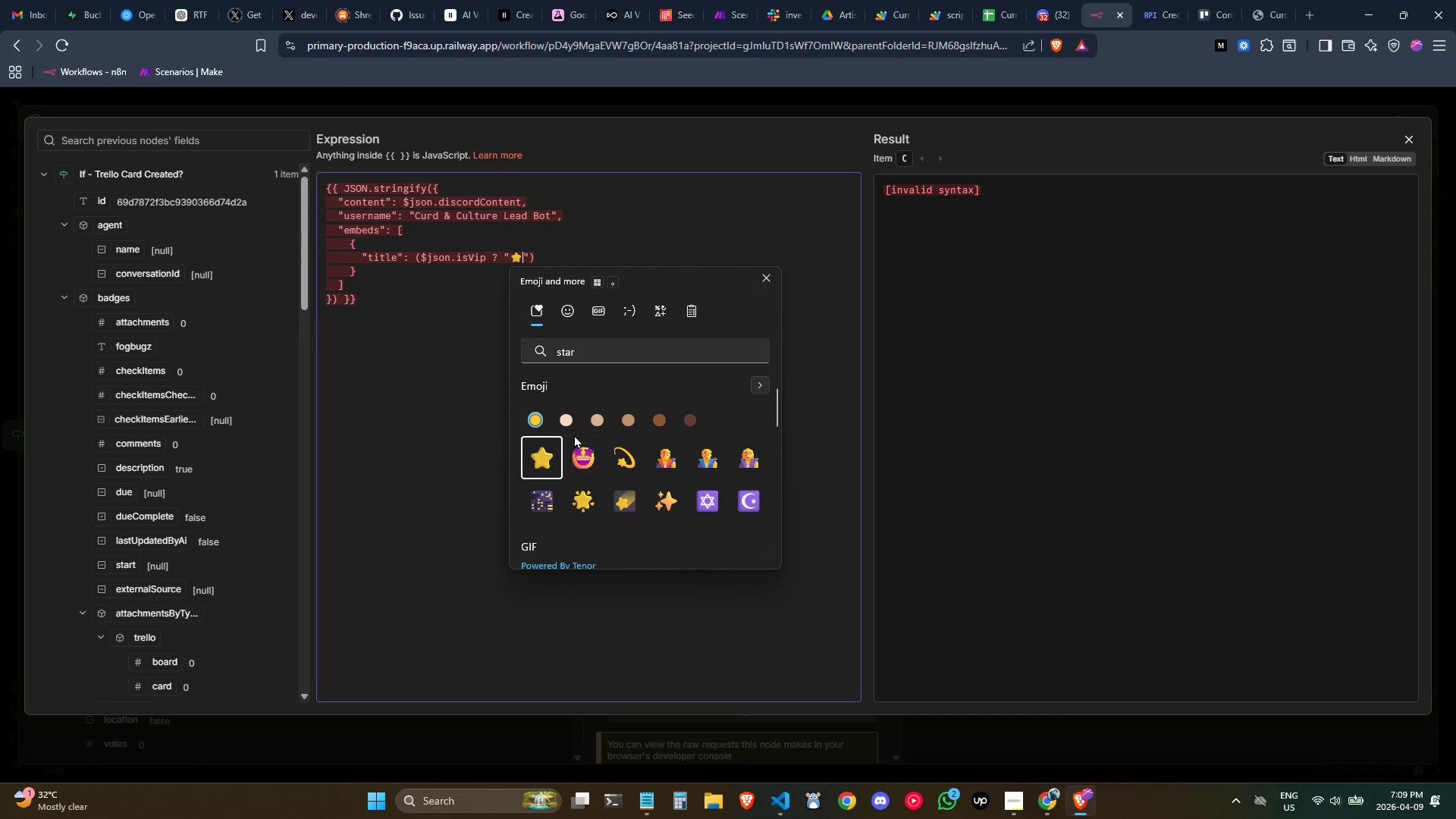 
type( New B)
key(Backspace)
type(VIP Lead)
 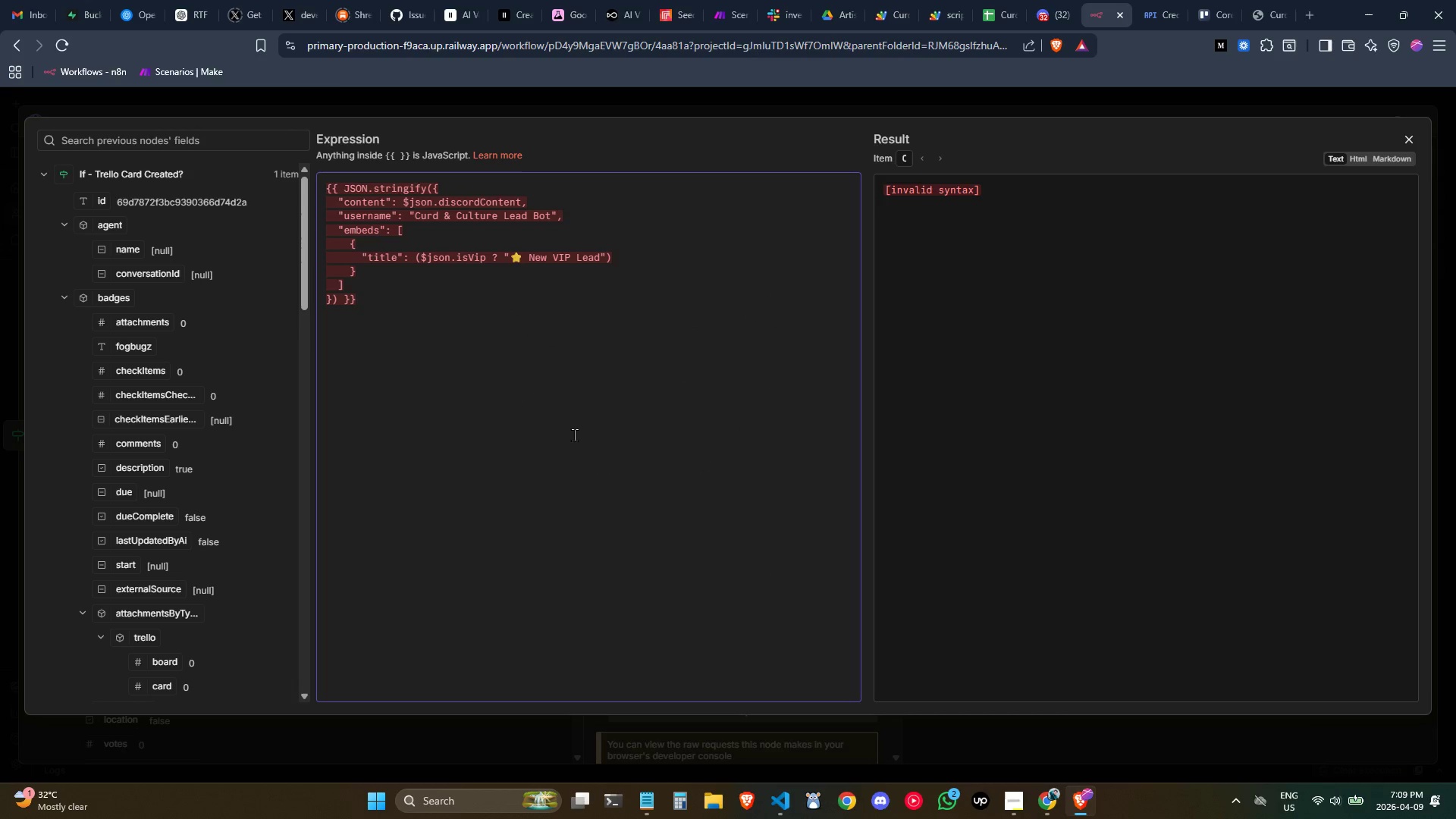 
key(ArrowRight)
 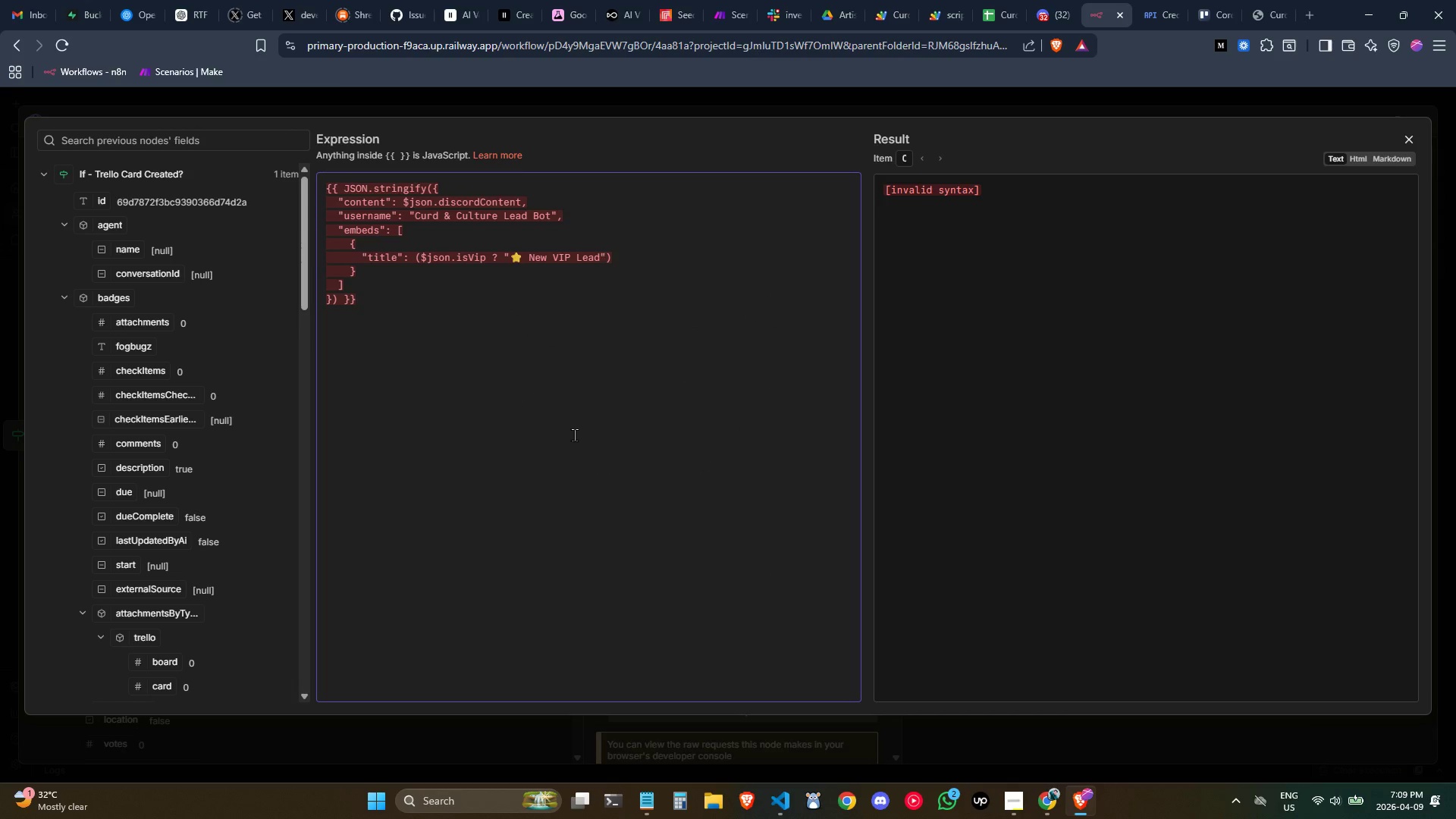 
key(Space)
 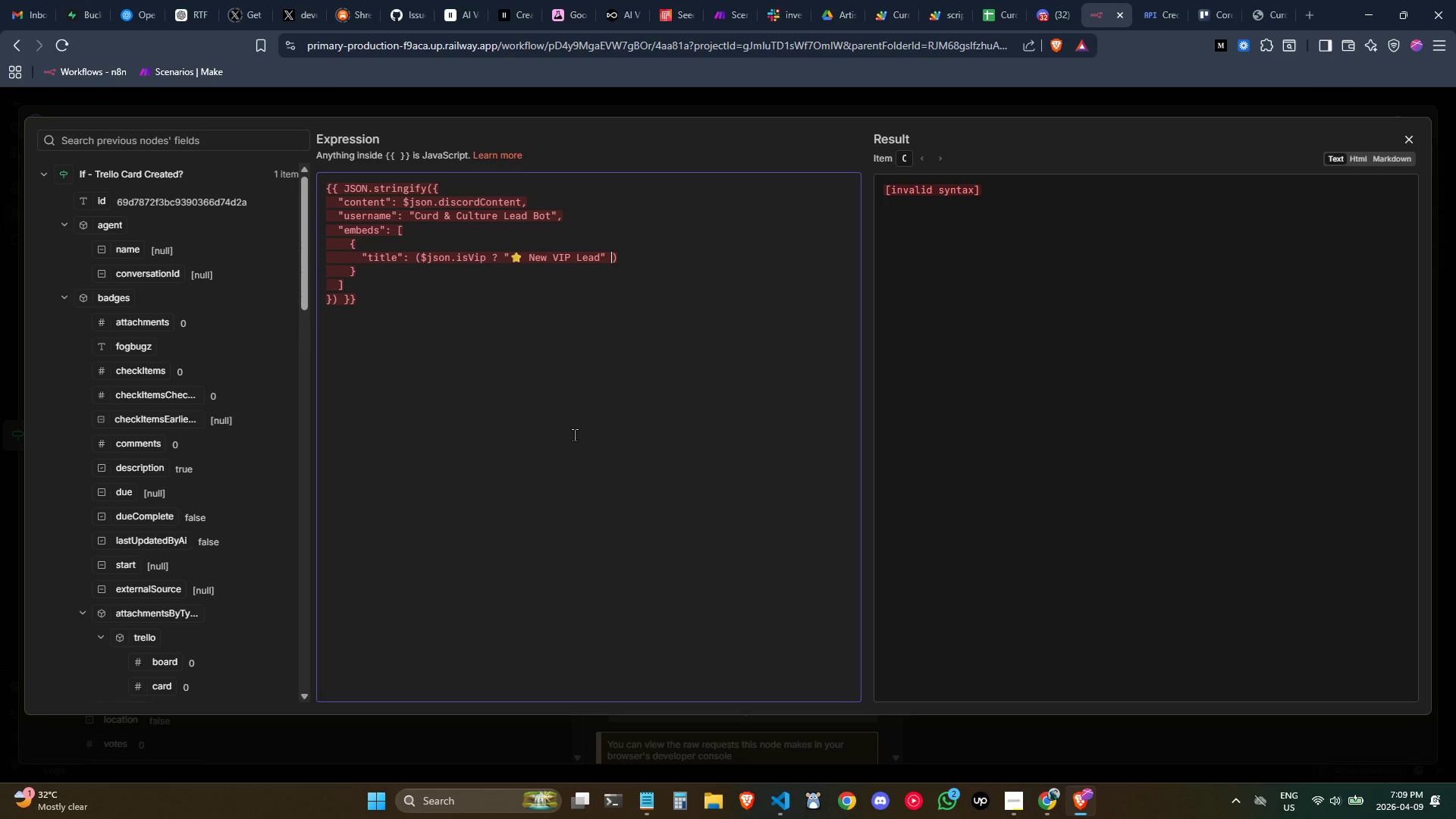 
key(Shift+Semicolon)
 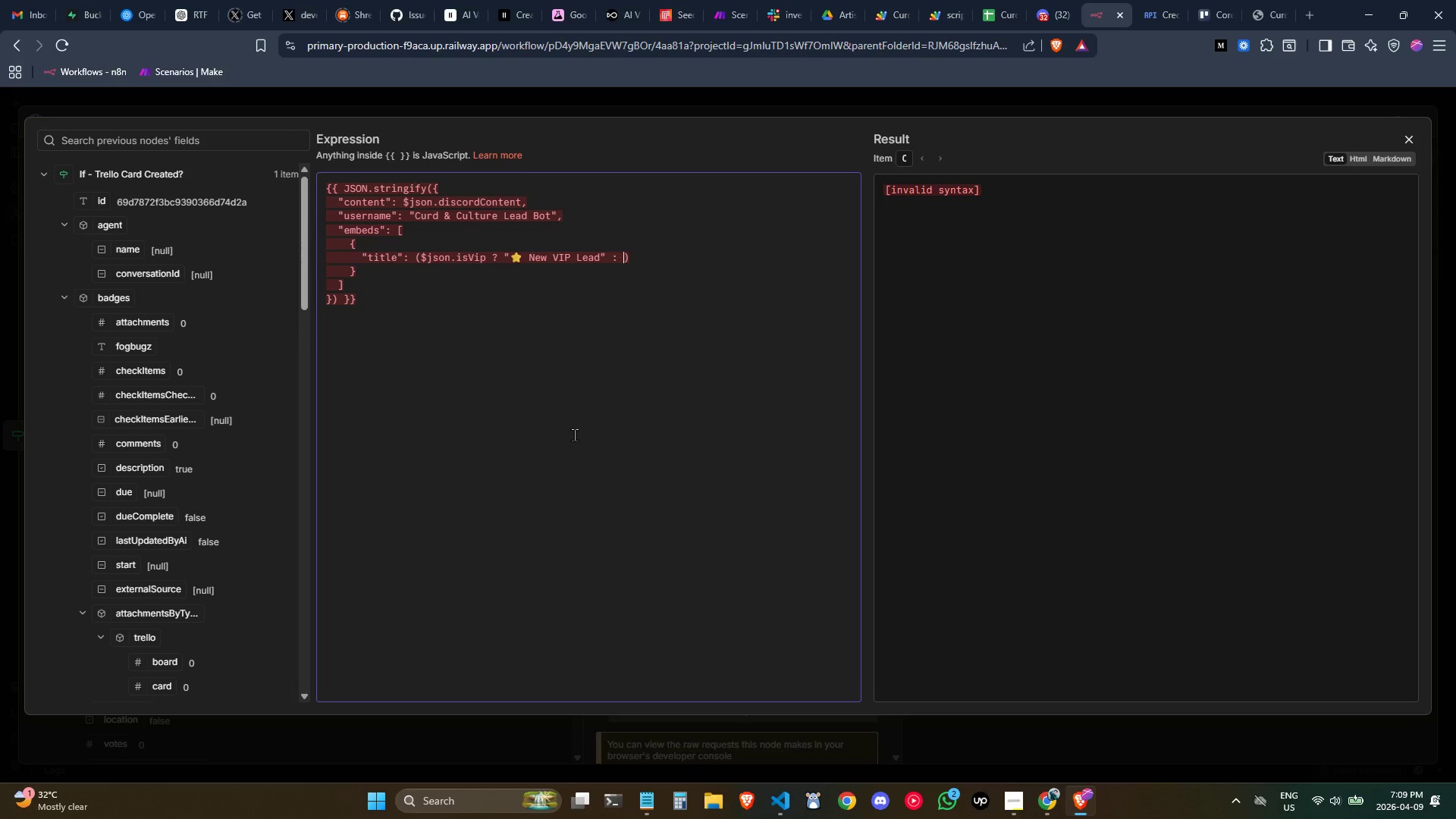 
key(Space)
 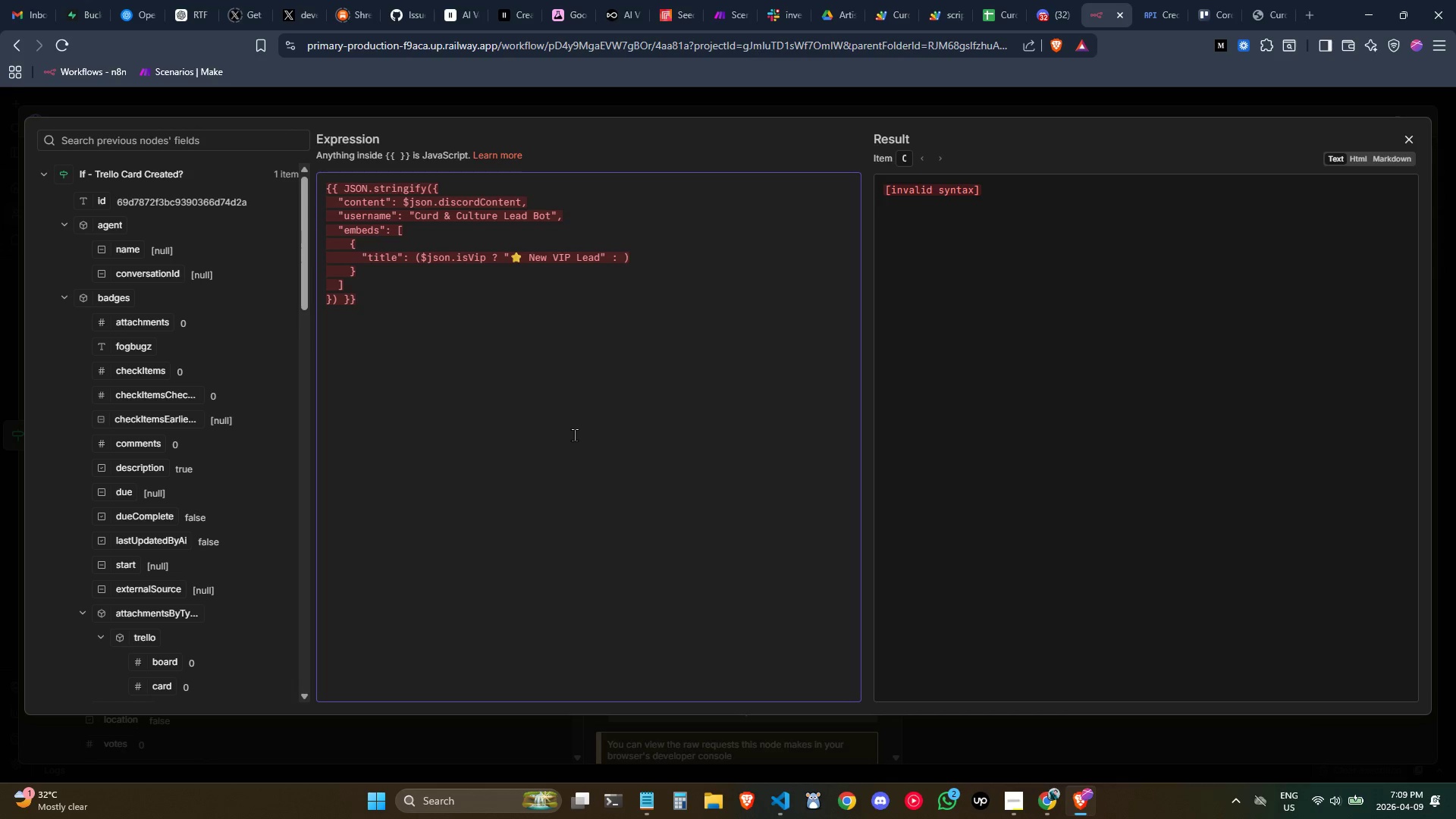 
key(Shift+Quote)
 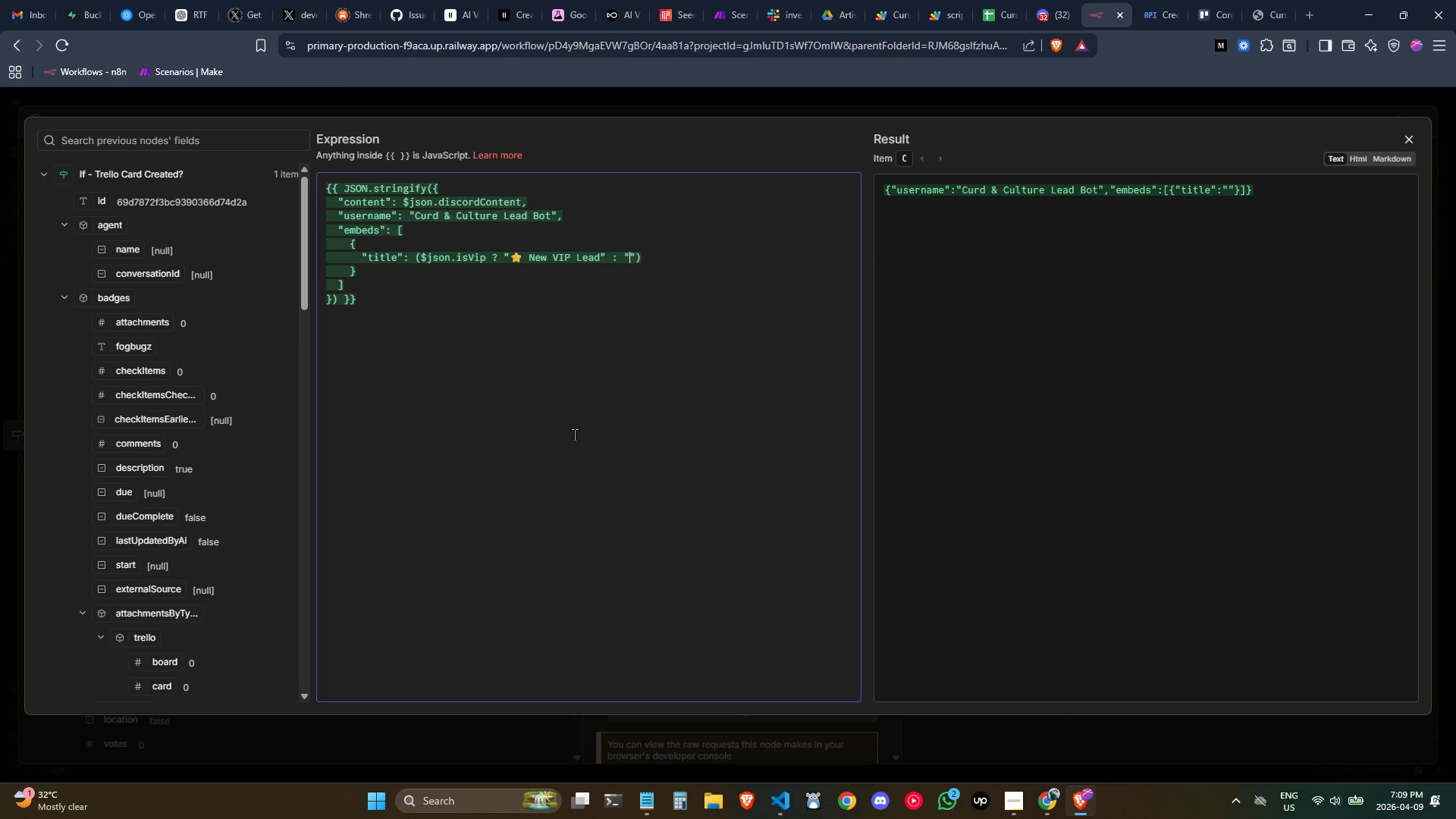 
key(Meta+MetaLeft)
 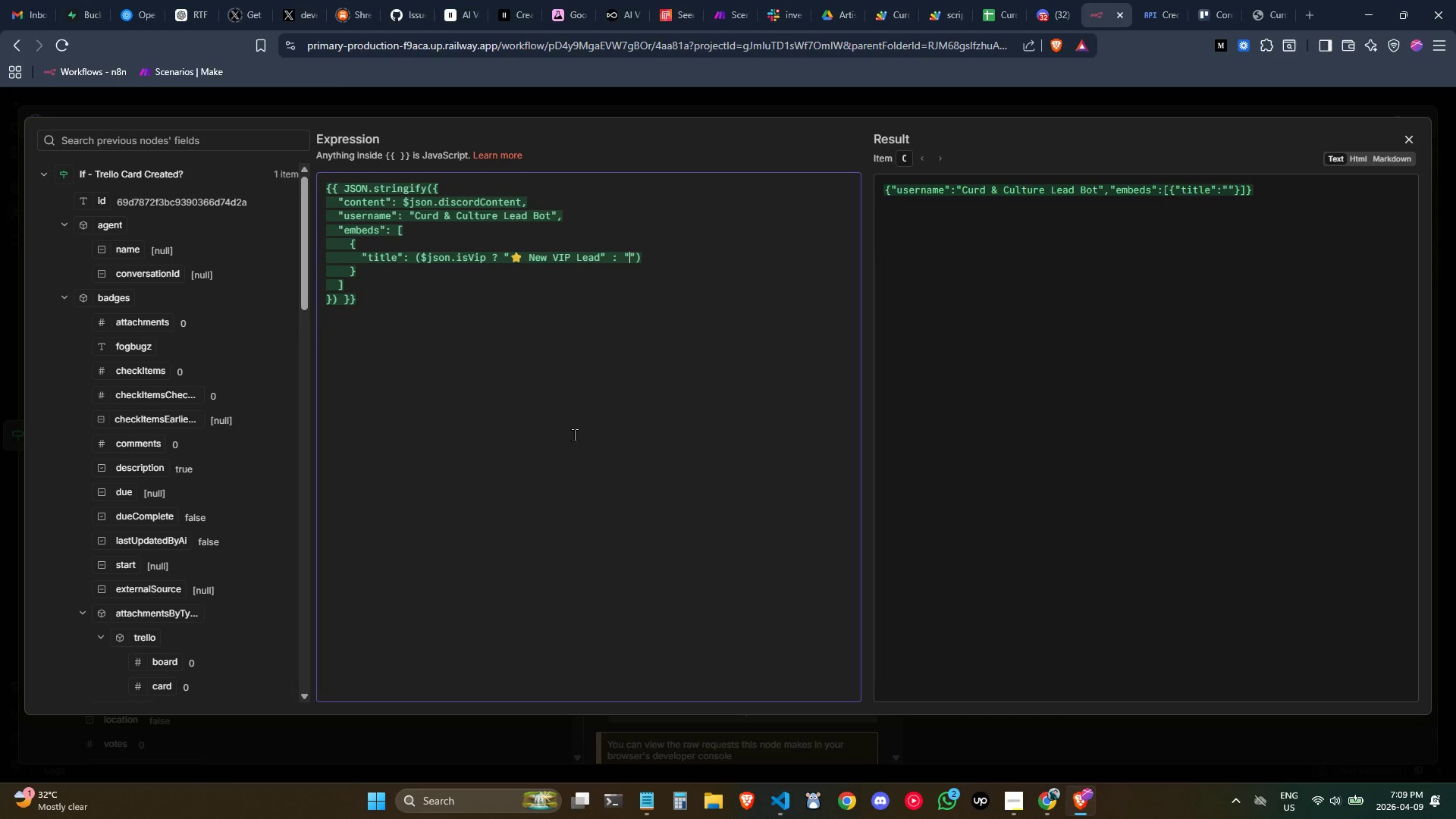 
key(Meta+Period)
 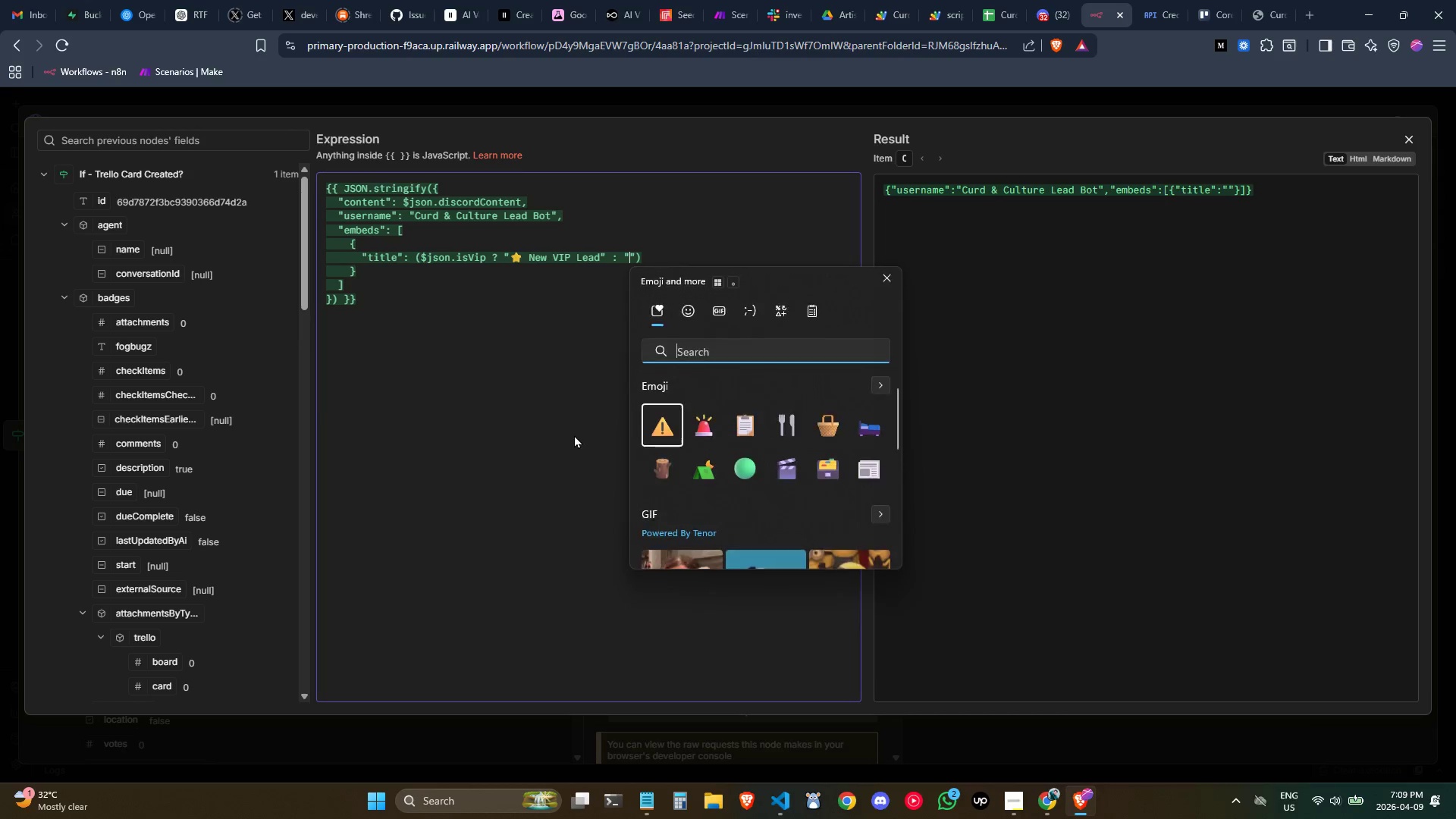 
type(chees)
 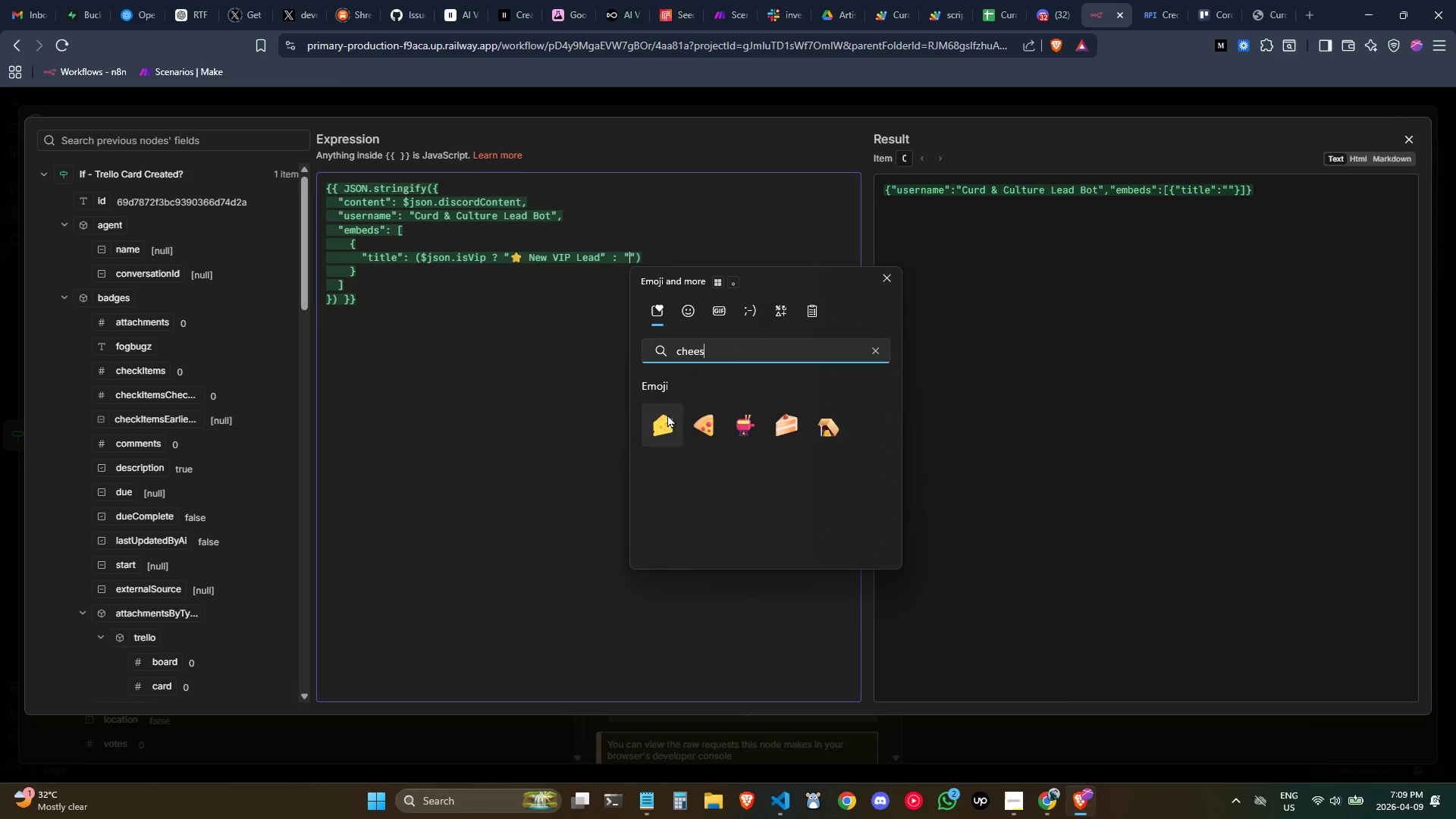 
left_click([665, 414])
 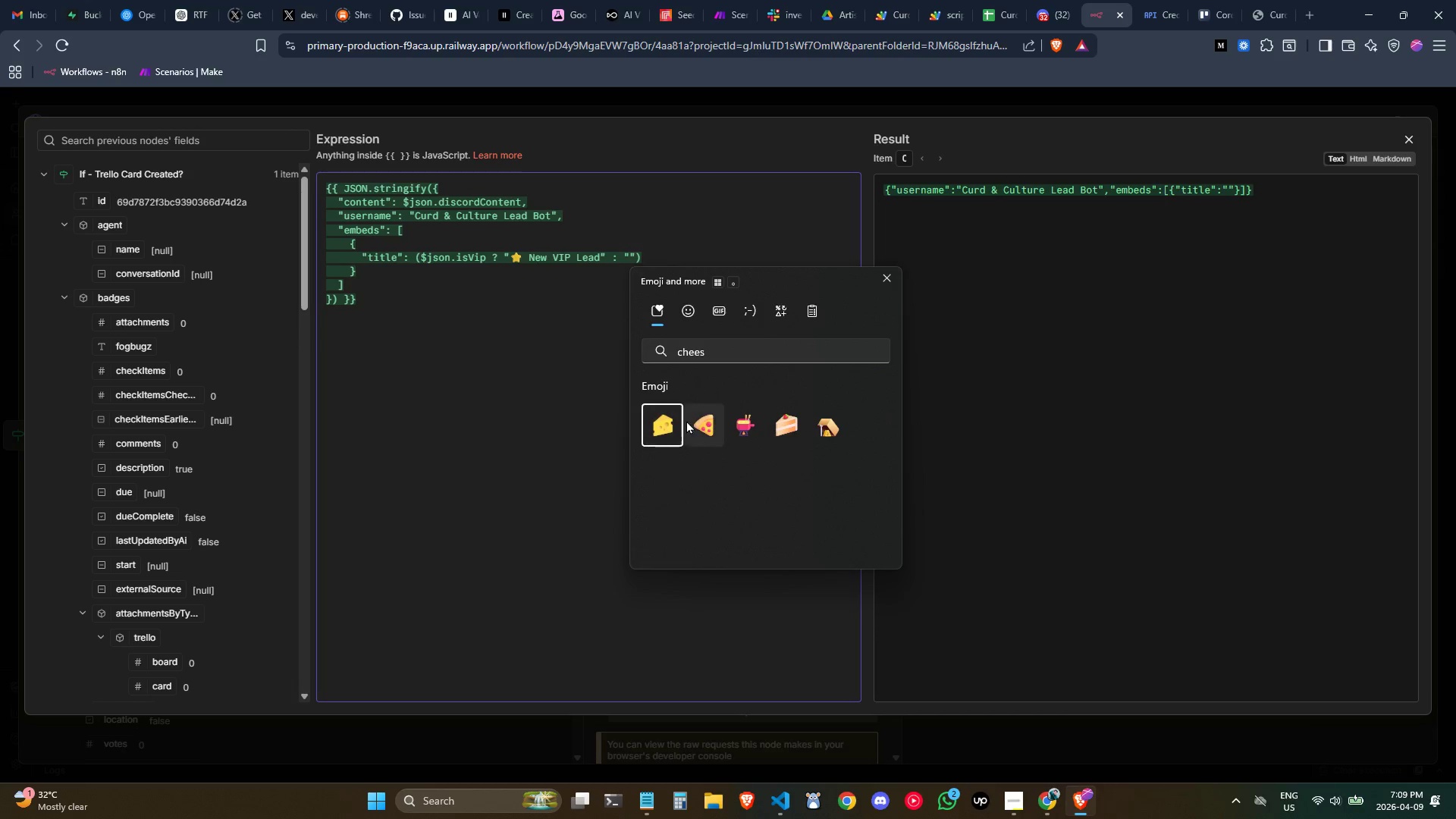 
type( New Evn)
key(Backspace)
type(ent Inquiry)
 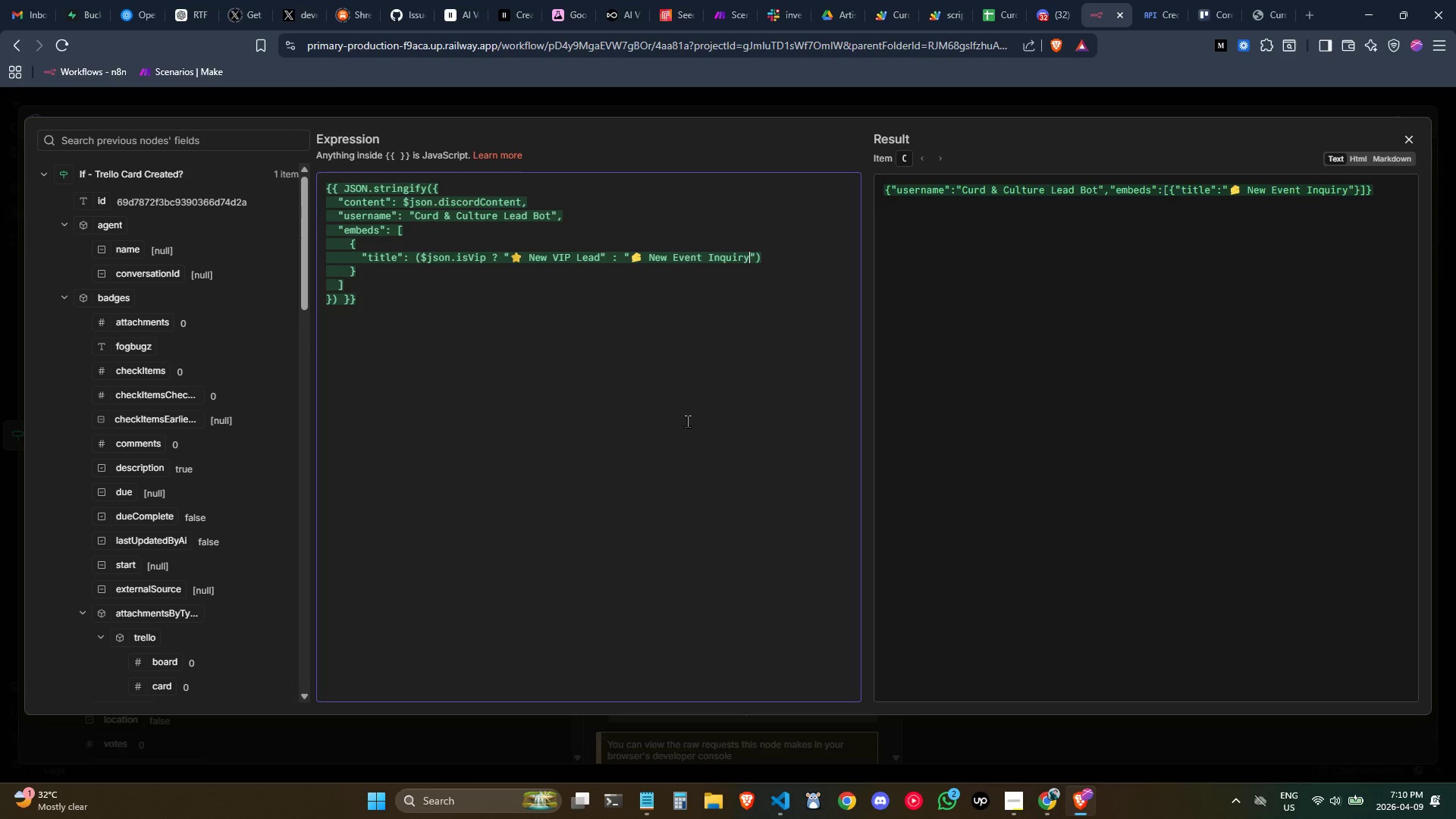 
key(ArrowRight)
 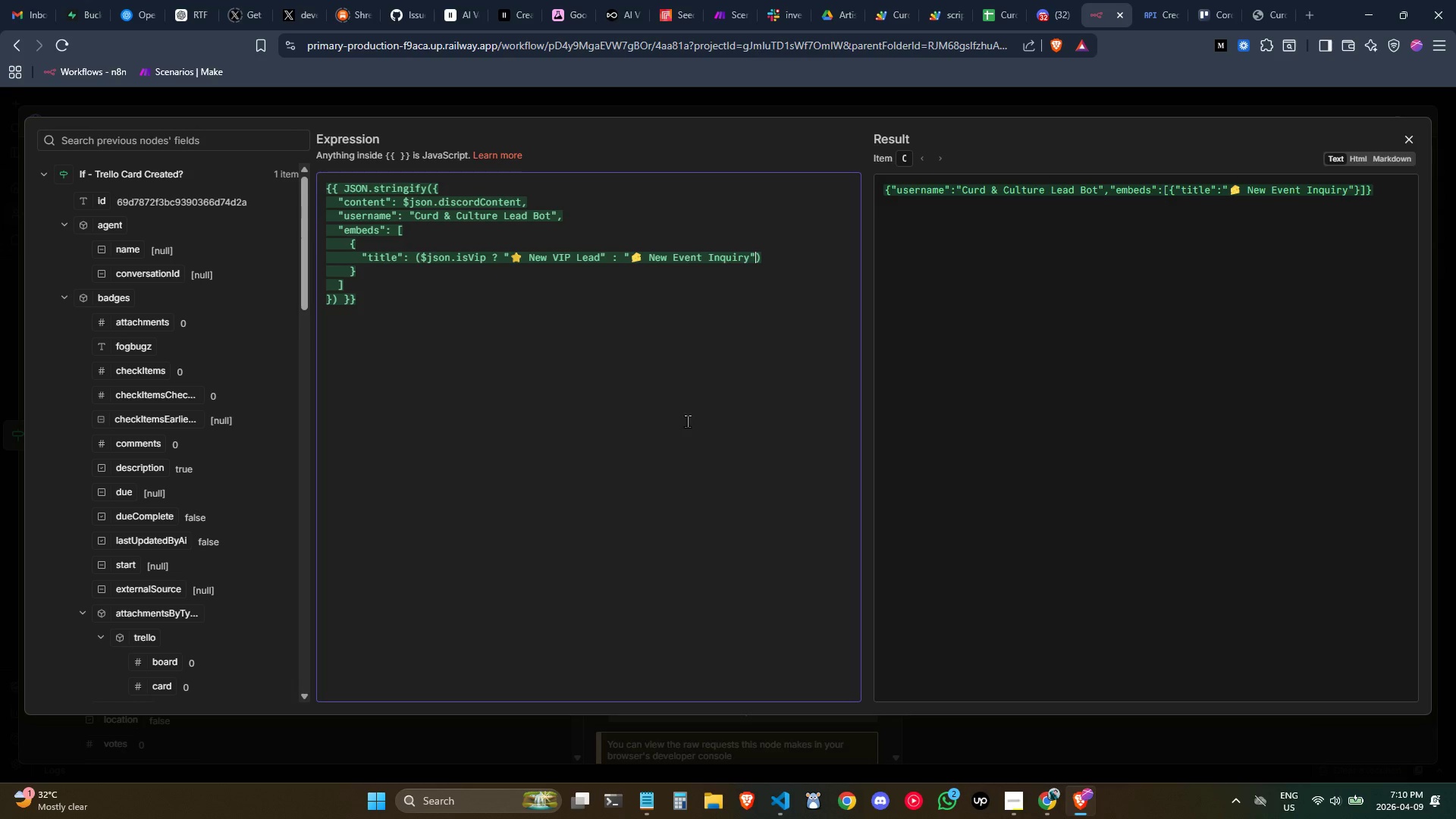 
key(ArrowRight)
 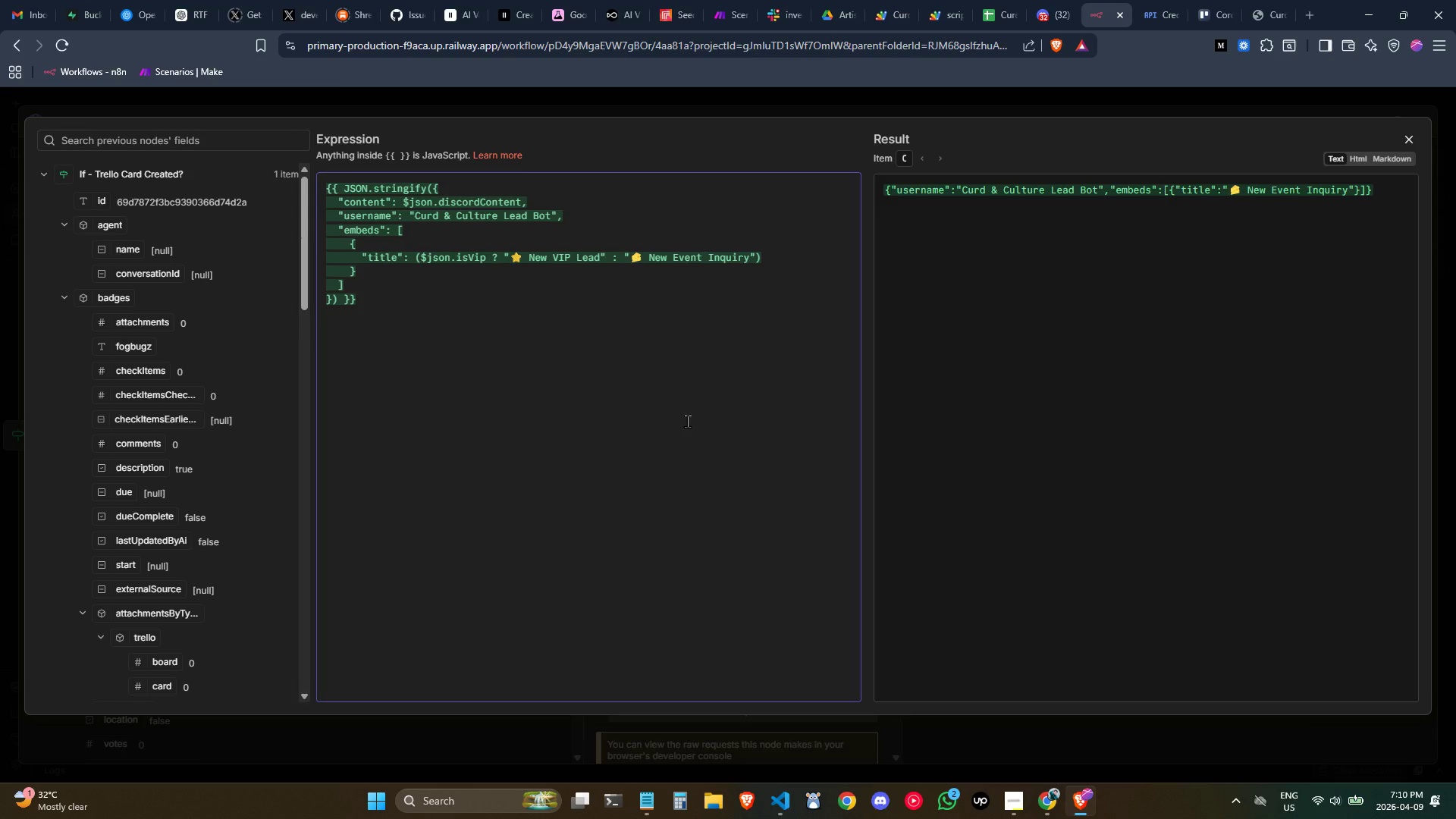 
key(Space)
 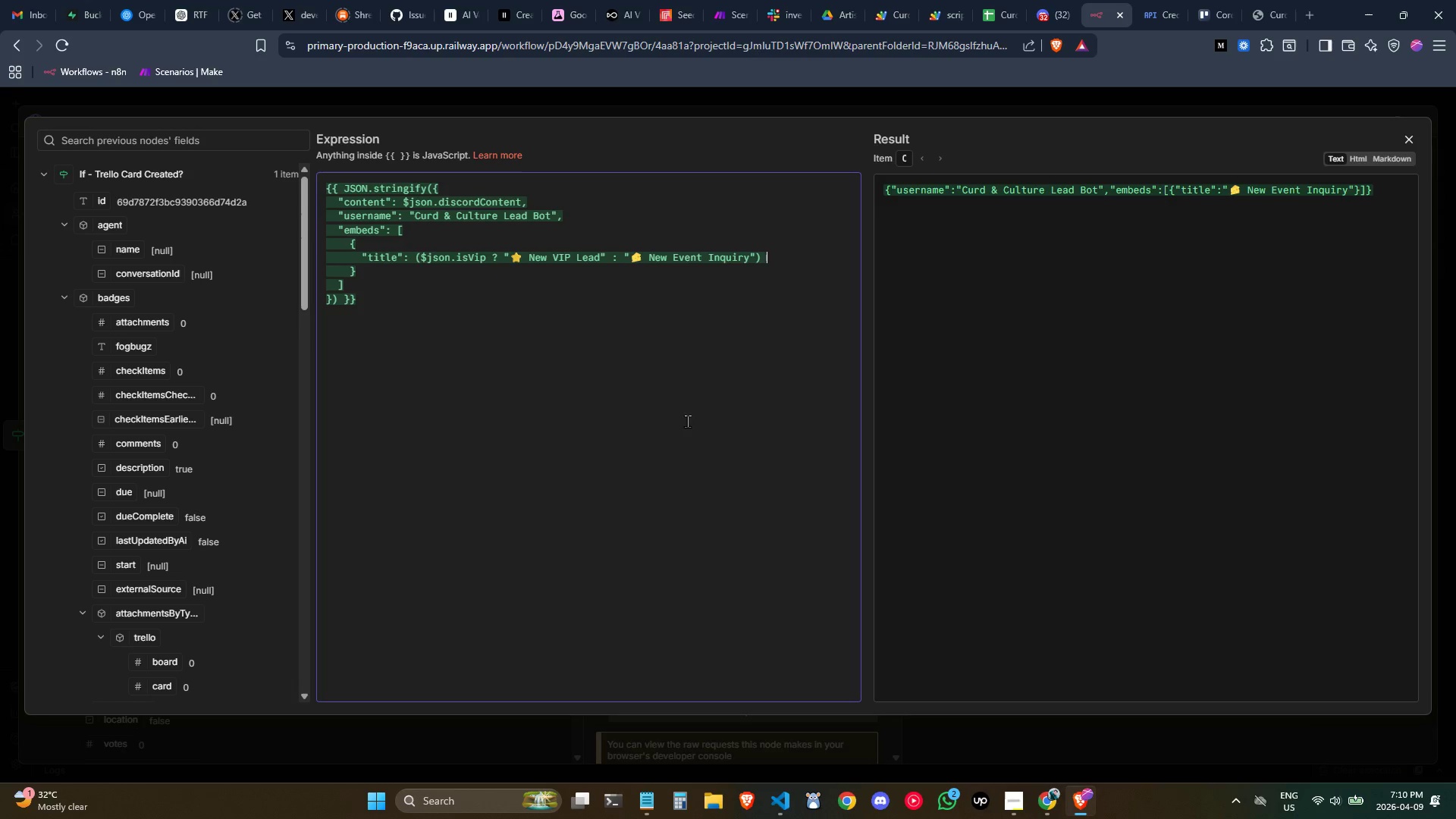 
key(Shift+ShiftLeft)
 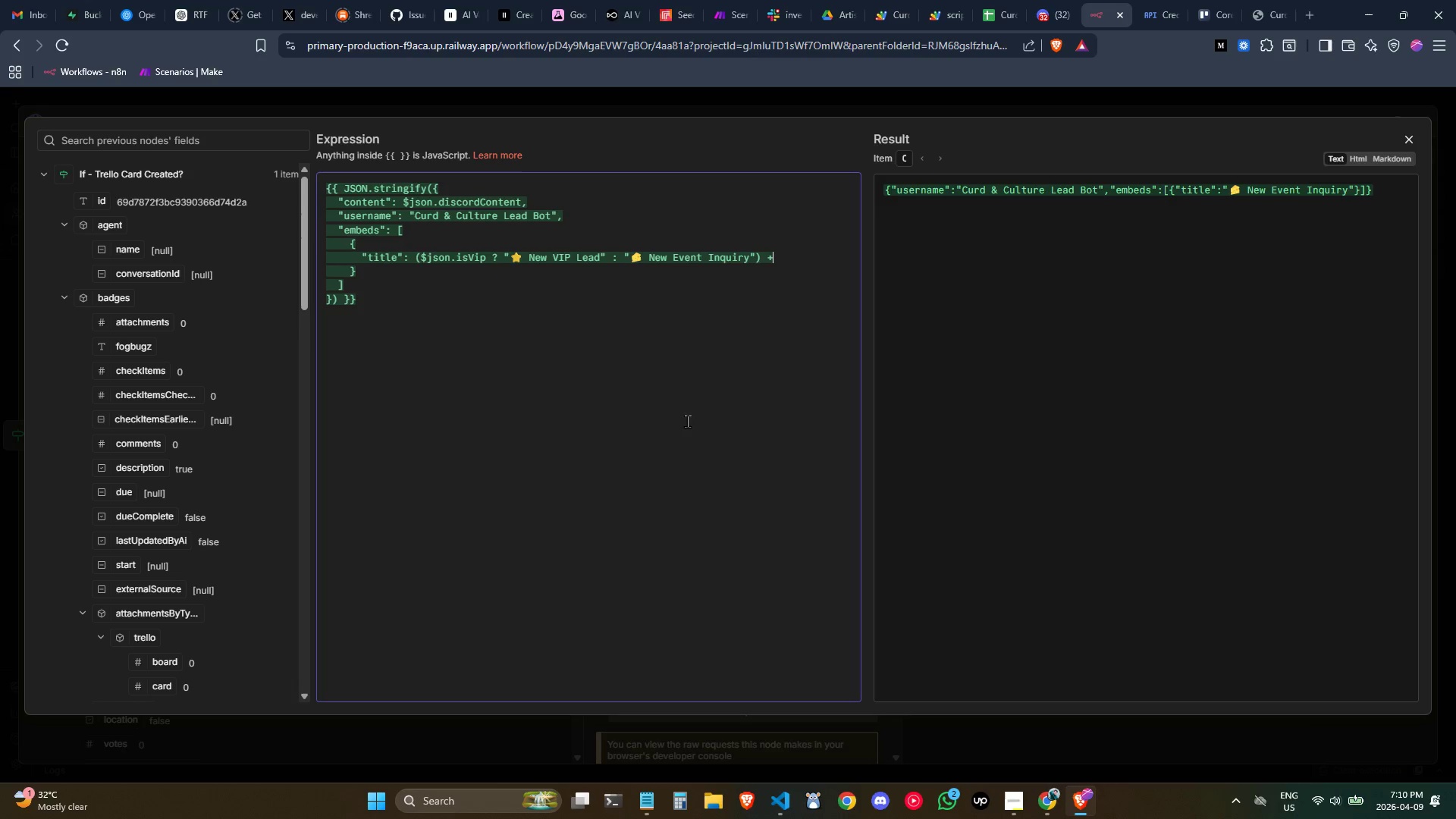 
key(Shift+Equal)
 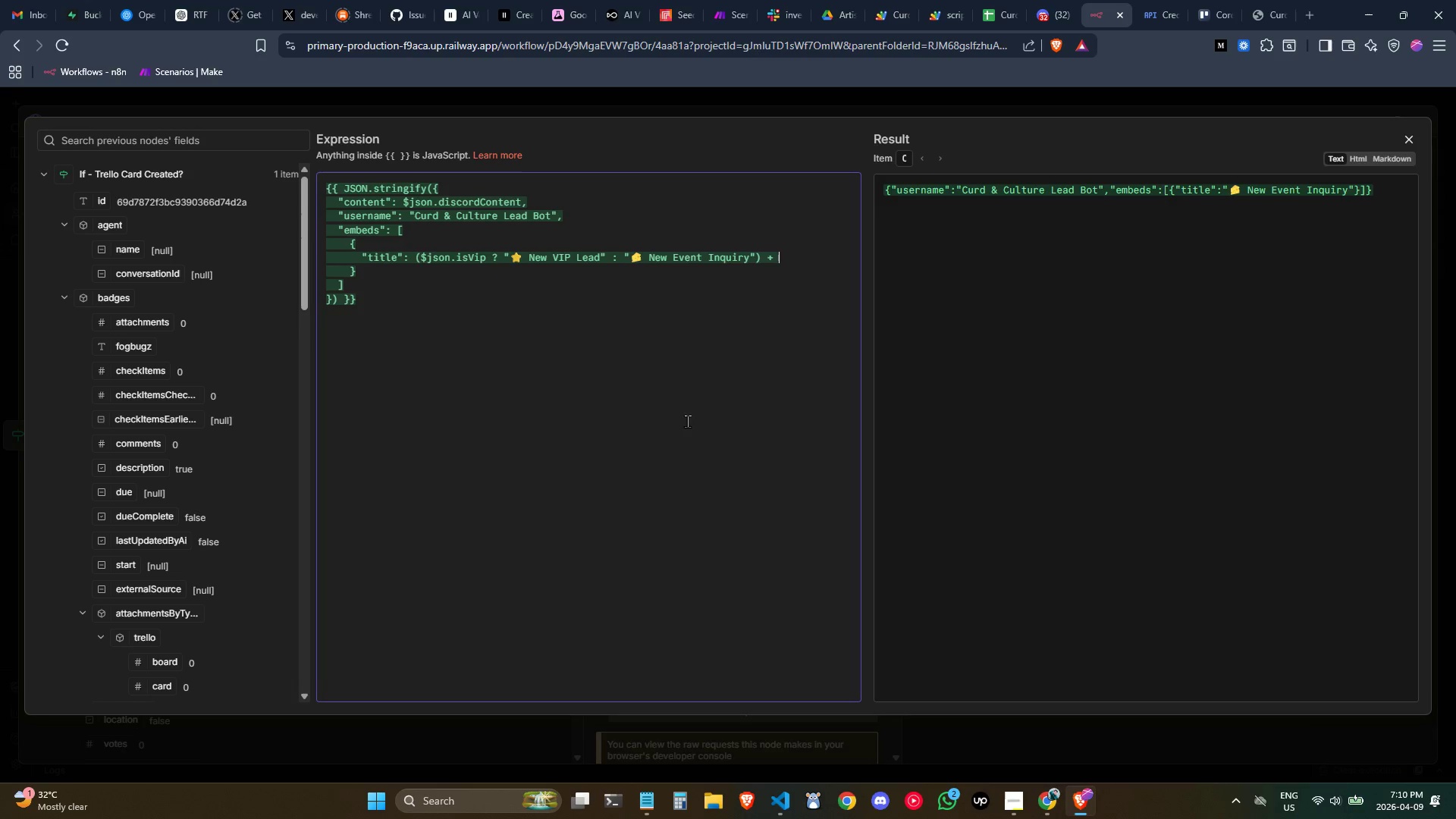 
key(Space)
 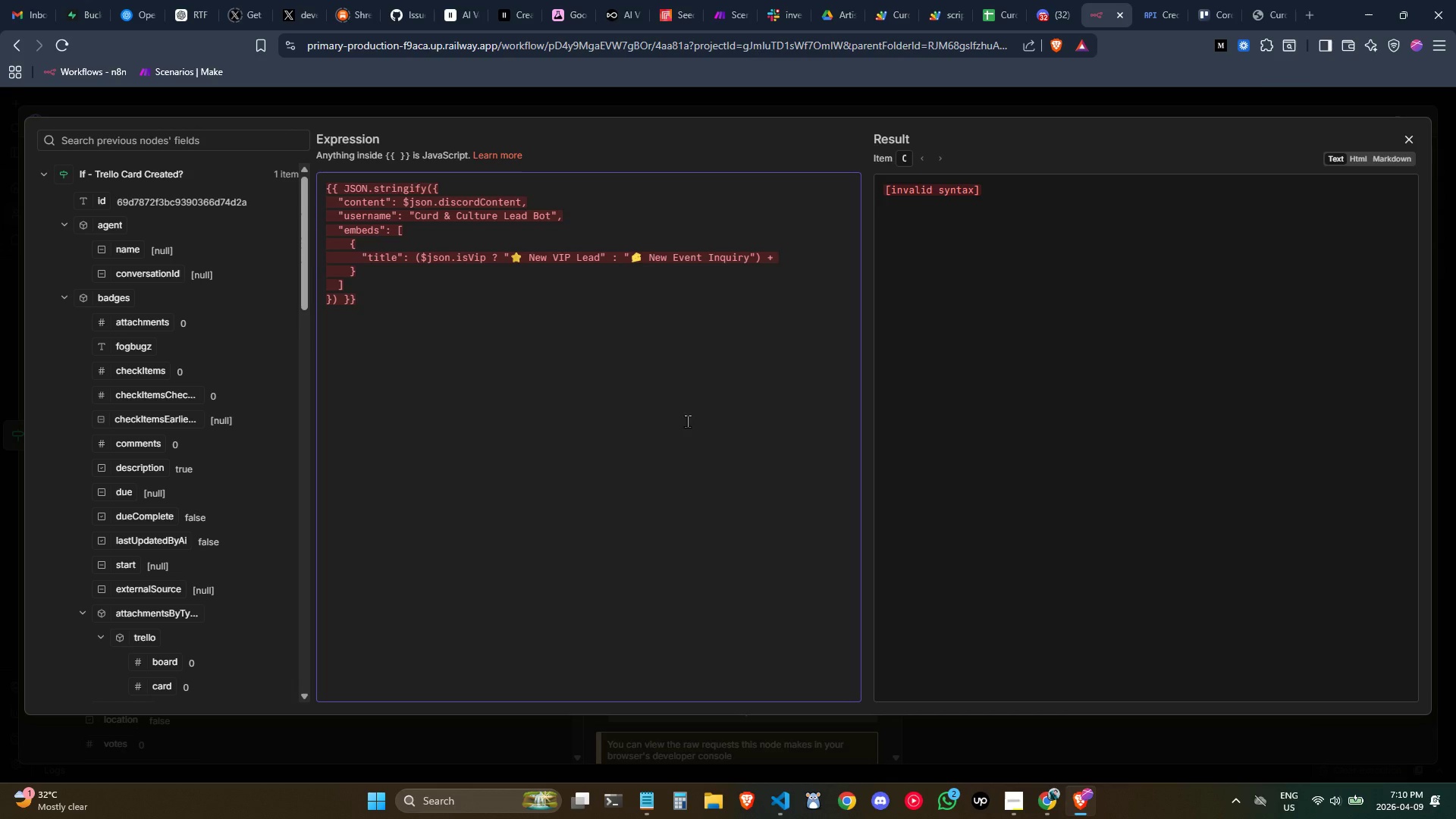 
wait(5.83)
 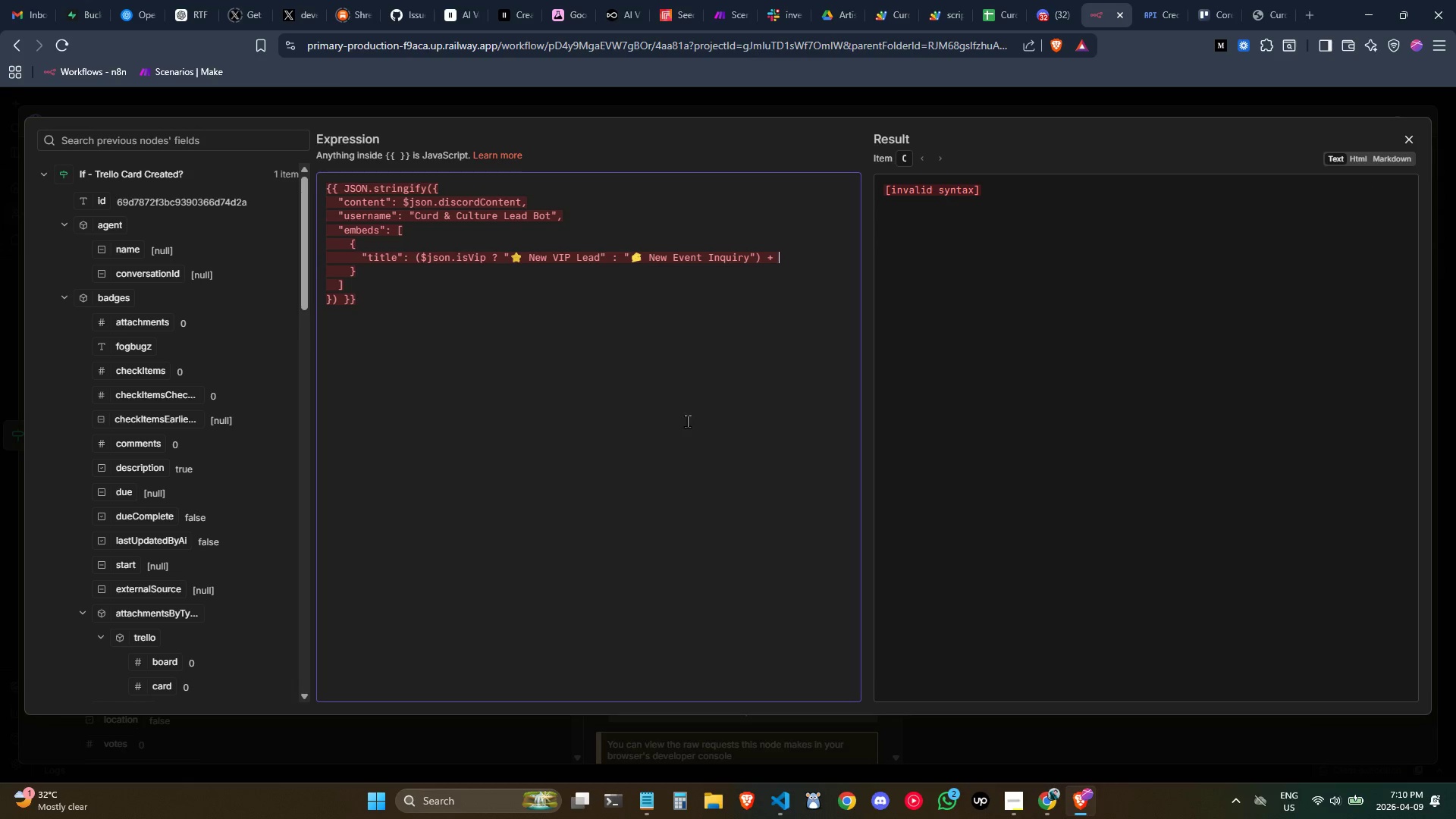 
key(Shift+Quote)
 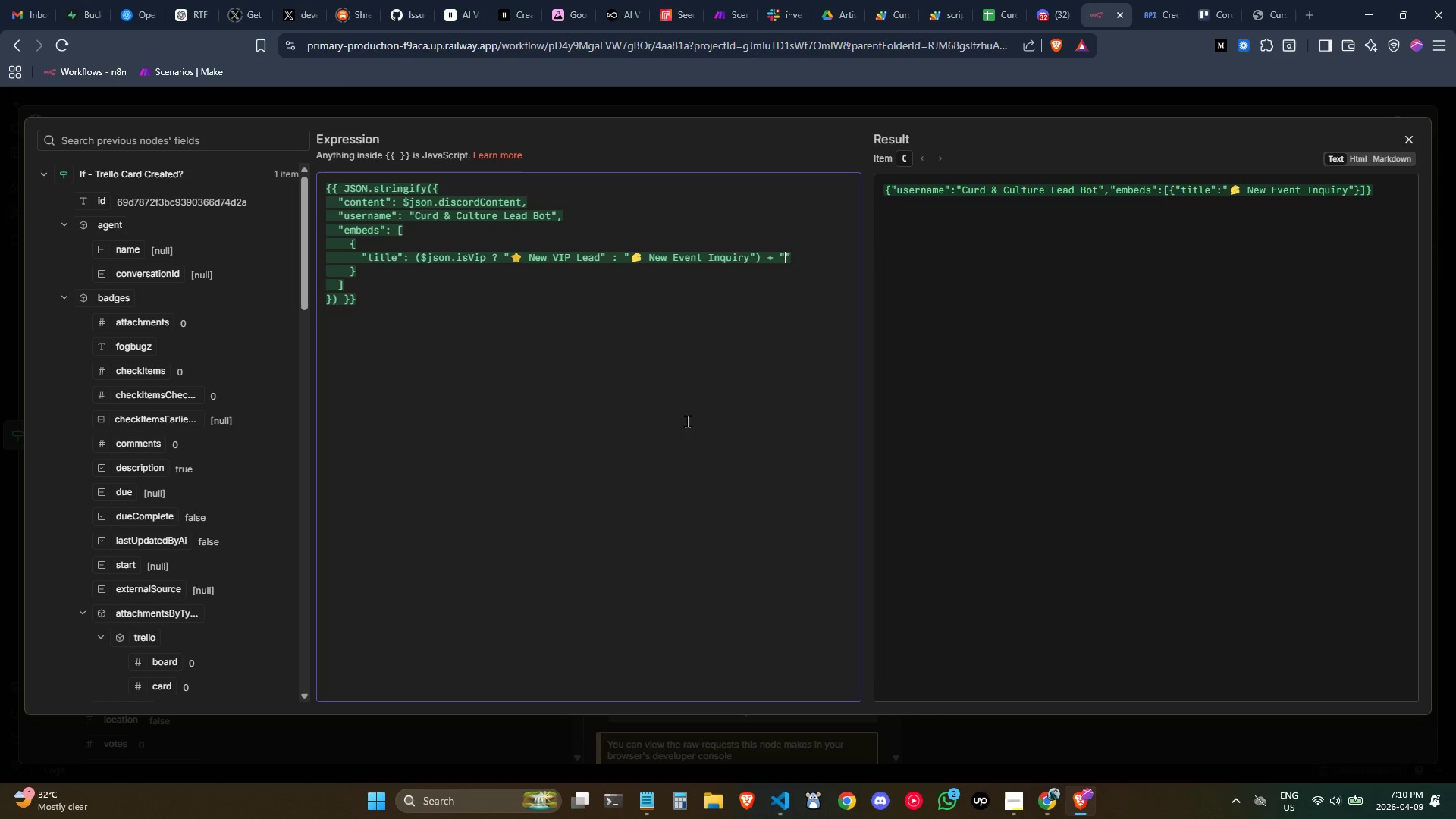 
key(Space)
 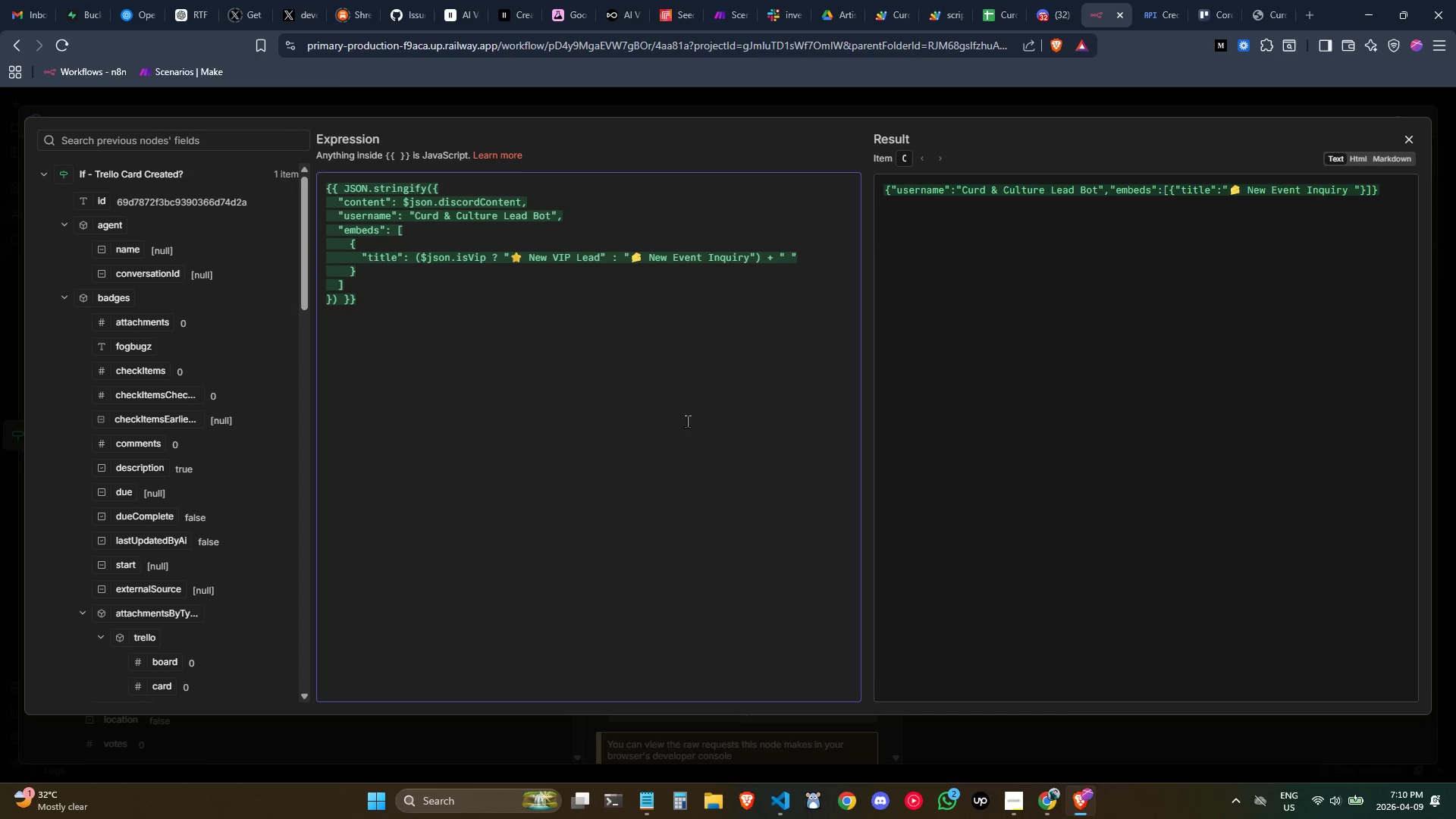 
key(Minus)
 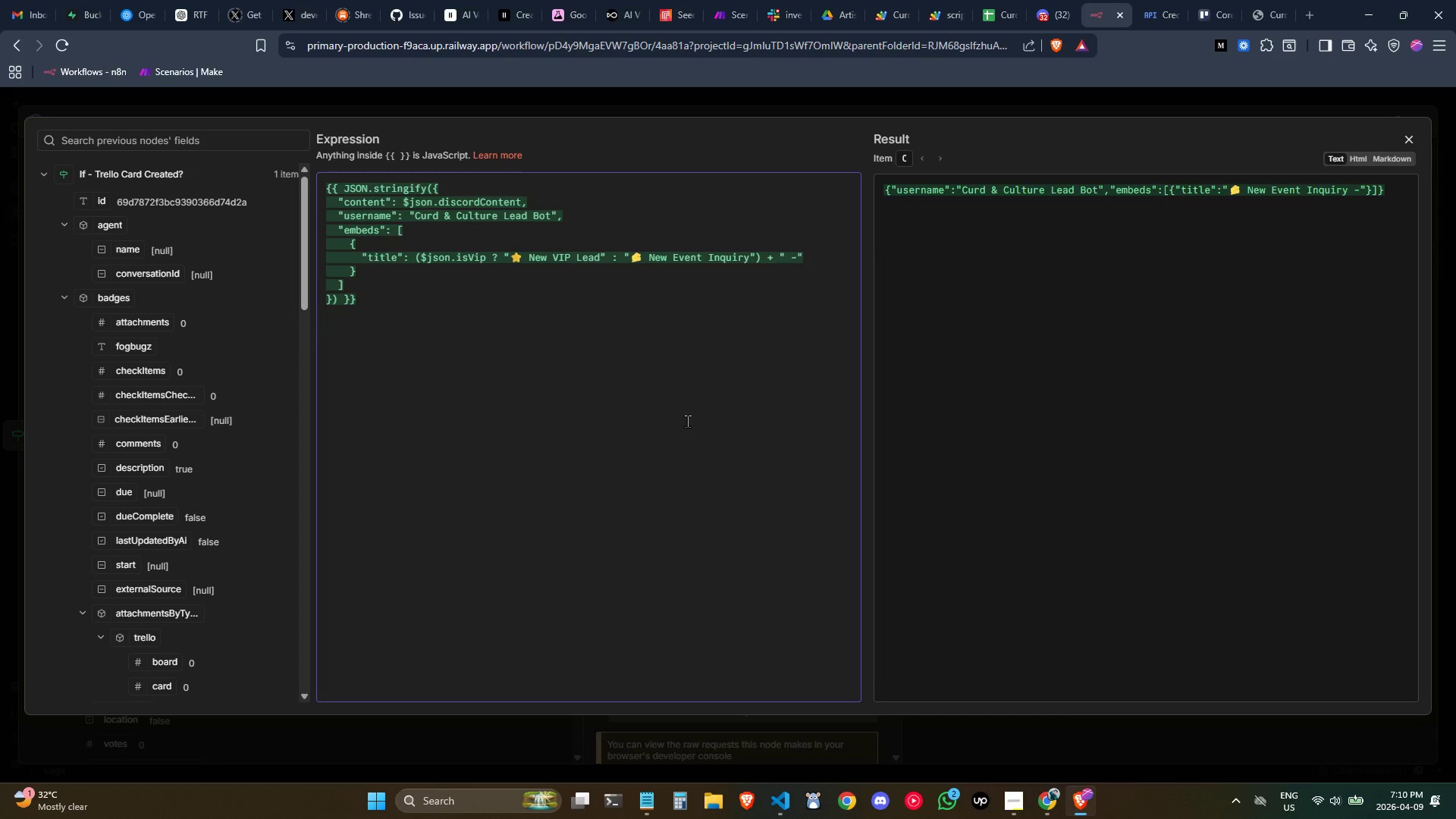 
key(Space)
 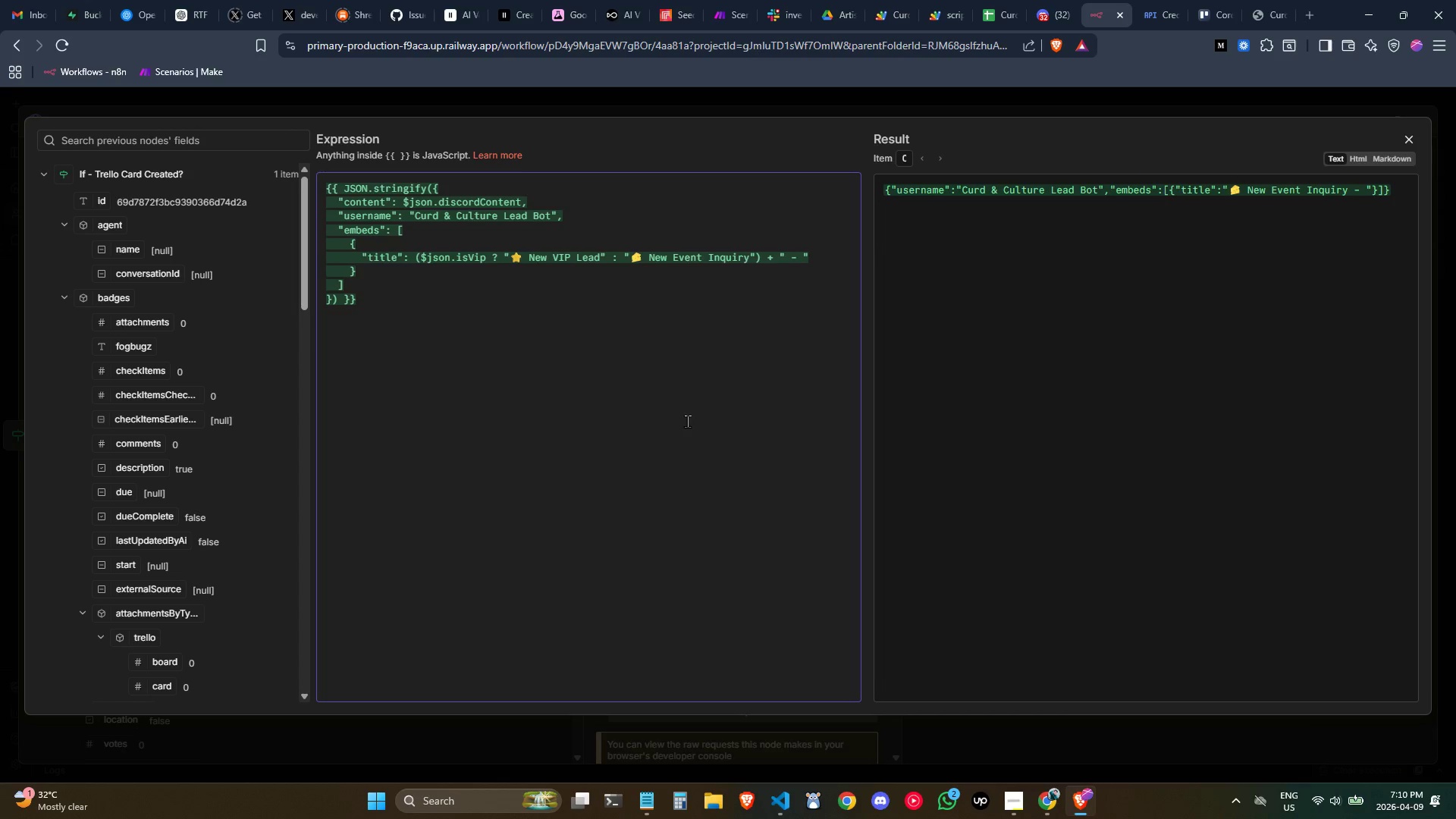 
key(ArrowRight)
 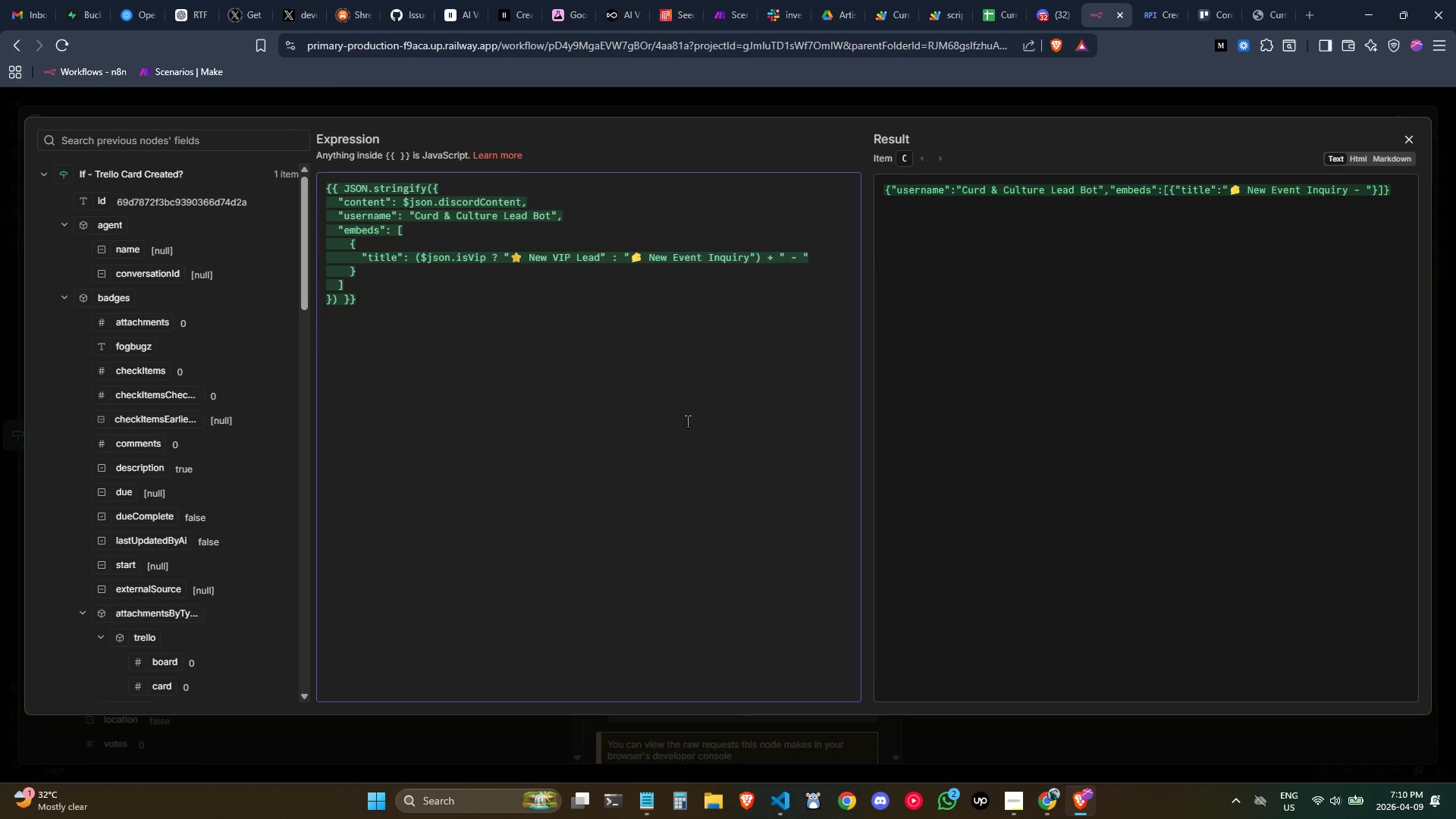 
type( + $jsn)
key(Backspace)
key(Backspace)
type(son)
 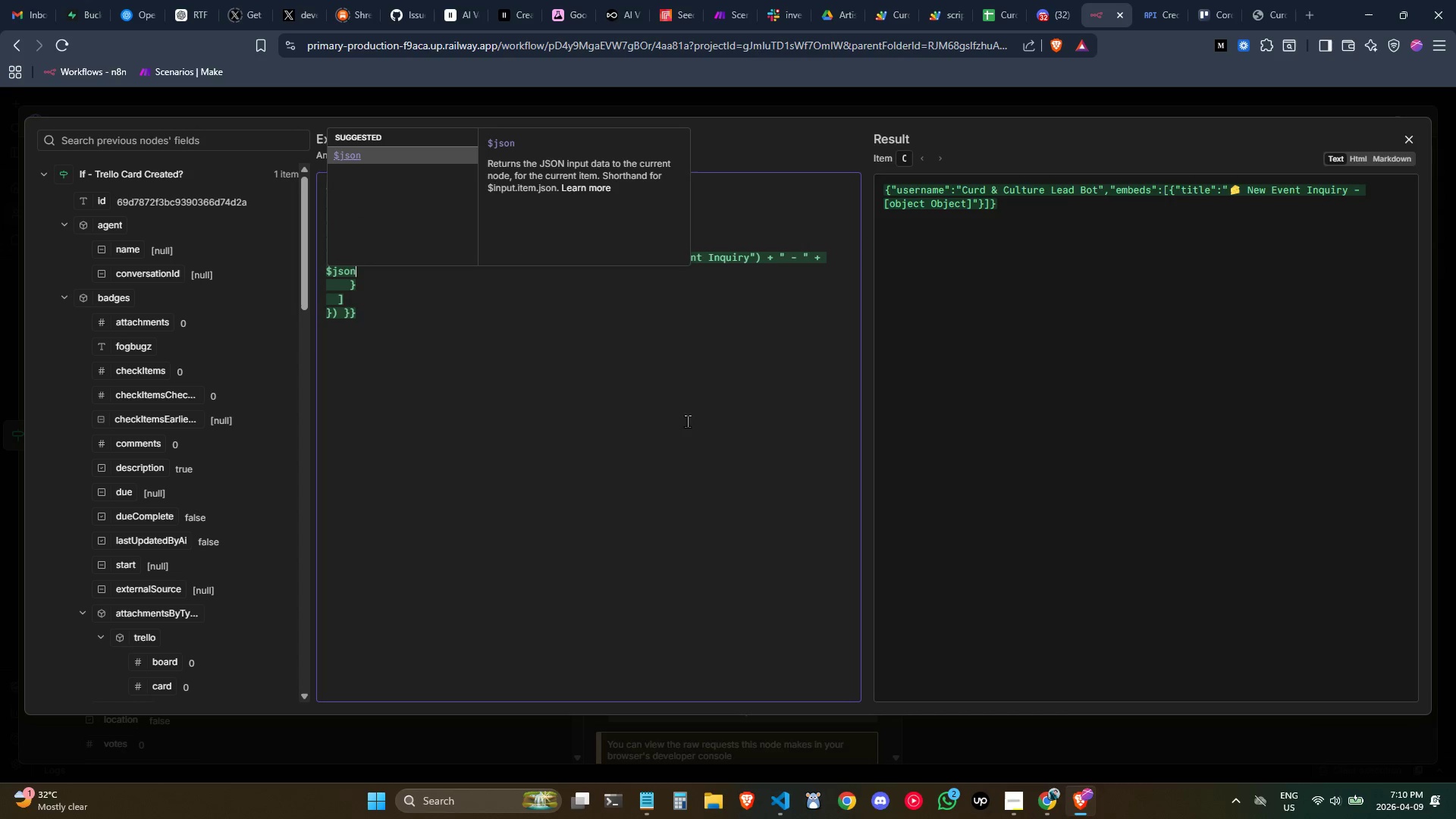 
key(Enter)
 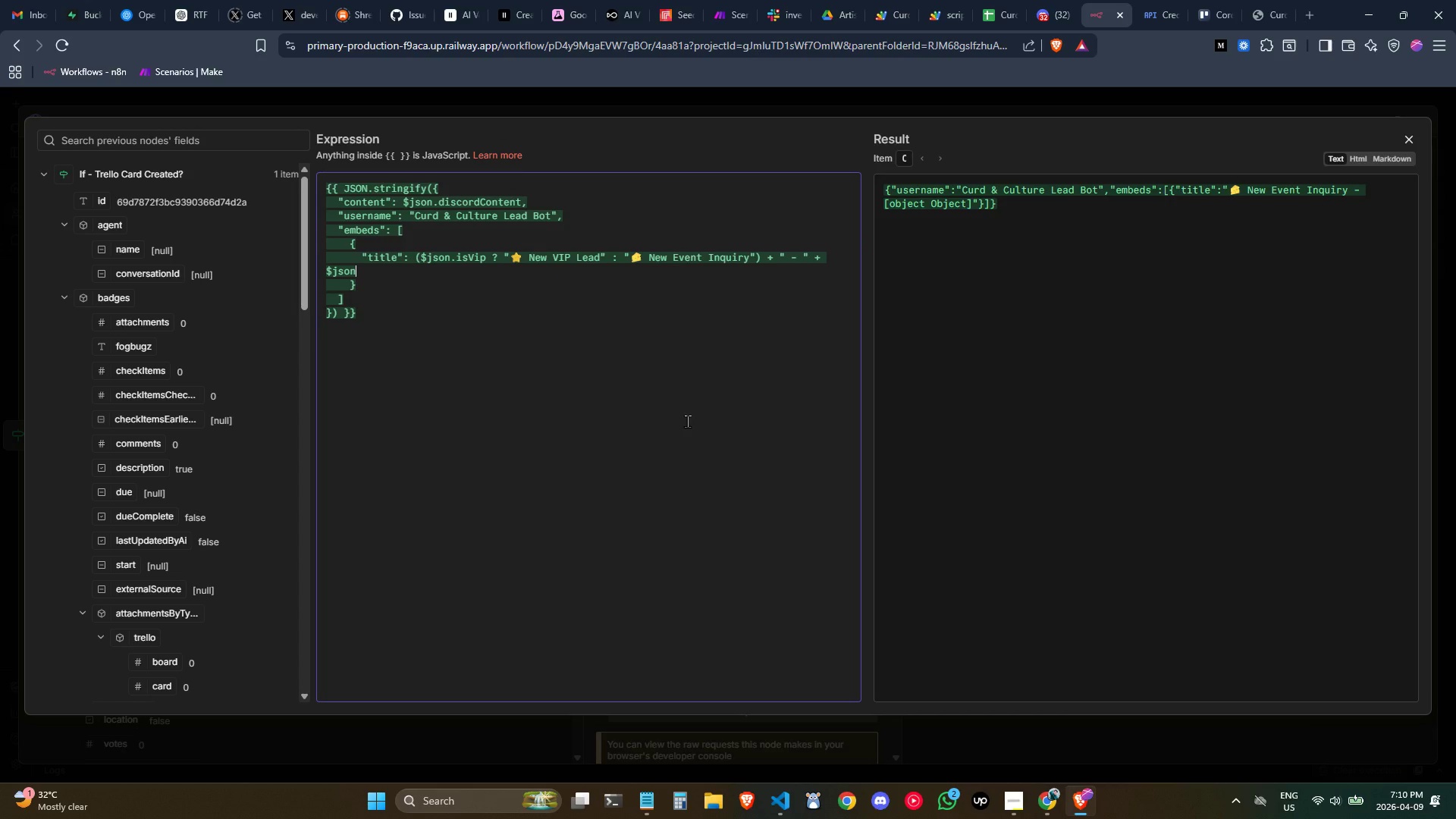 
key(Period)
 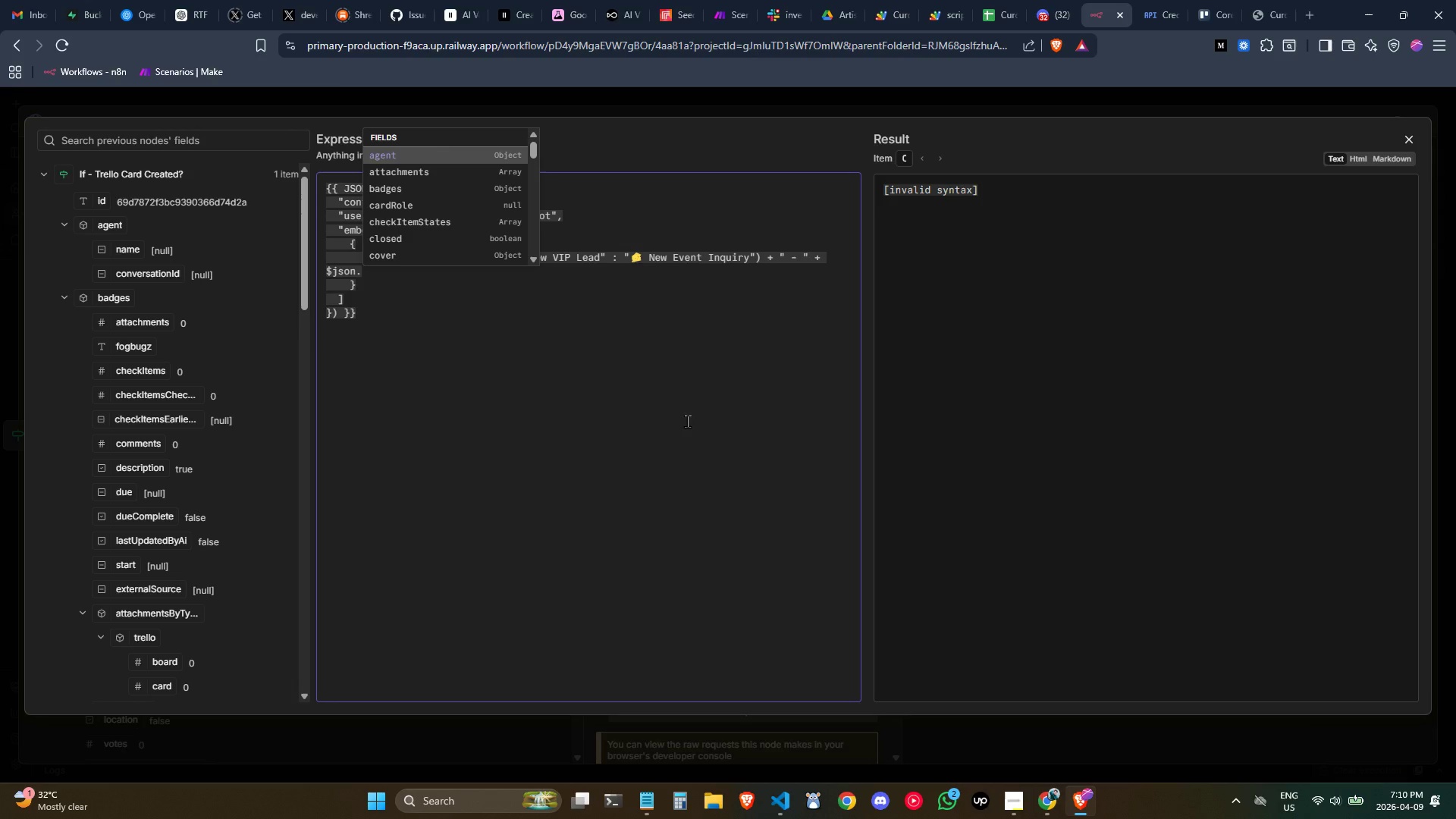 
wait(5.66)
 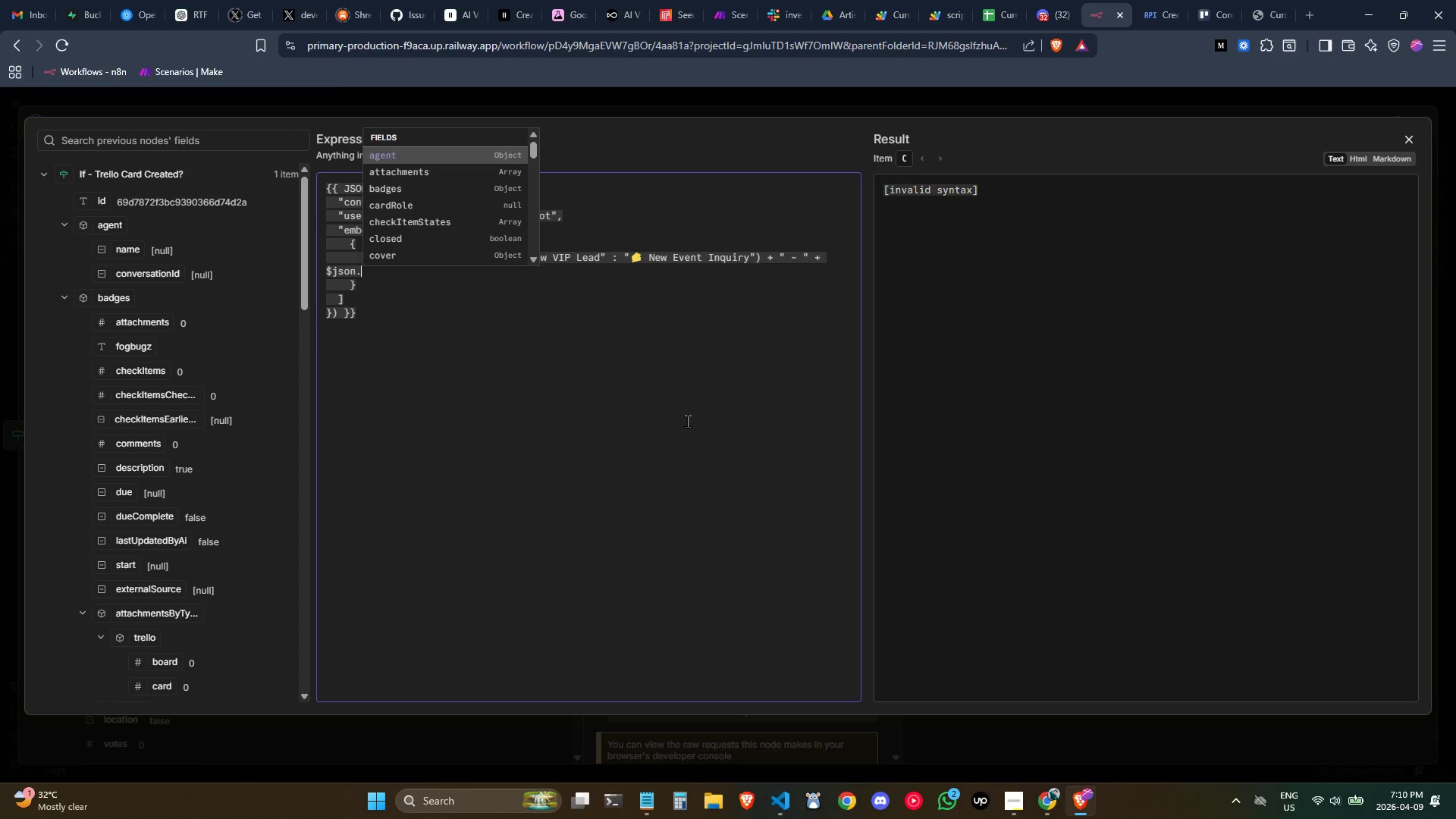 
left_click([389, 266])
 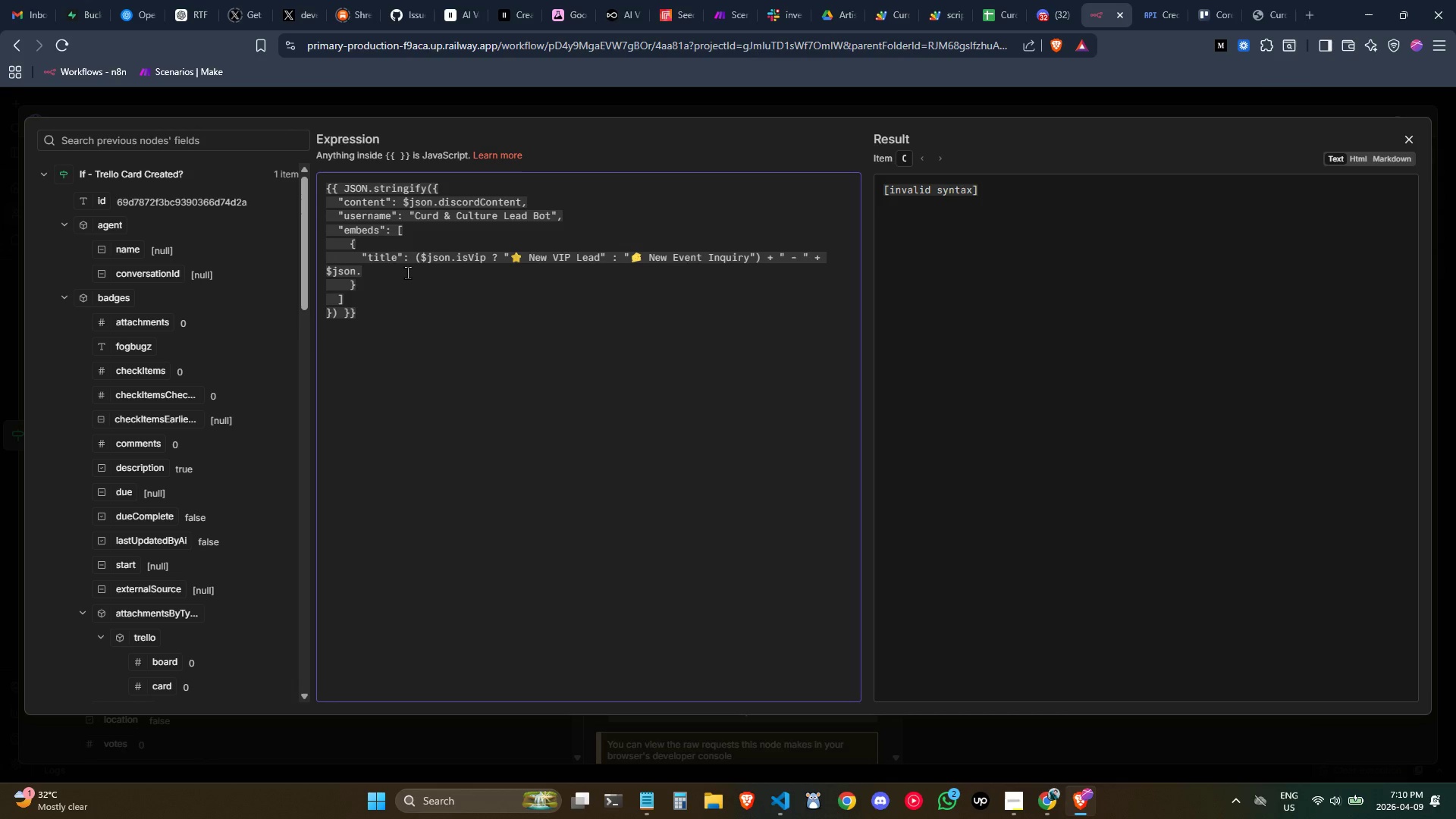 
wait(14.98)
 